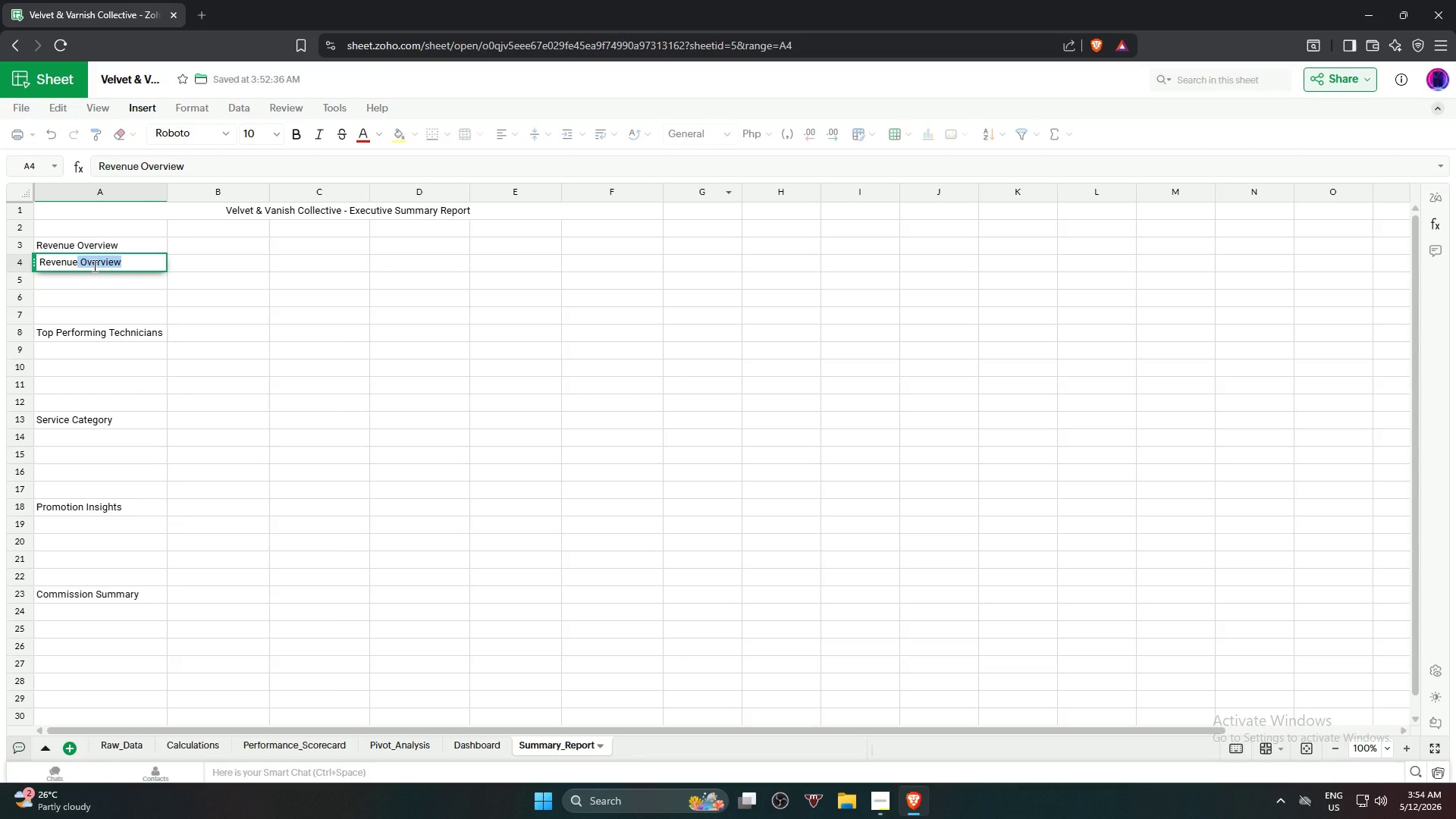 
key(ArrowDown)
 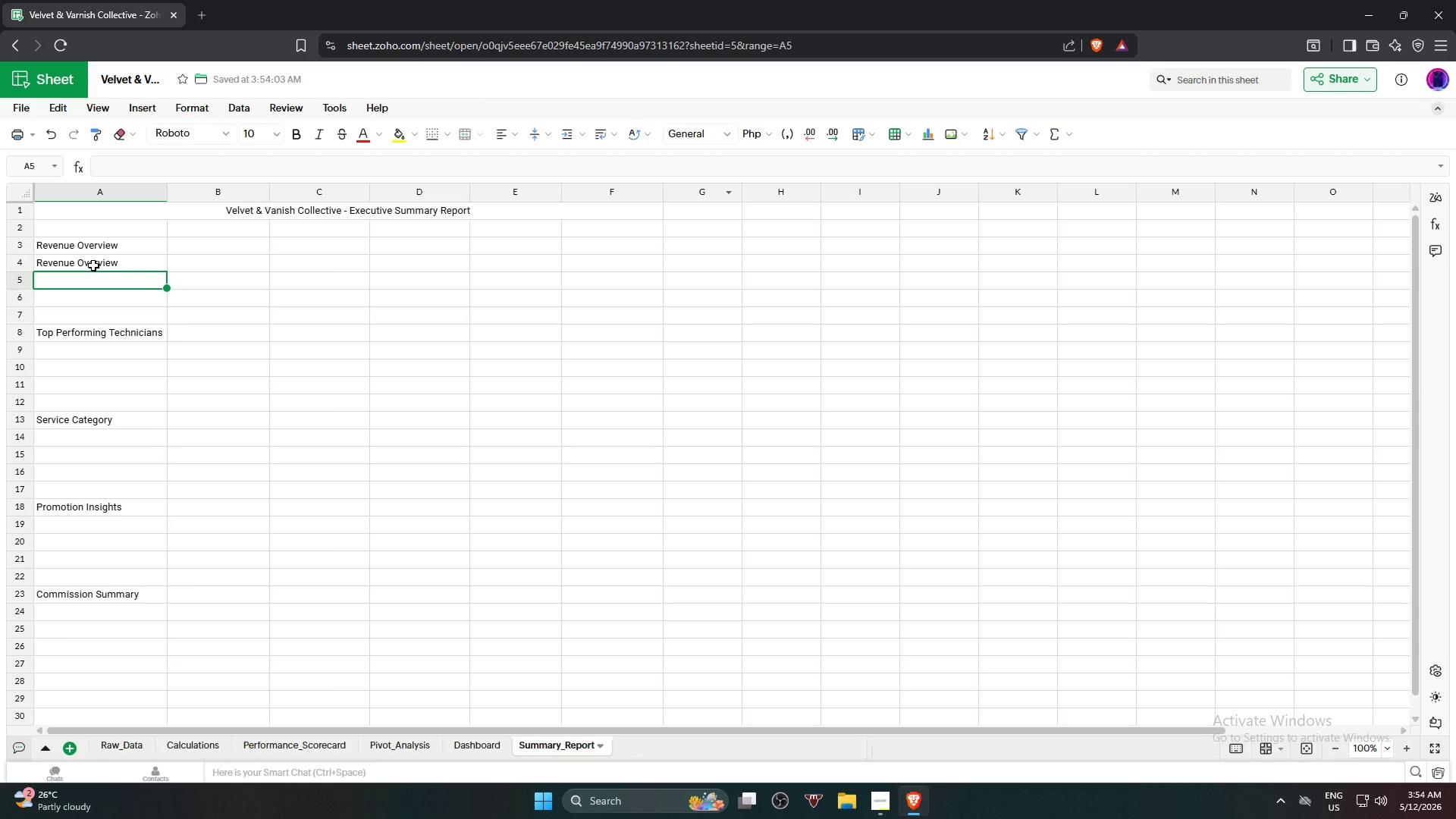 
left_click([93, 265])
 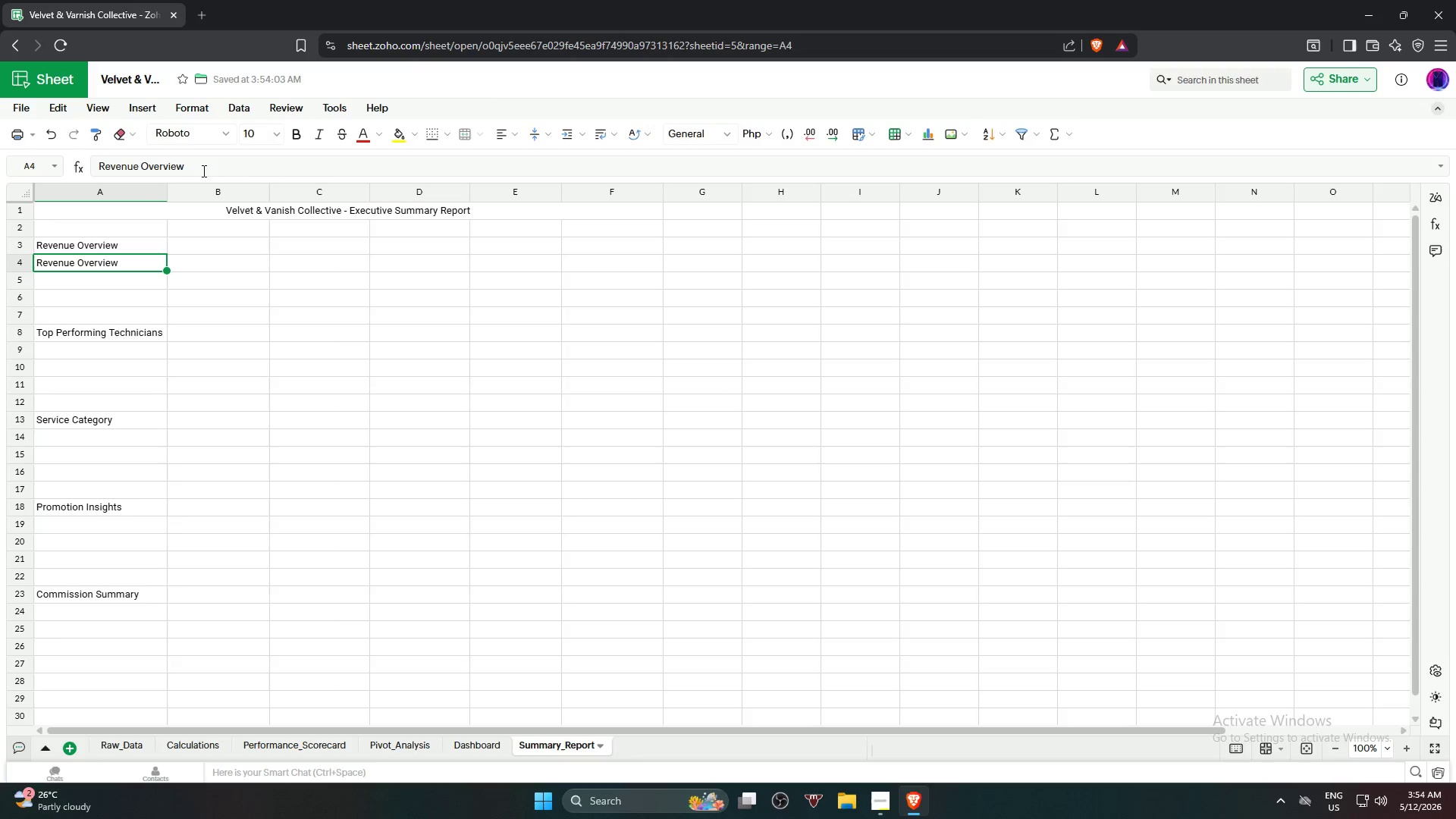 
left_click([203, 171])
 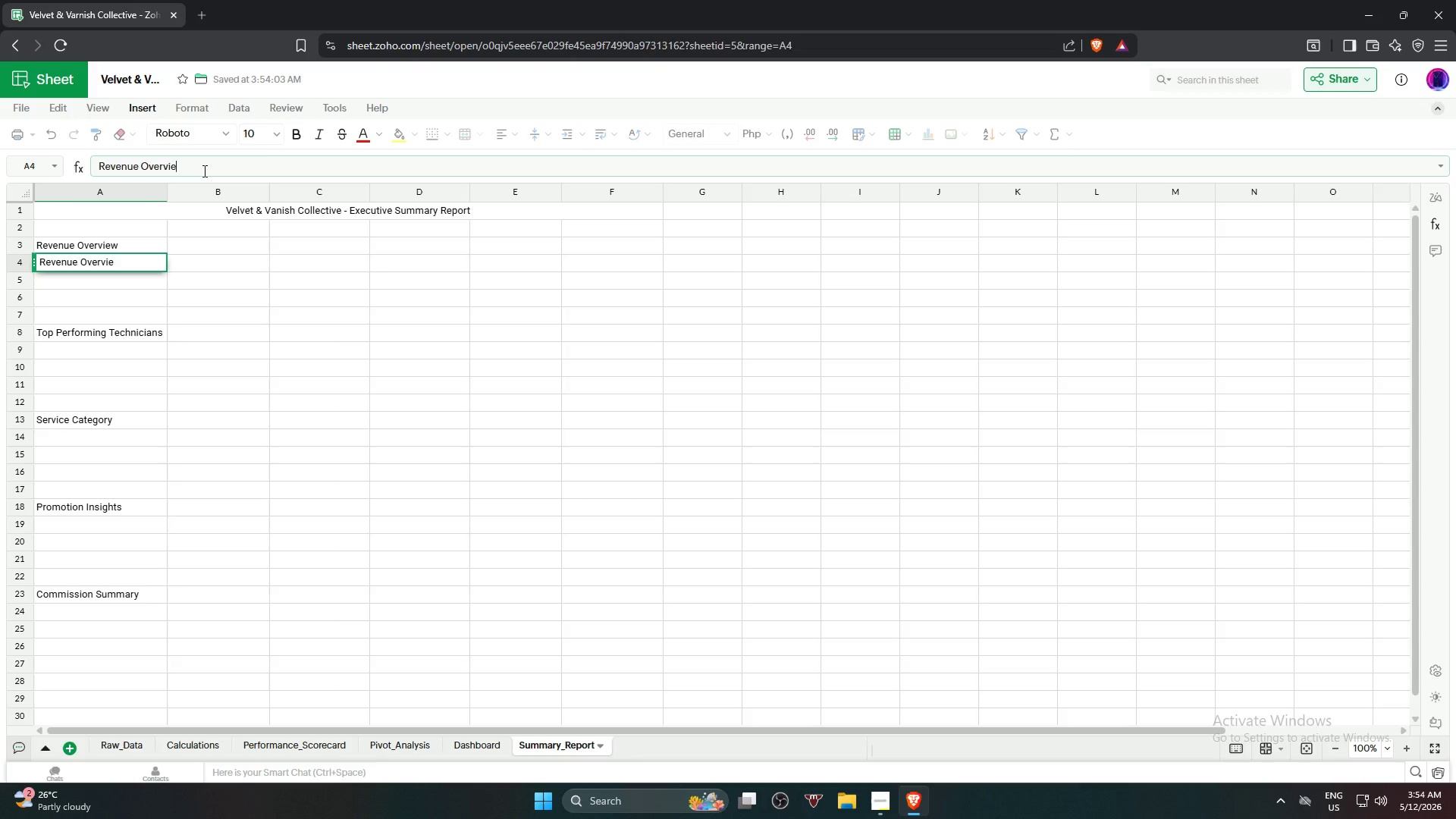 
hold_key(key=Backspace, duration=0.67)
 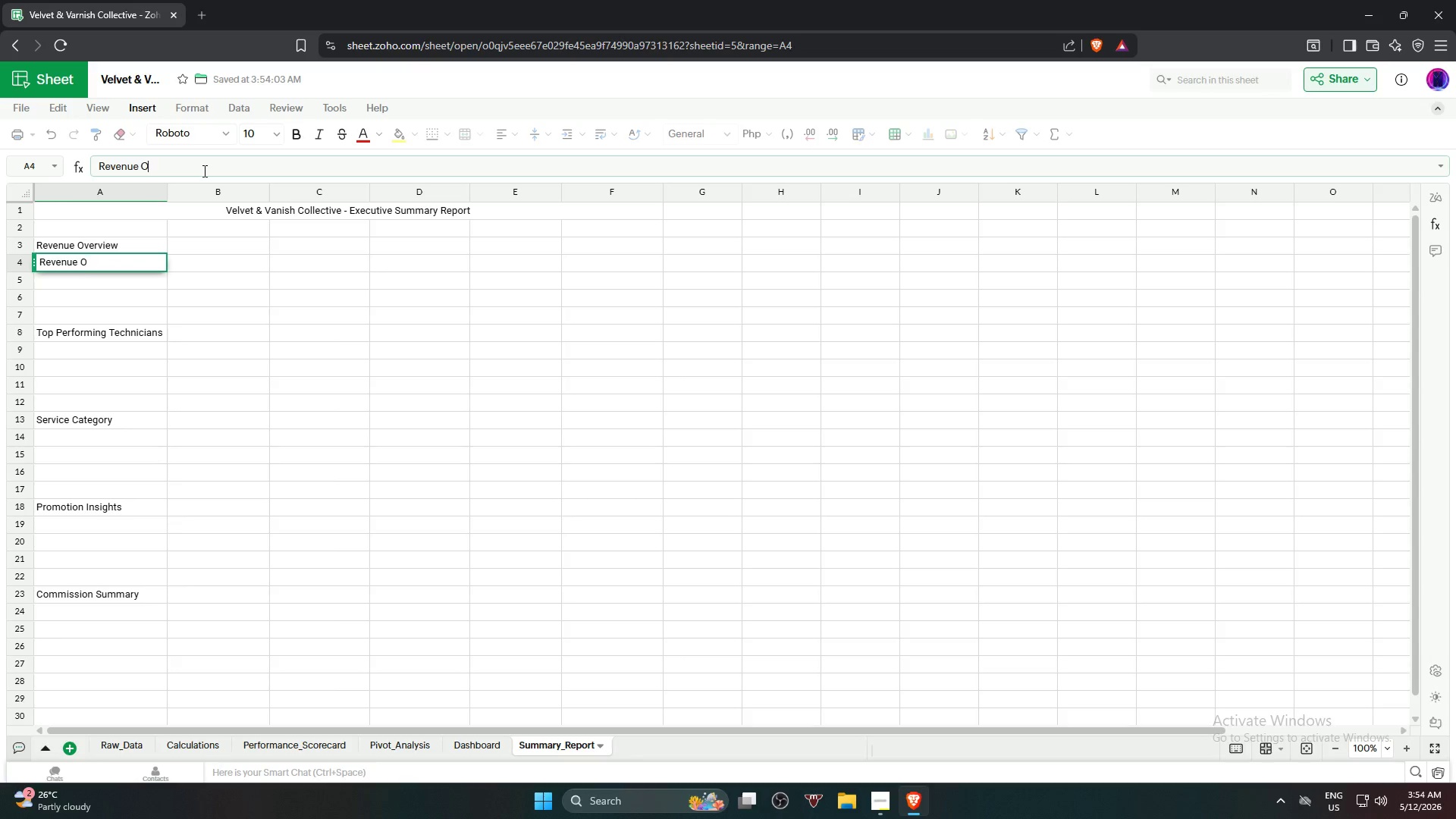 
key(Backspace)
 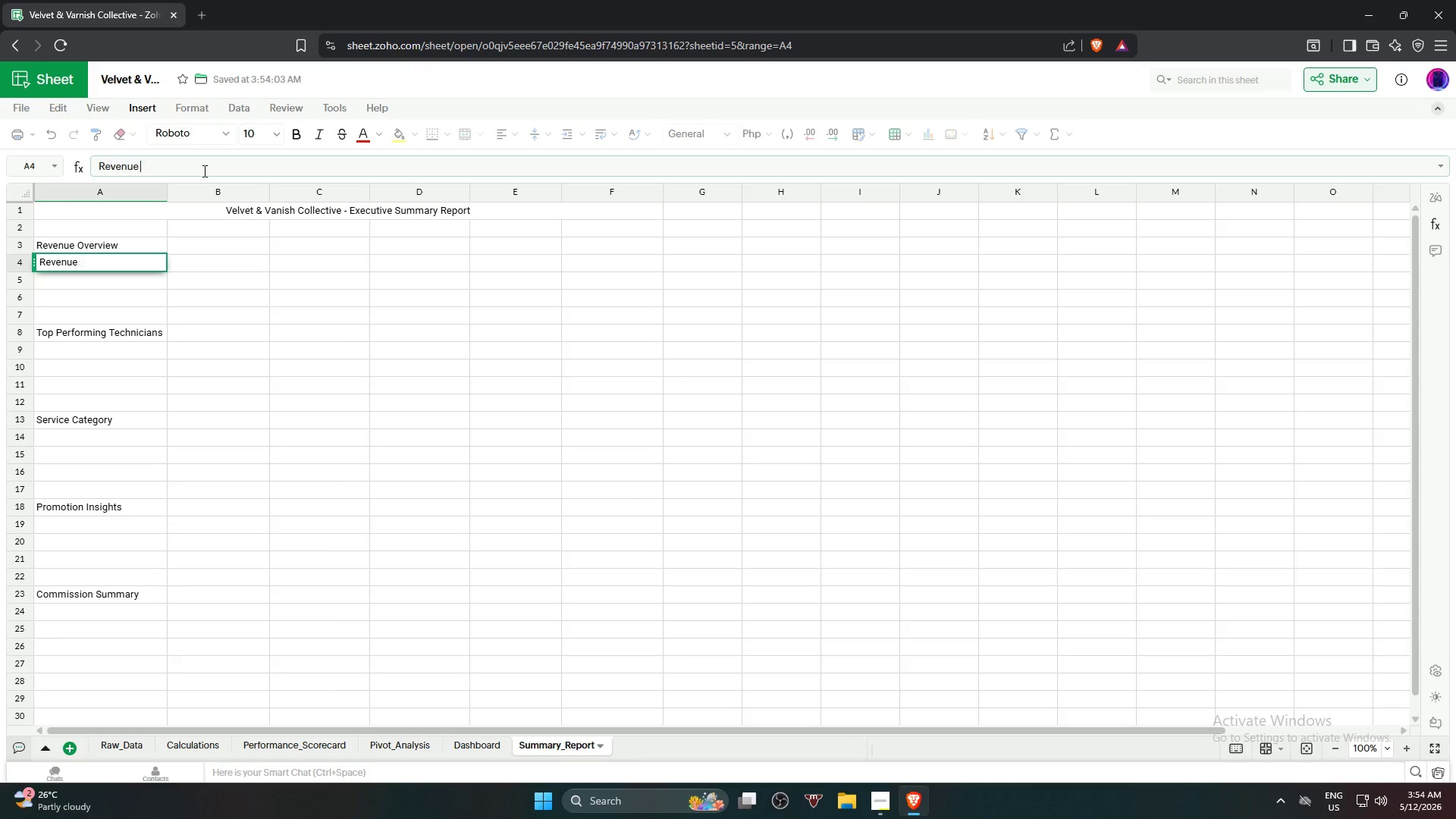 
key(Backspace)
 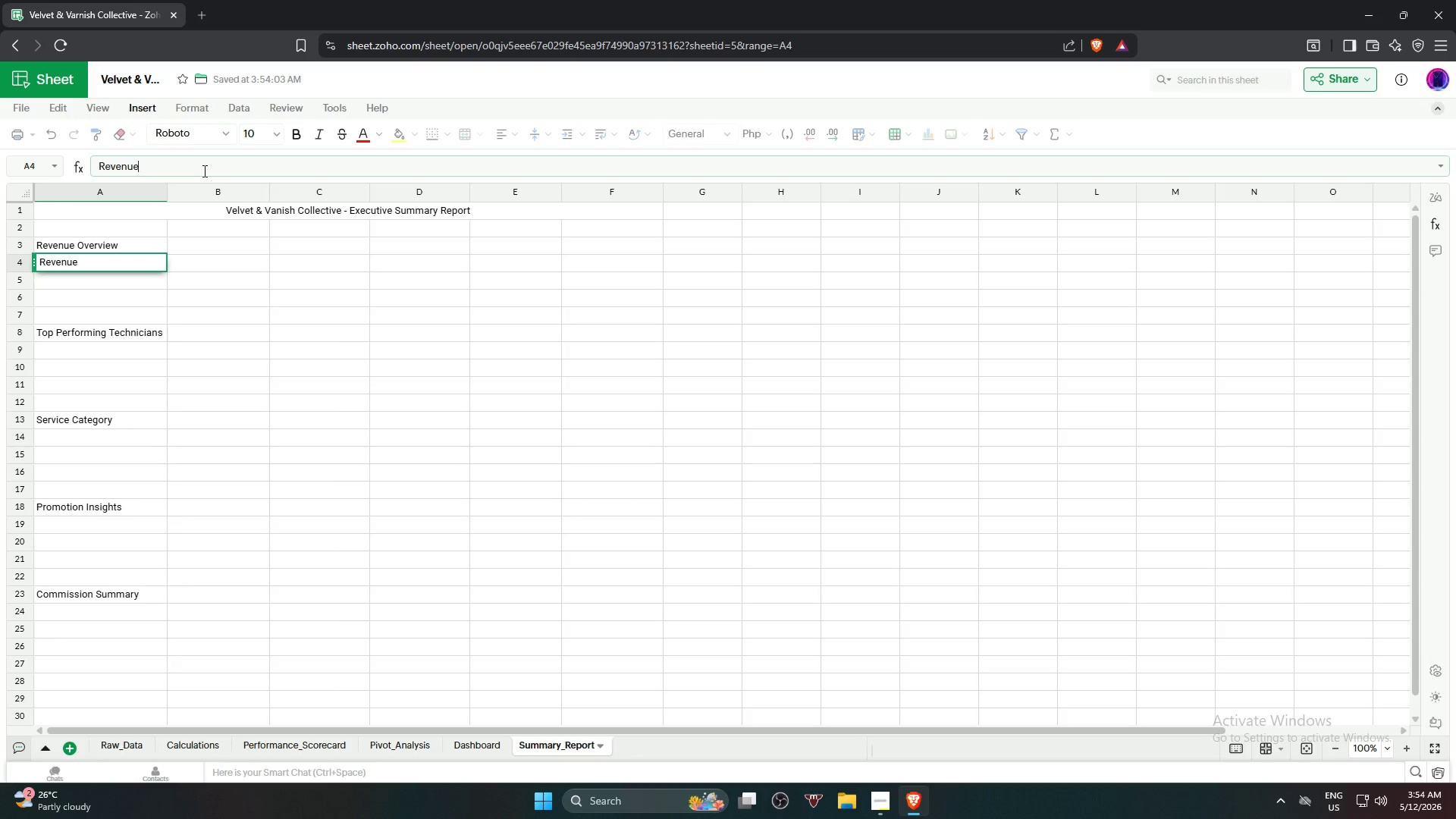 
key(Backspace)
 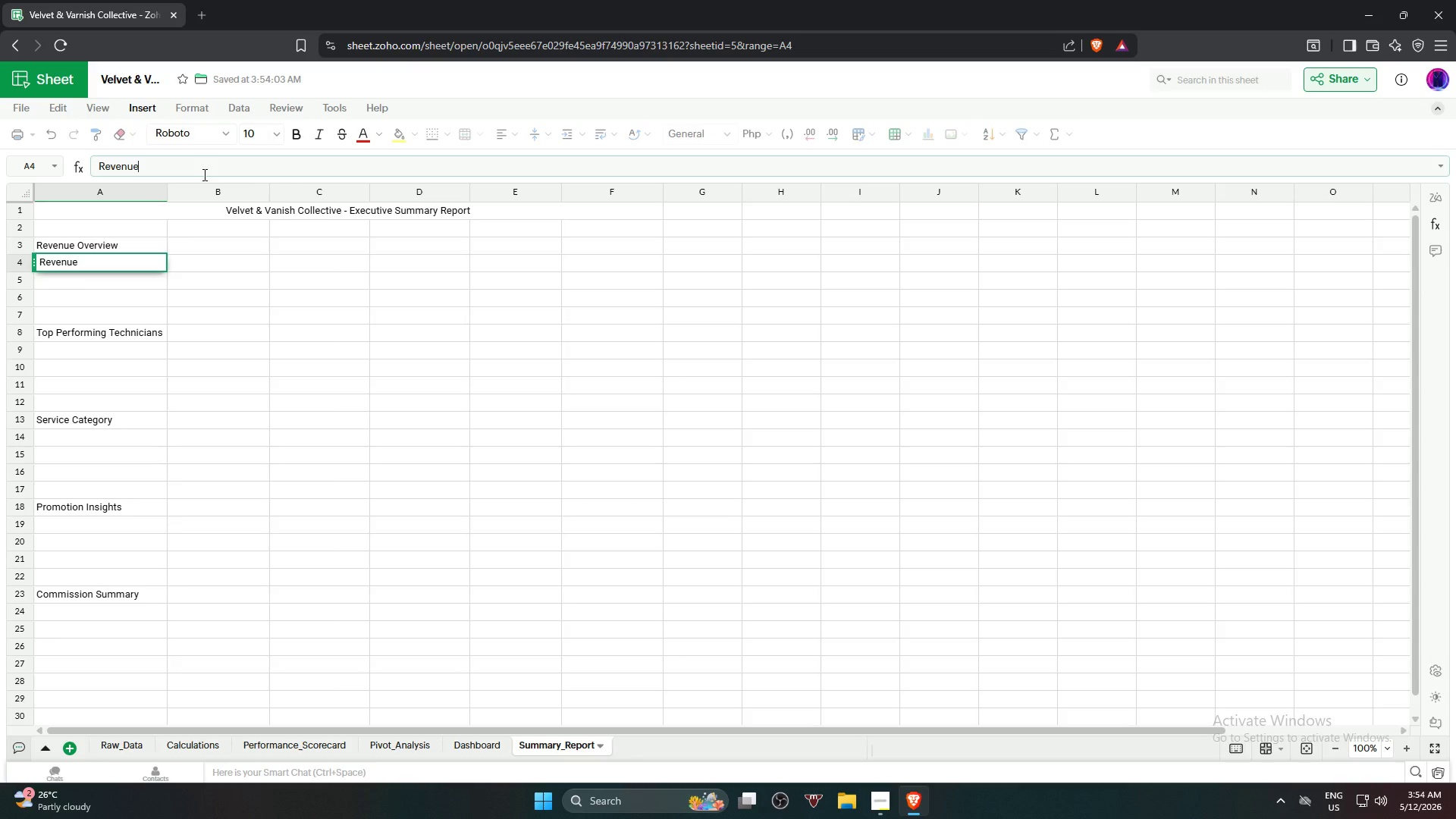 
key(Enter)
 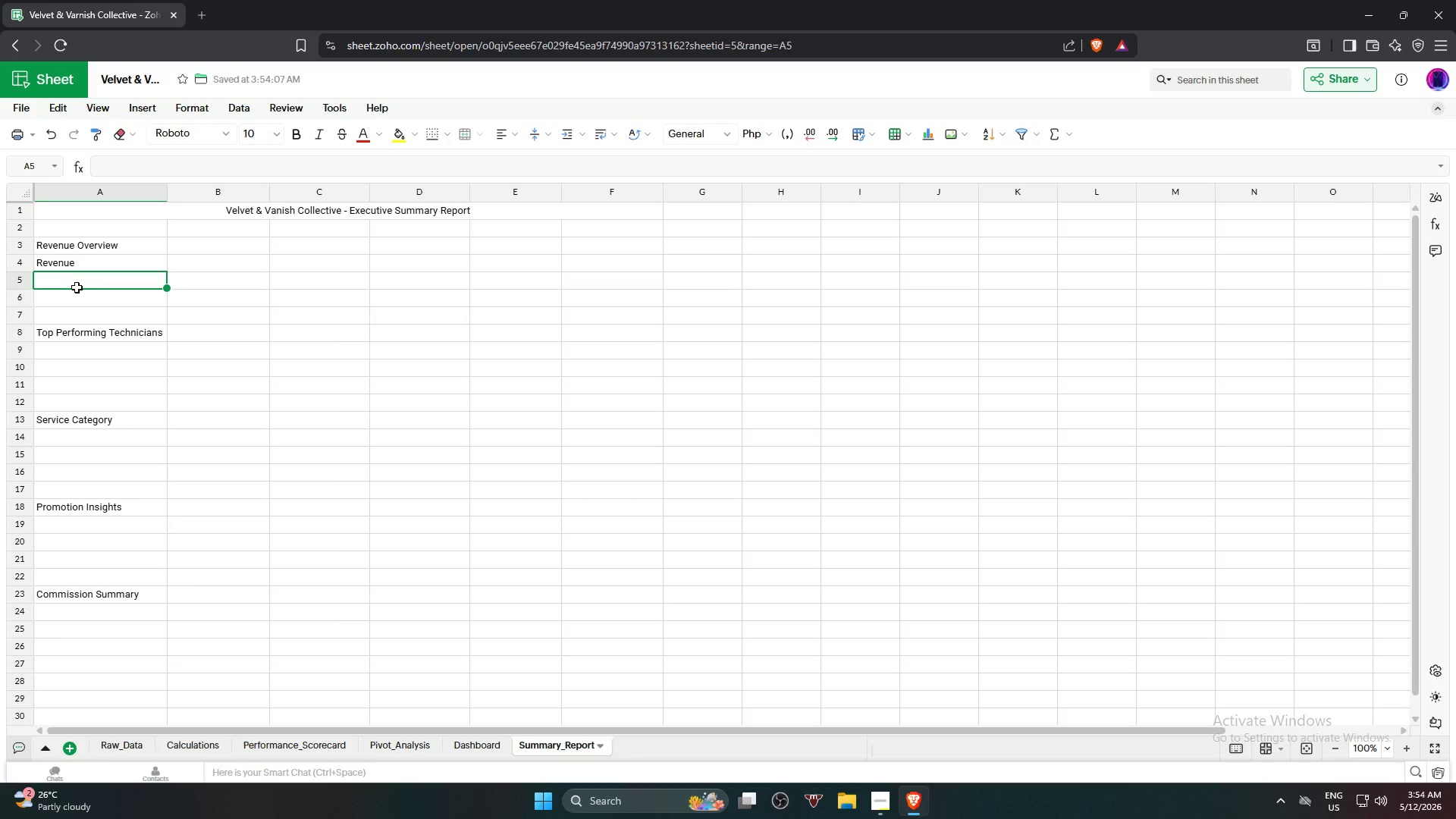 
type(Total Comiss)
 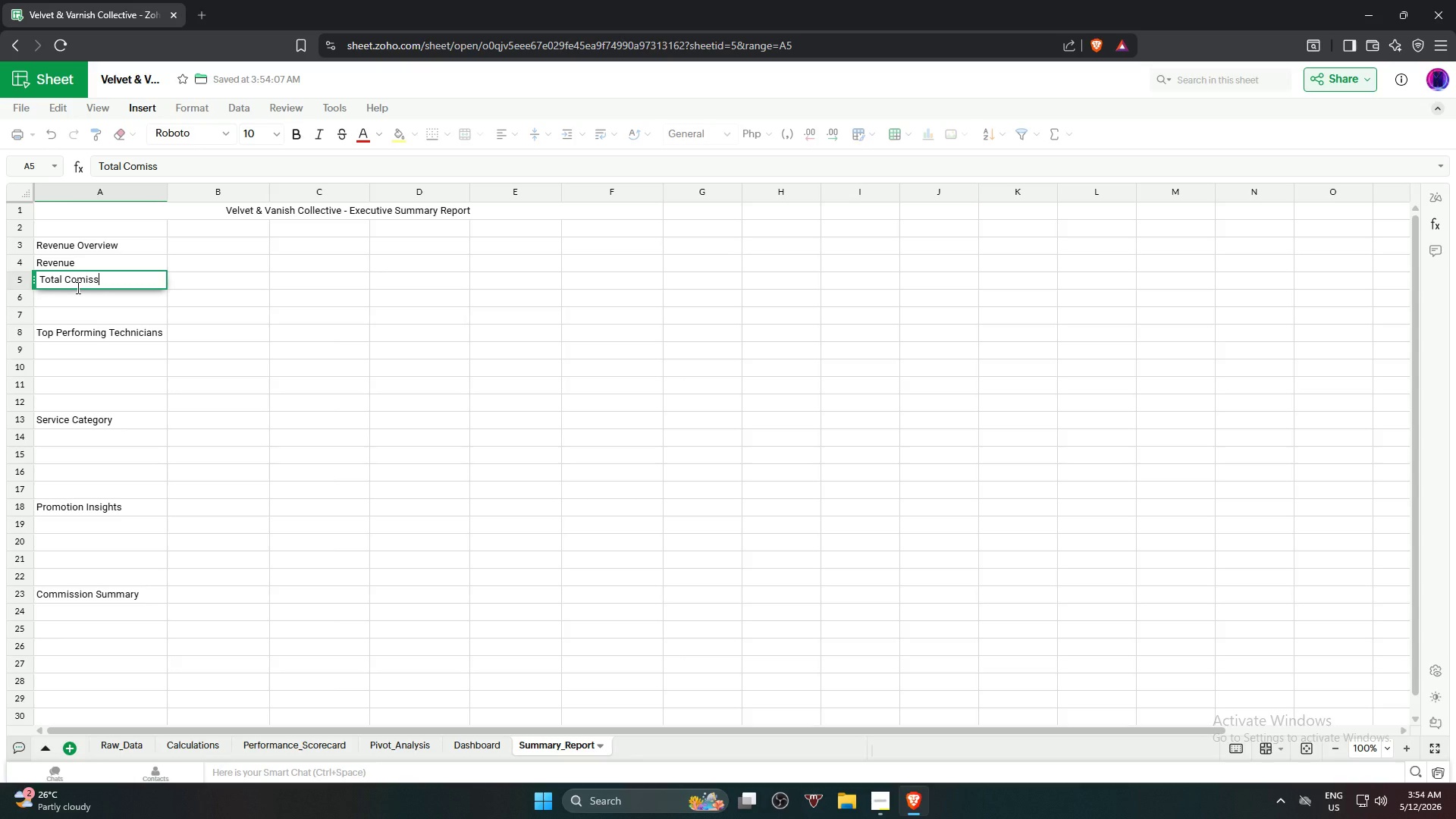 
type(ion)
 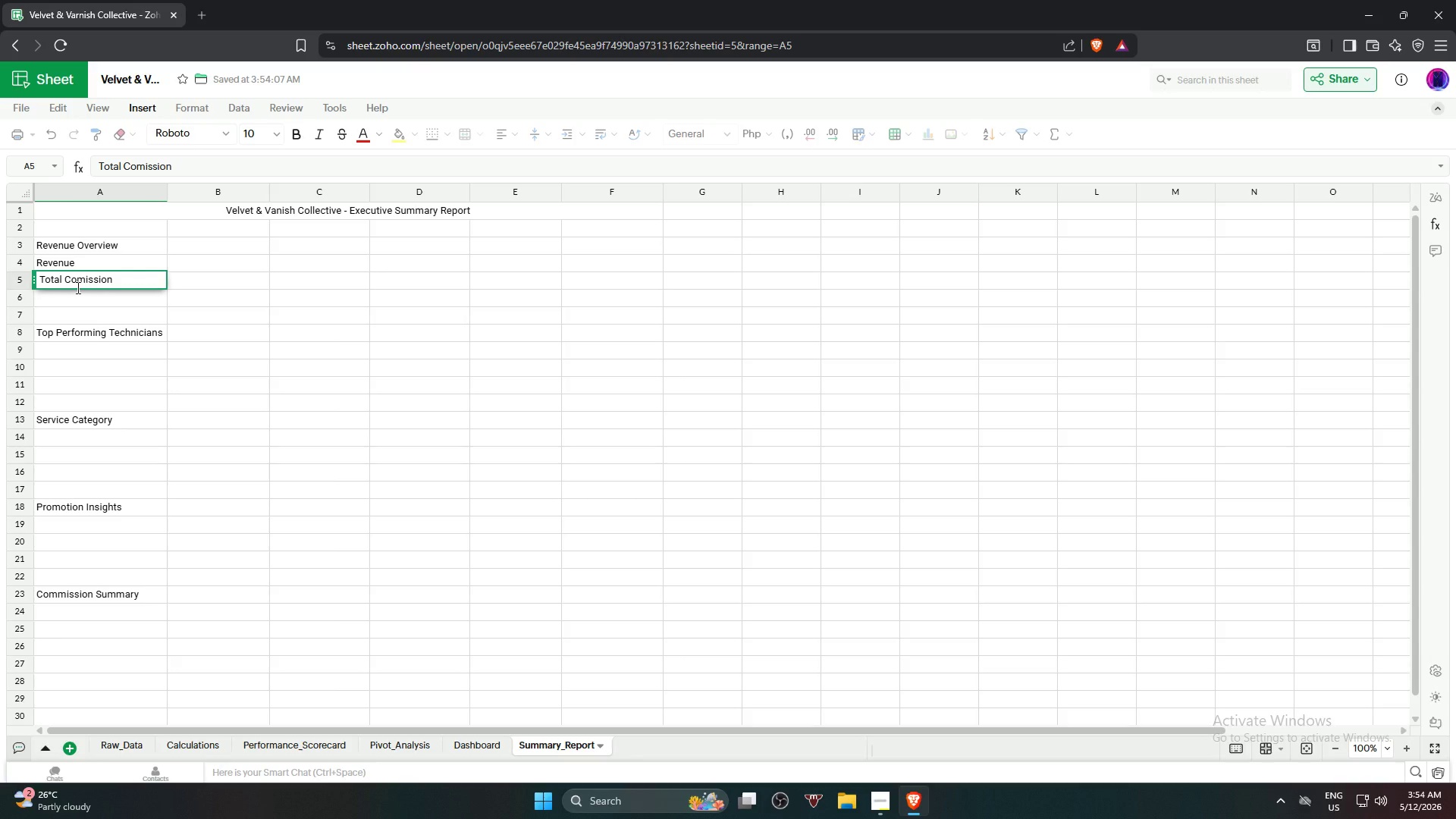 
key(Enter)
 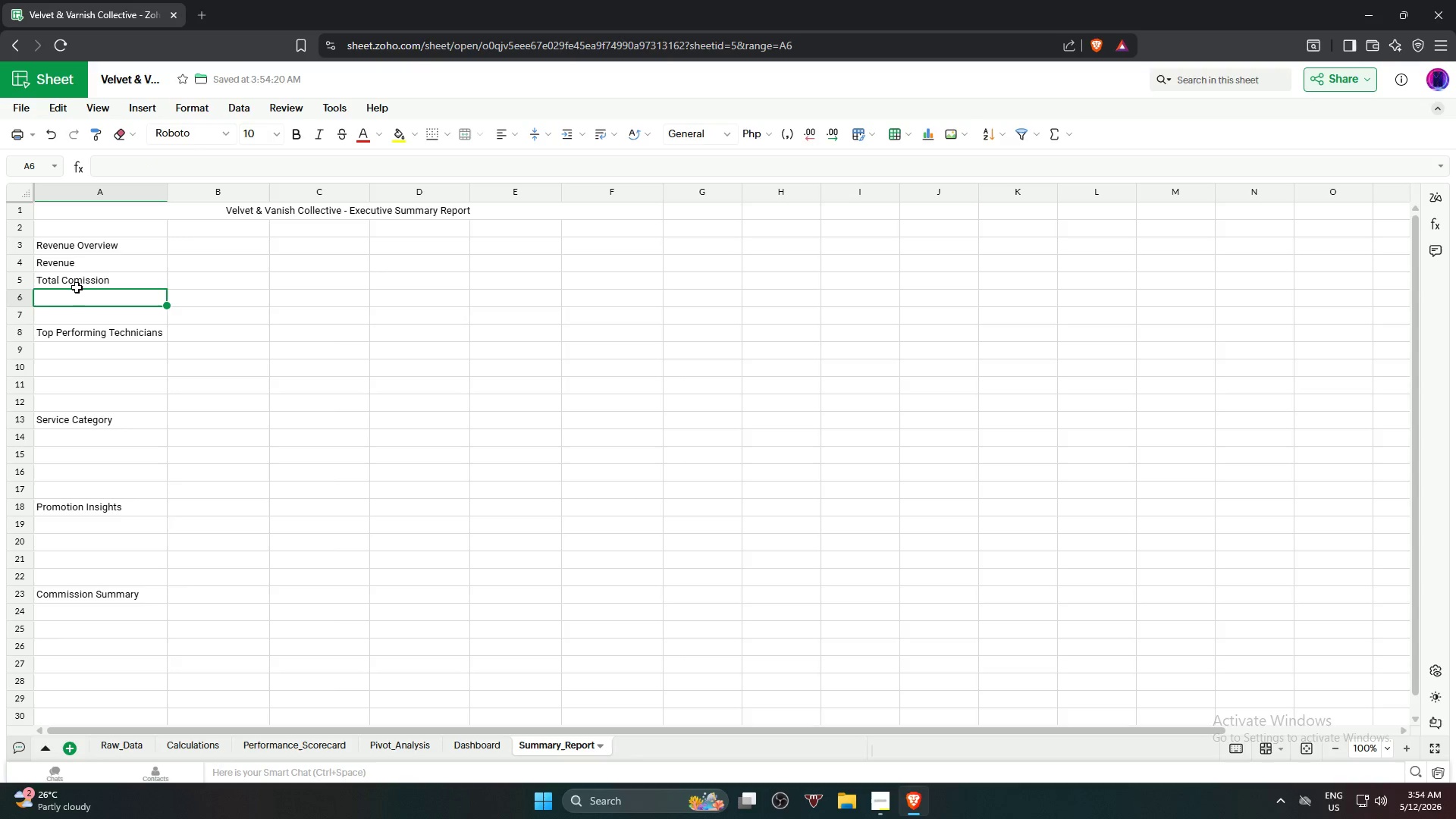 
type(Average Performance Score)
 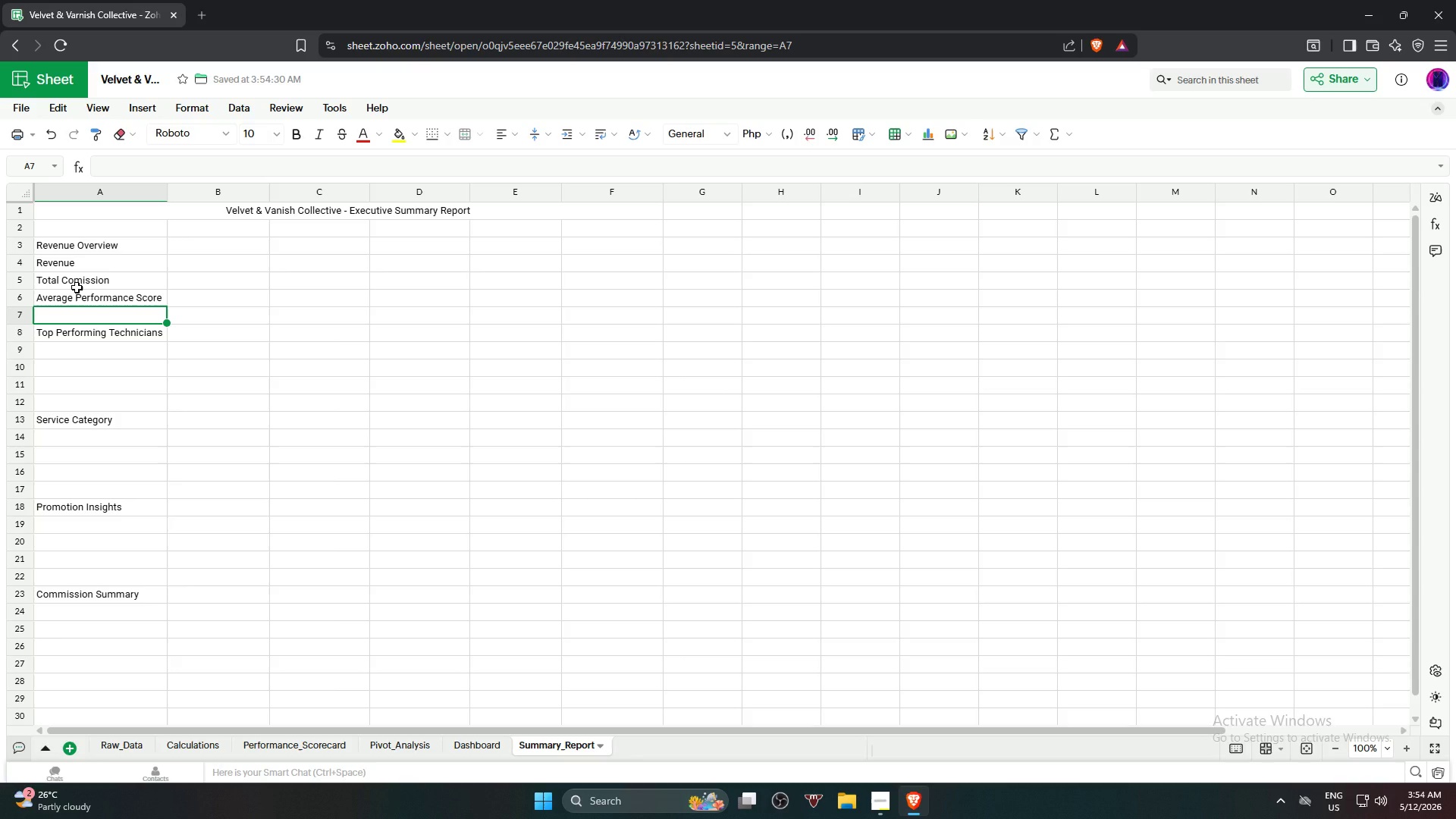 
 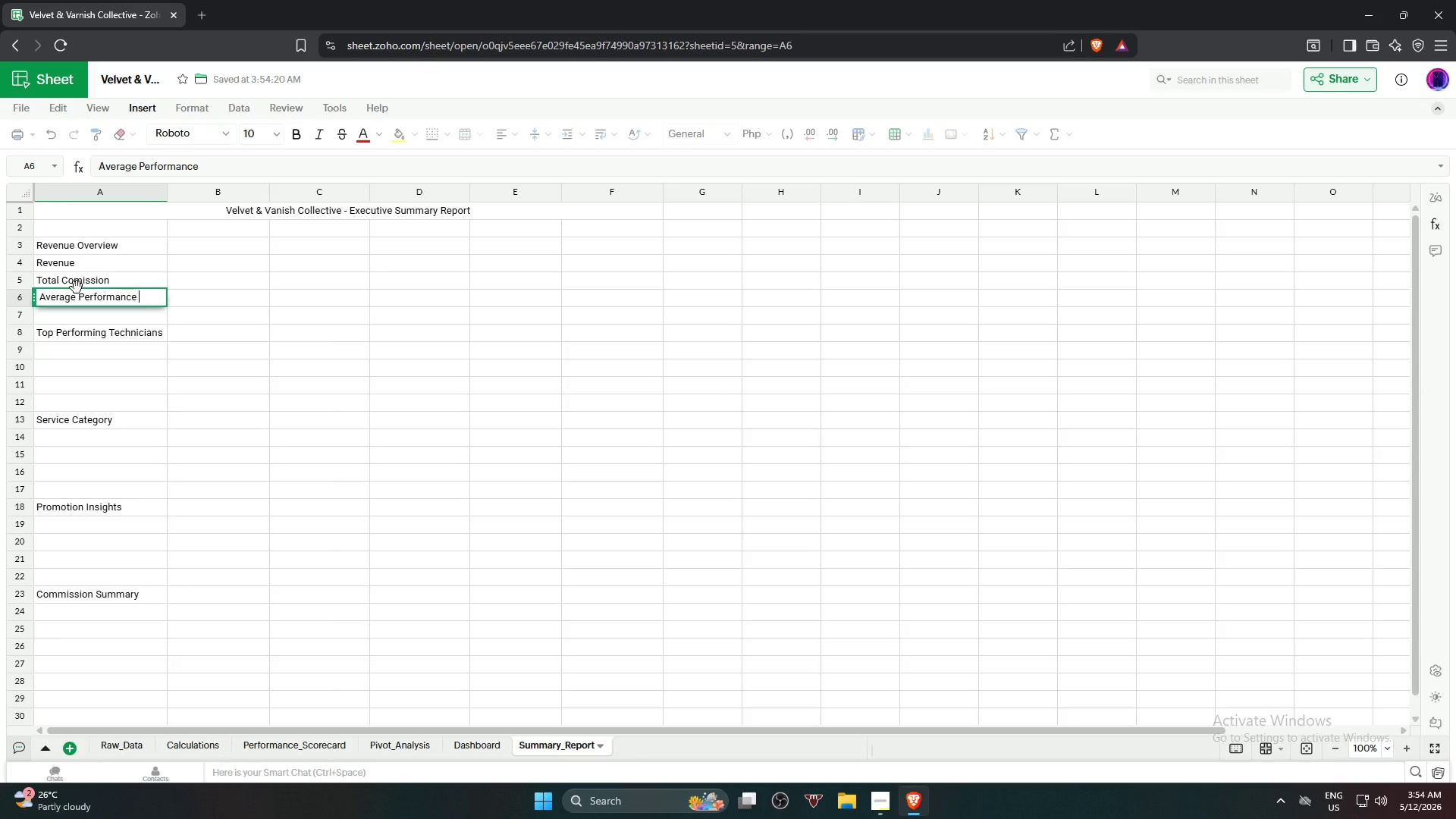 
key(Enter)
 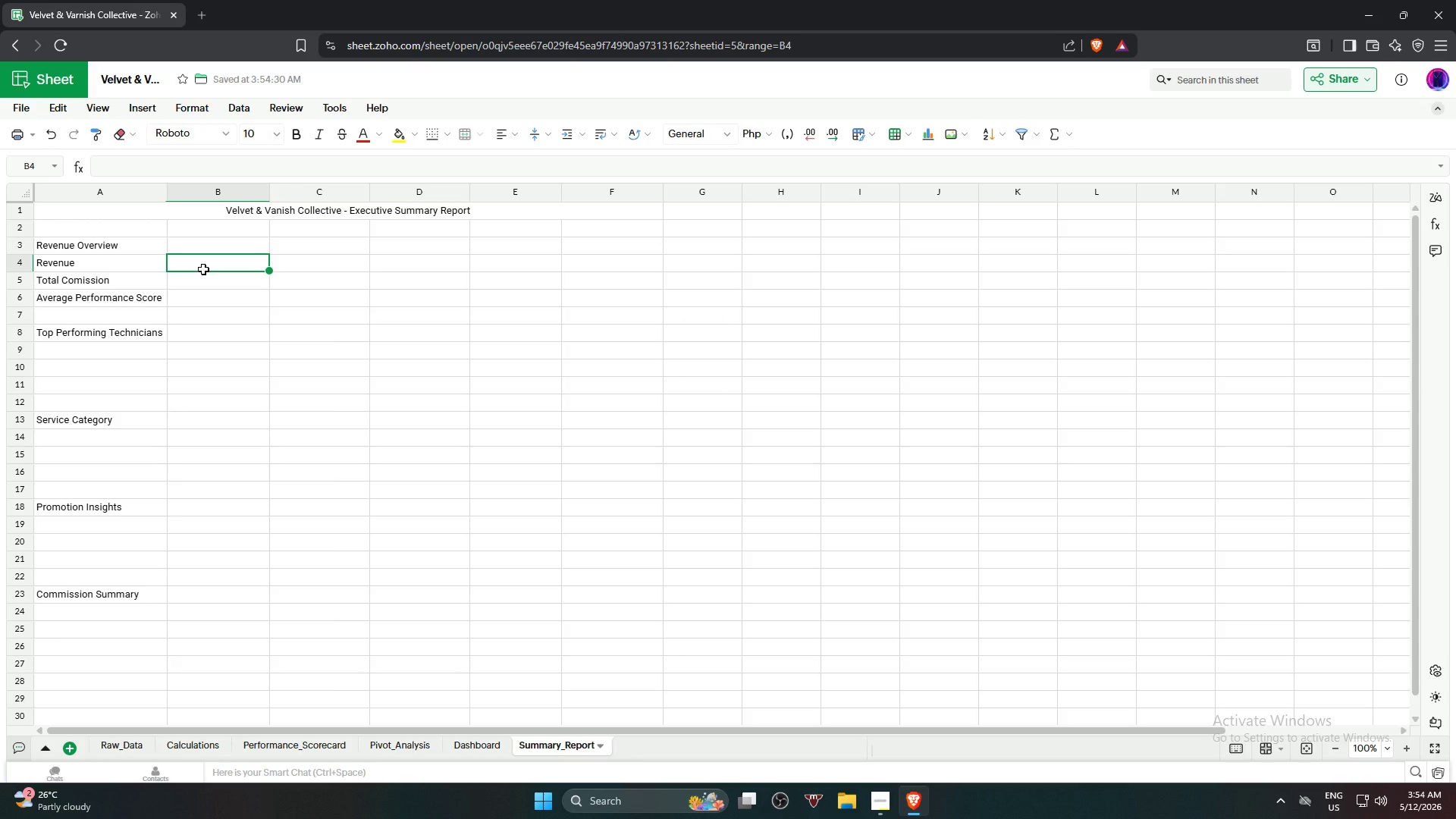 
wait(22.56)
 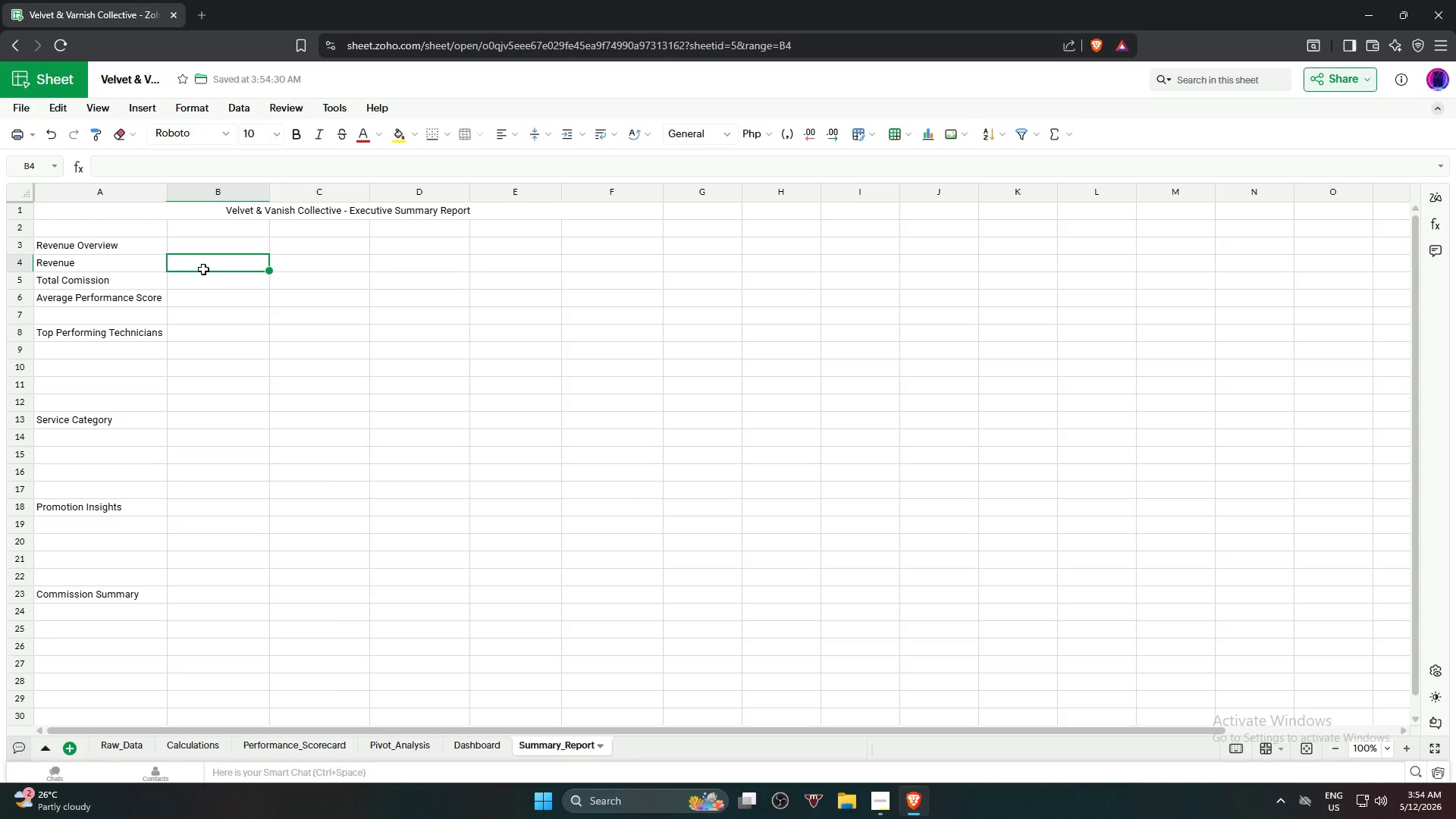 
left_click([706, 593])
 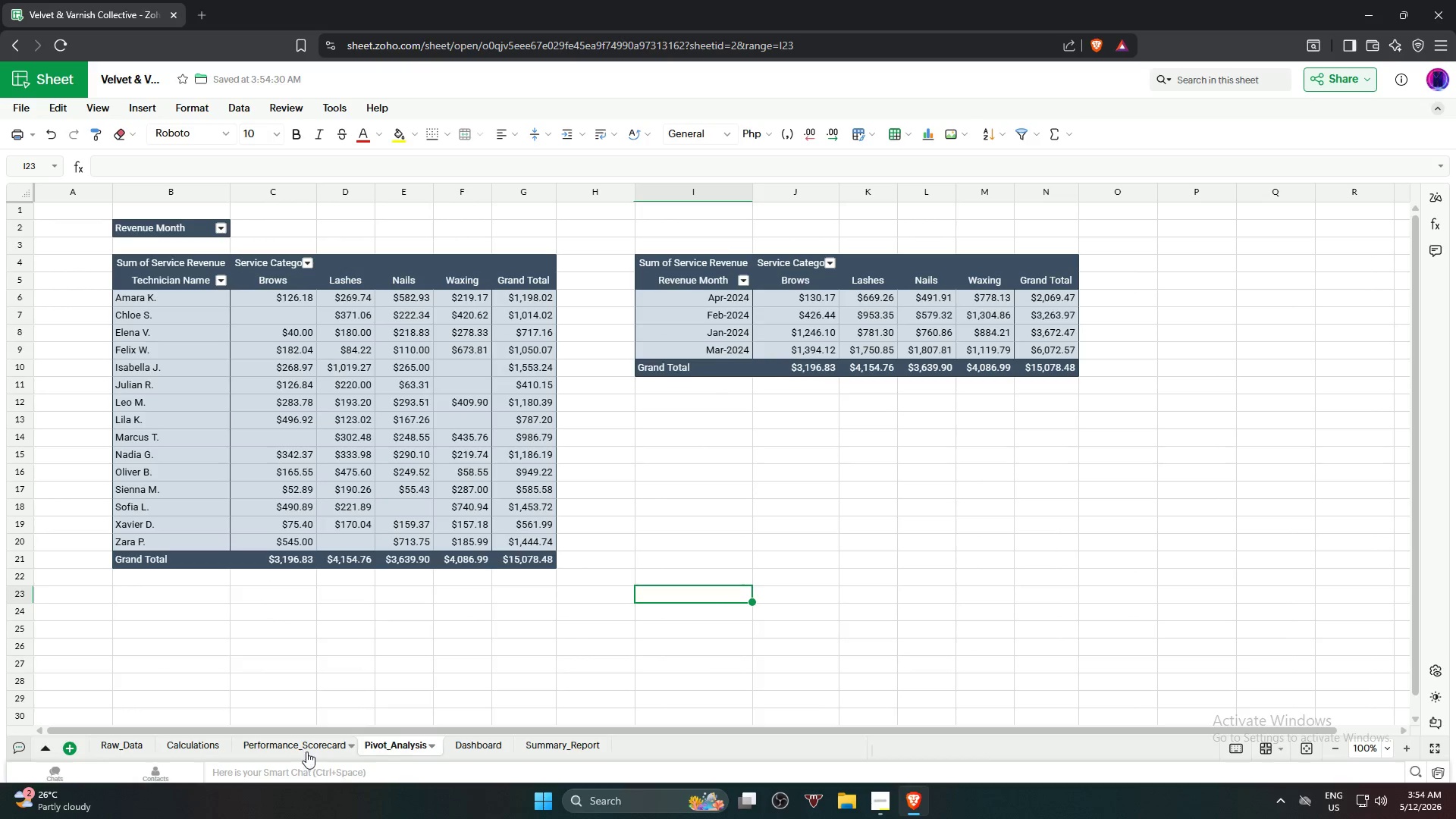 
left_click([303, 748])
 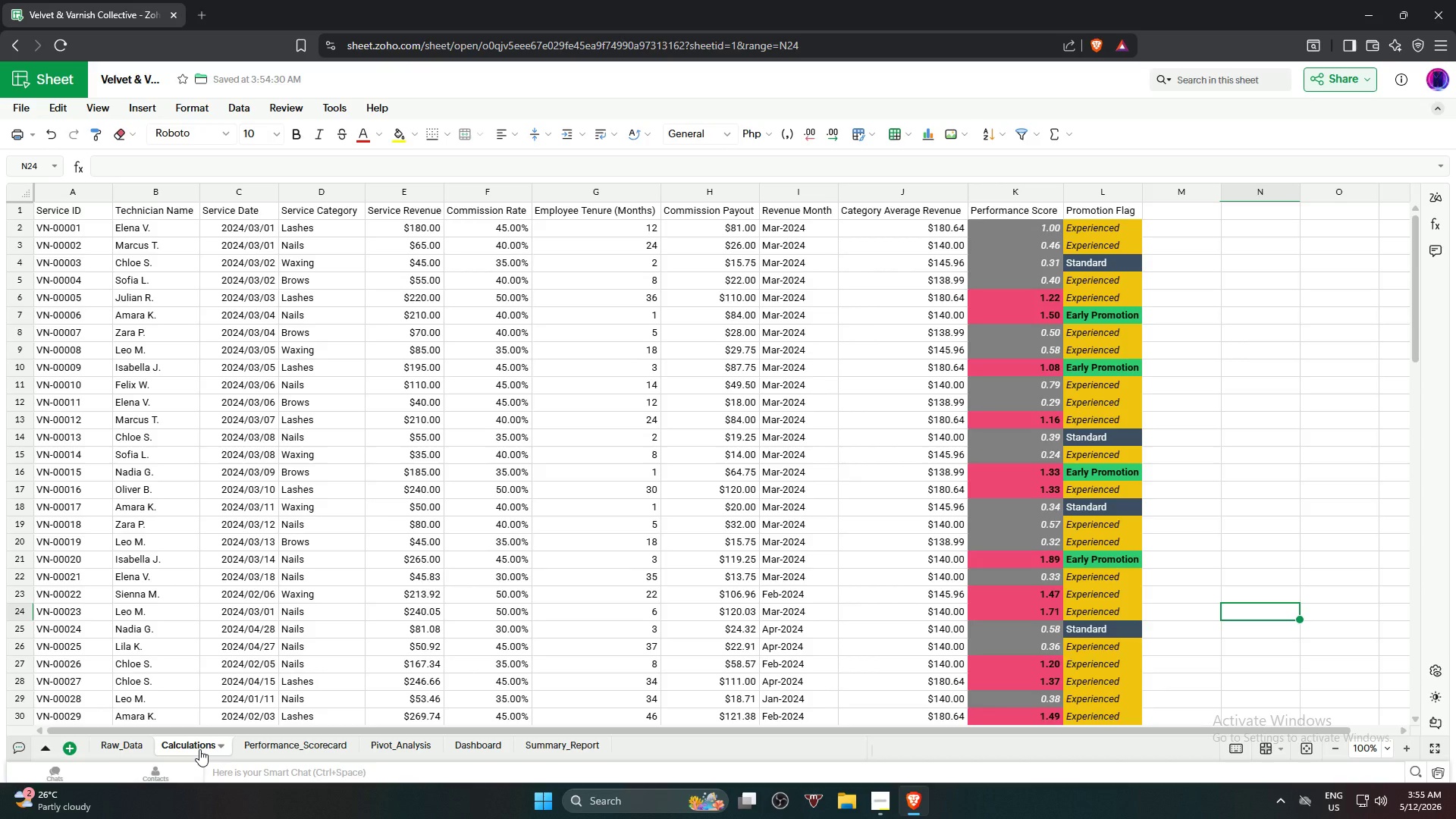 
wait(14.77)
 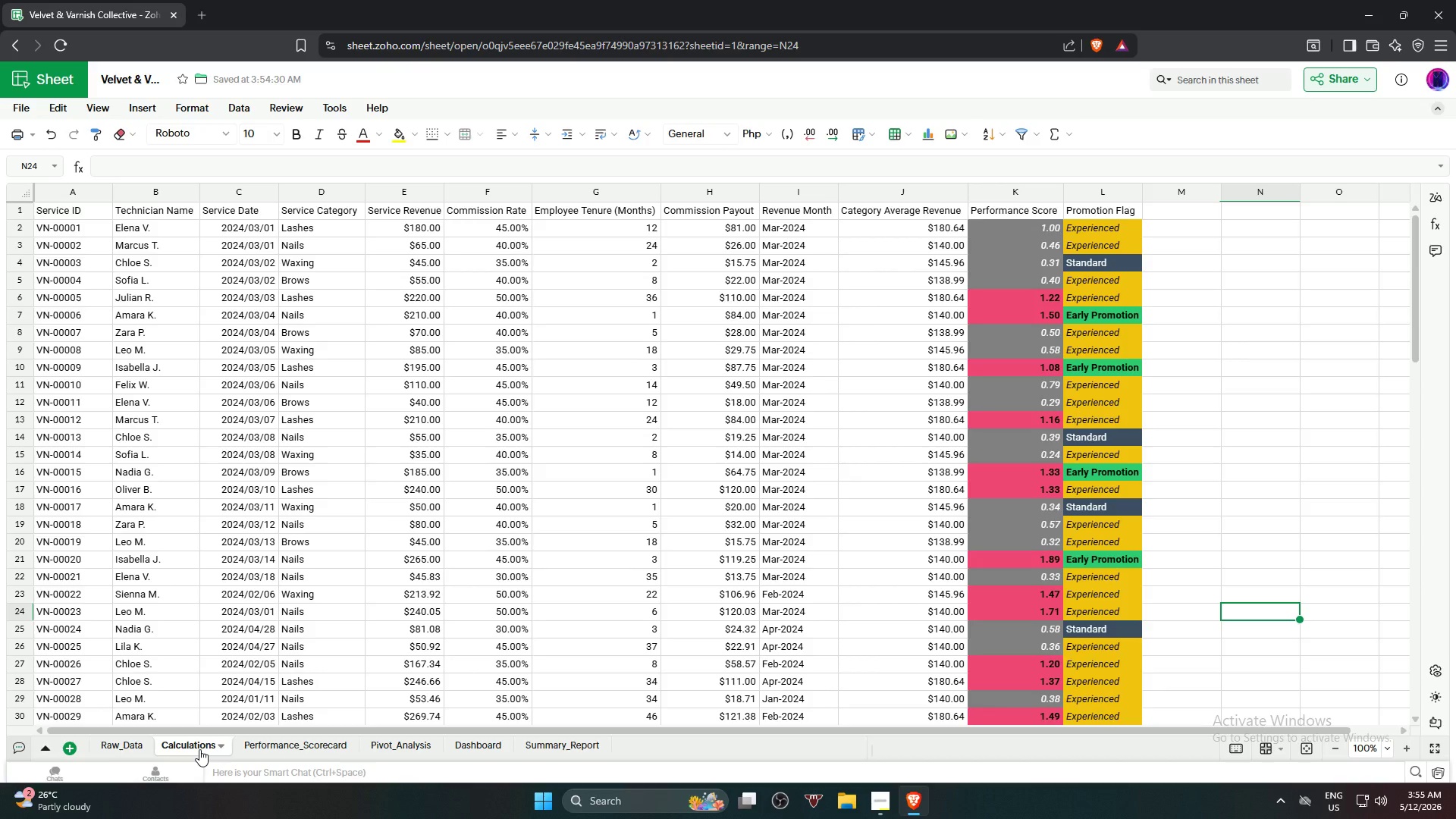 
hold_key(key=ShiftLeft, duration=1.22)
left_click([606, 212])
 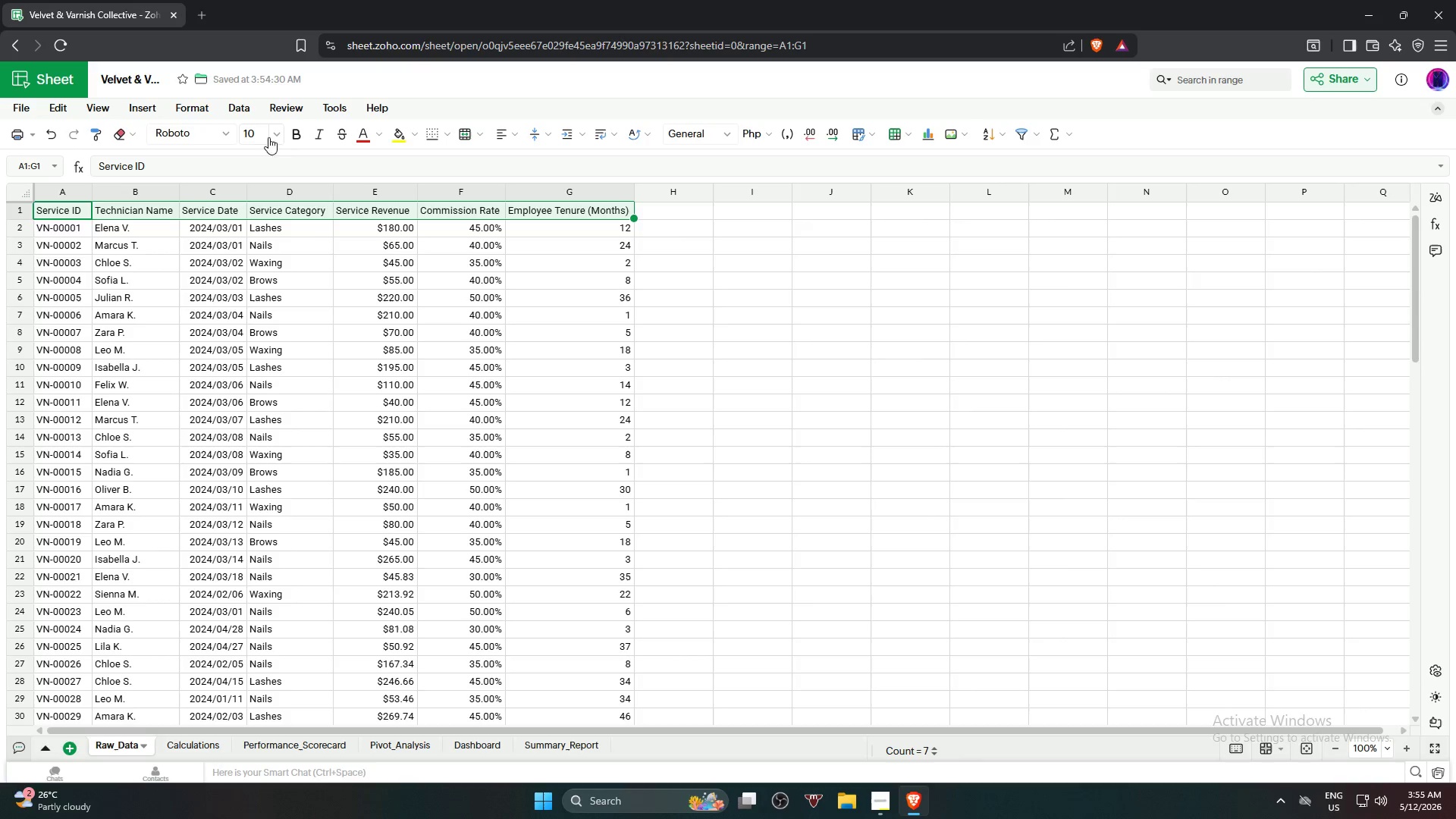 
left_click([273, 131])
 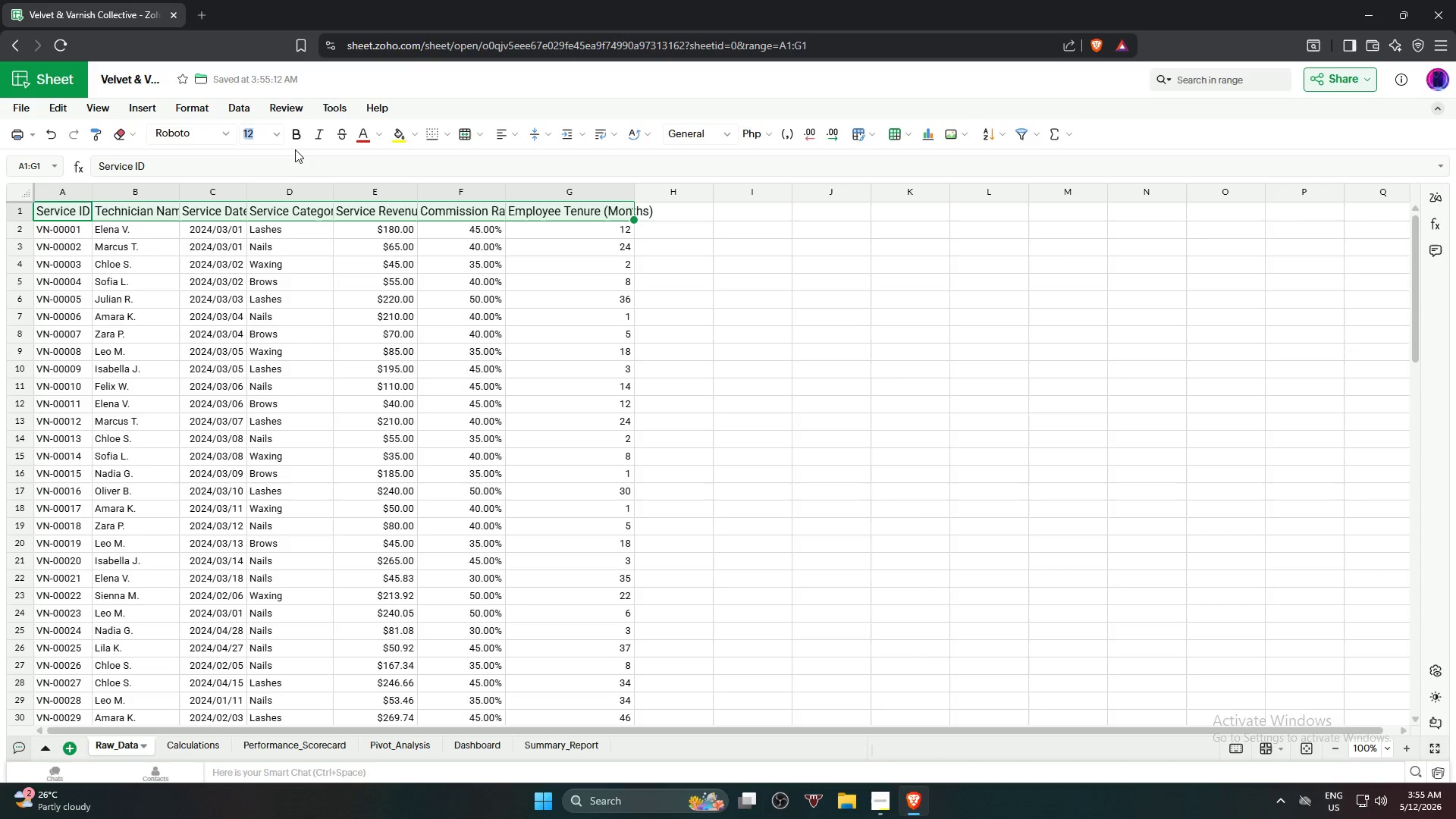 
double_click([312, 137])
 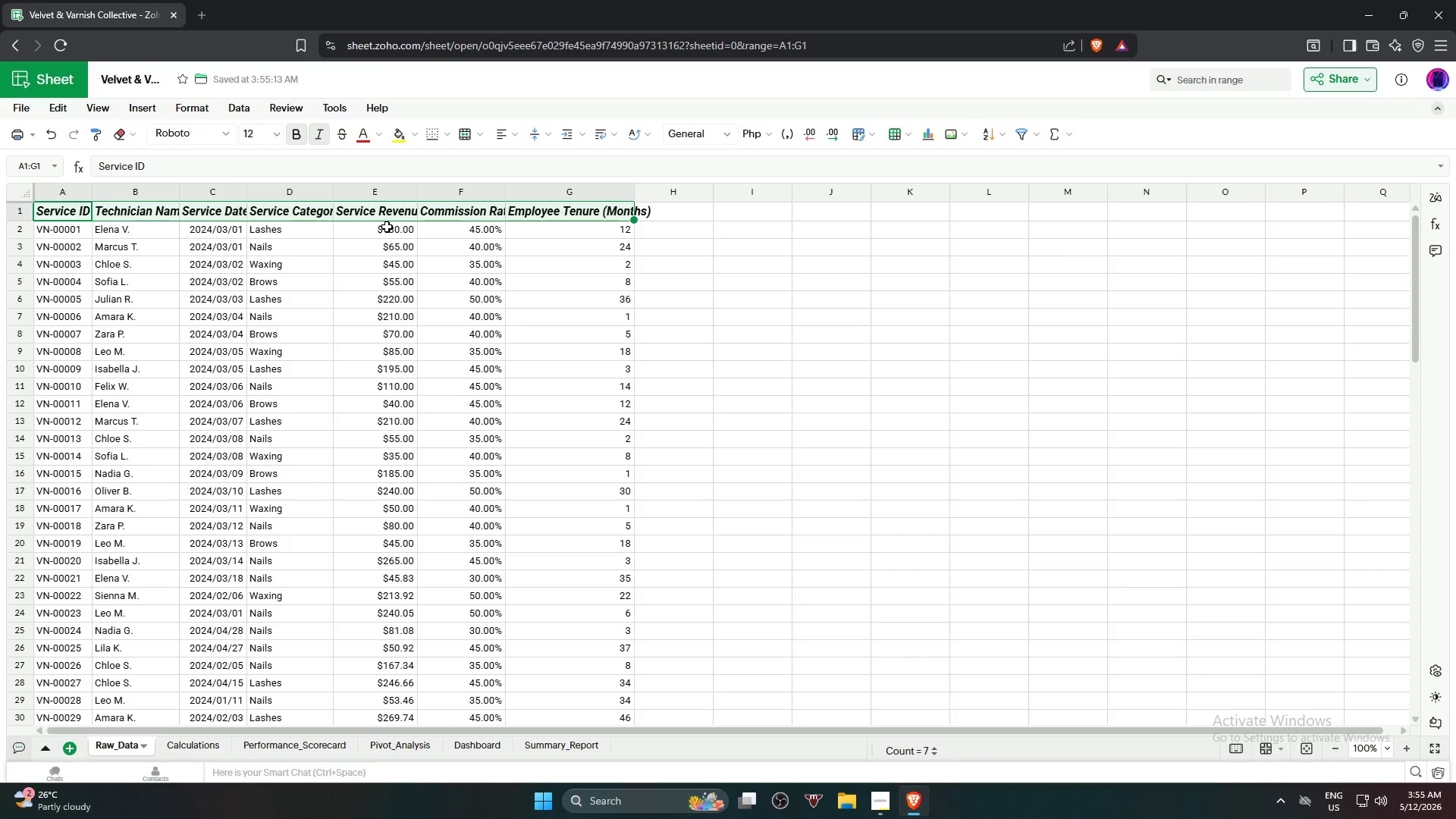 
key(Control+A)
 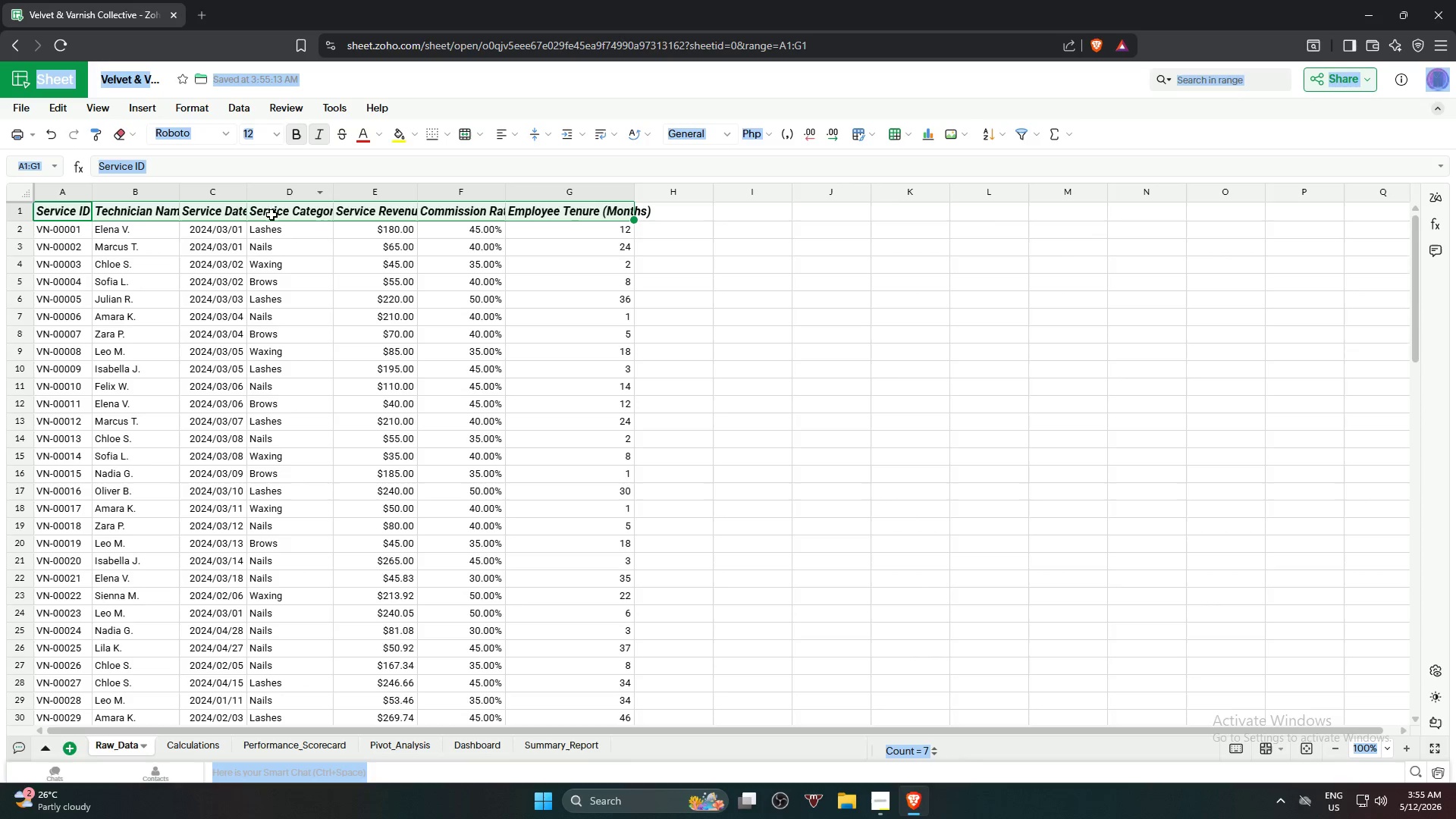 
left_click([752, 378])
 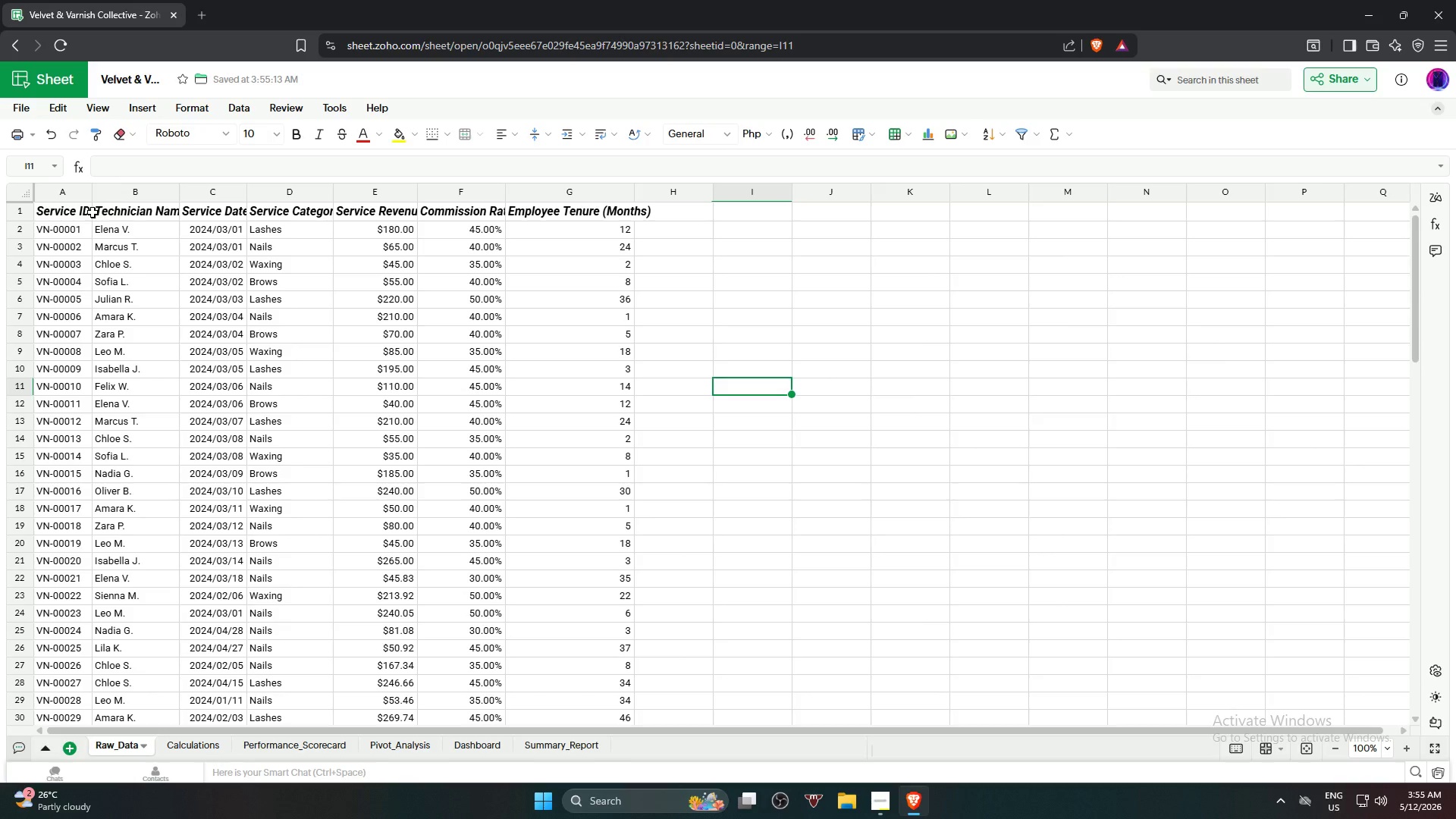 
left_click([73, 212])
 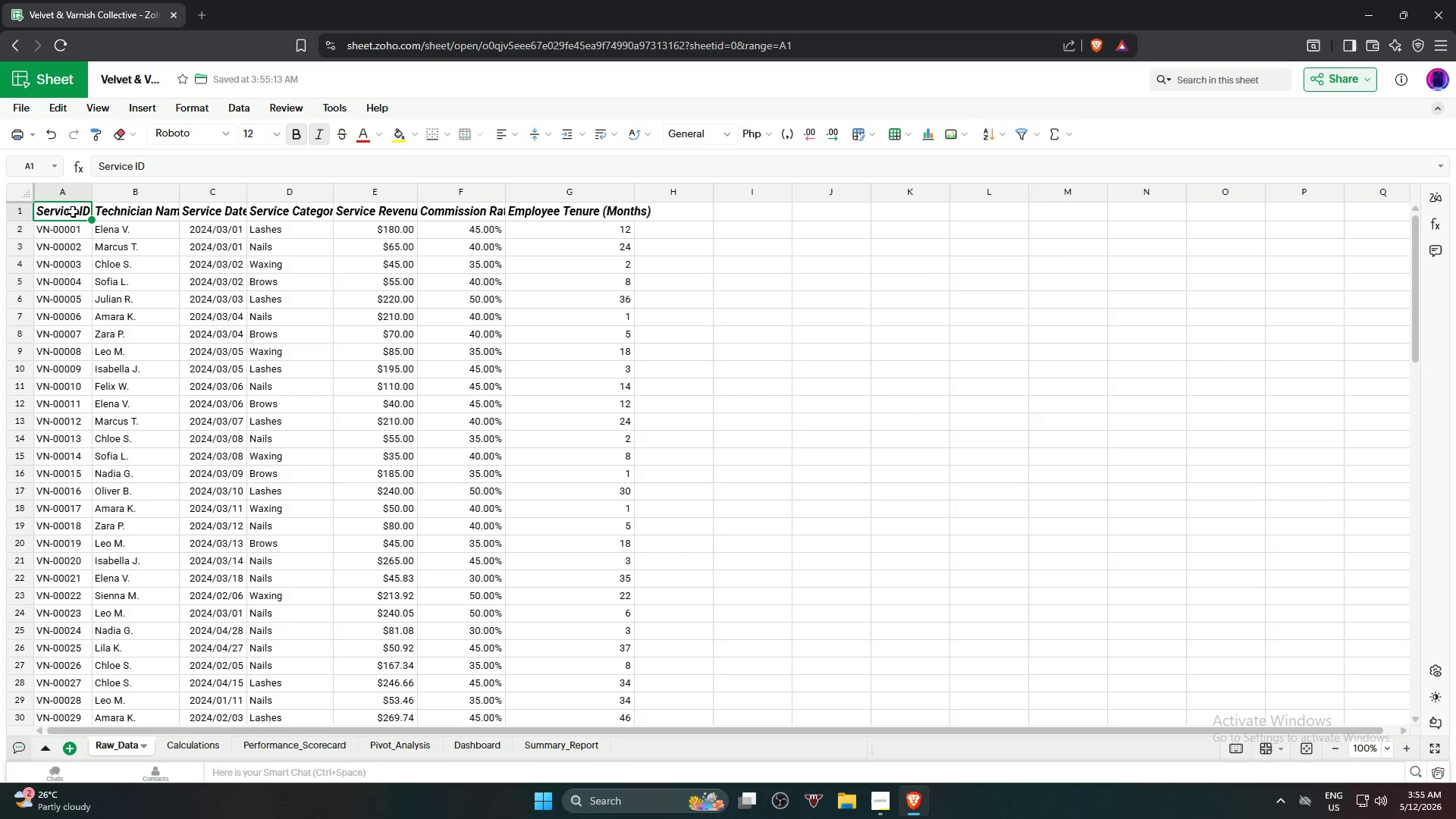 
key(Control+ControlLeft)
 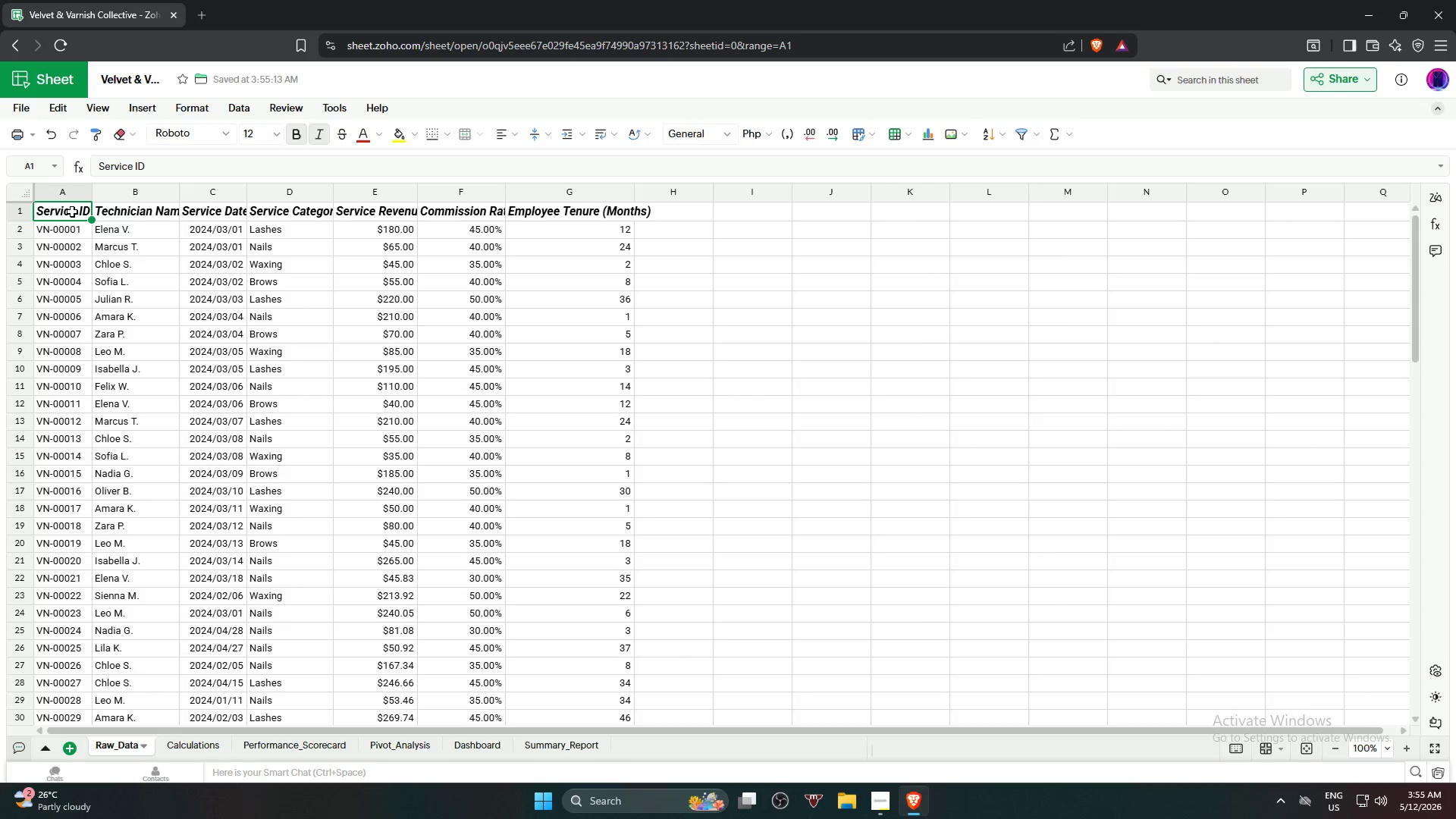 
key(Control+A)
 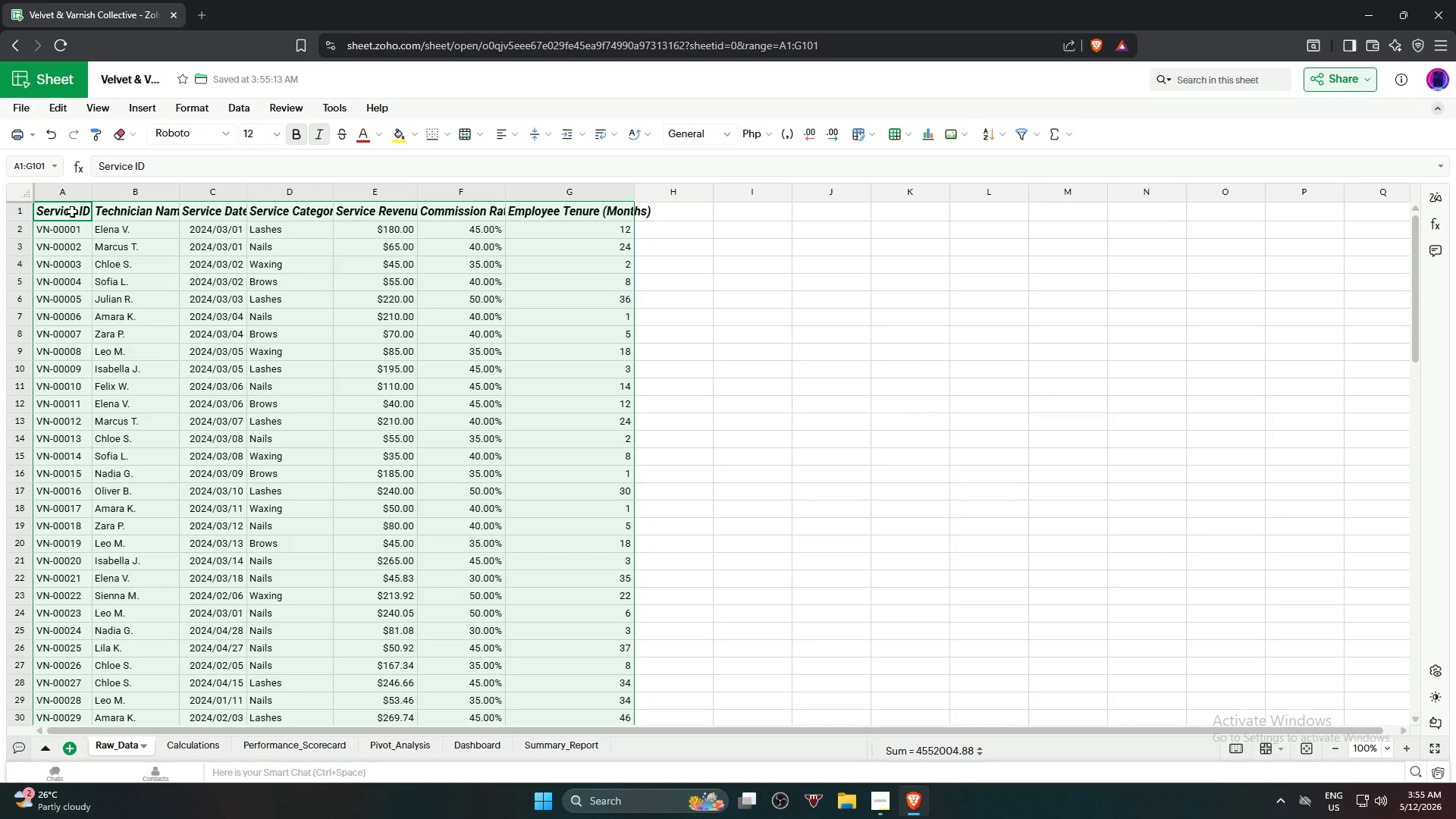 
key(Alt+Control+T)
 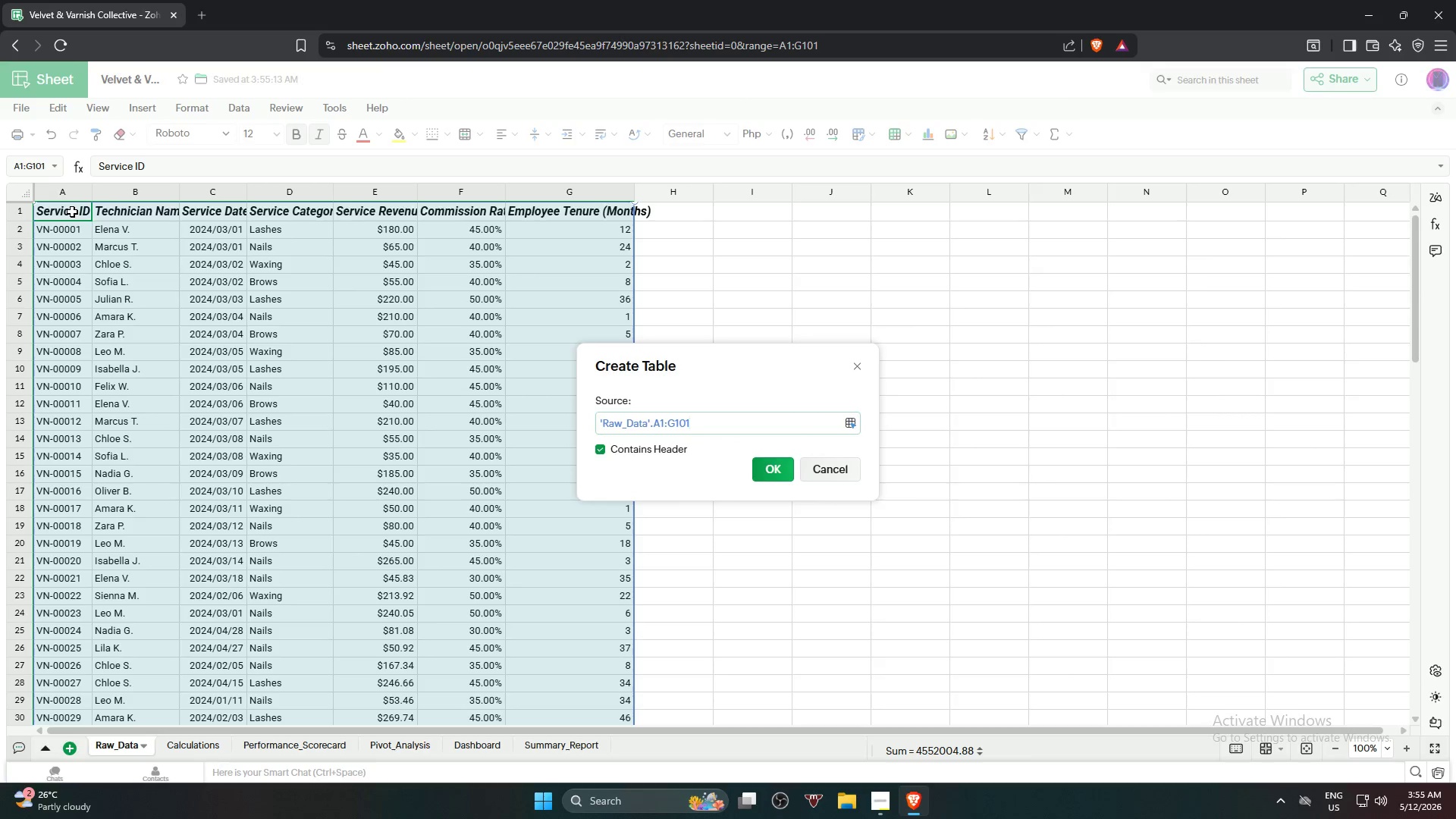 
key(NumpadEnter)
 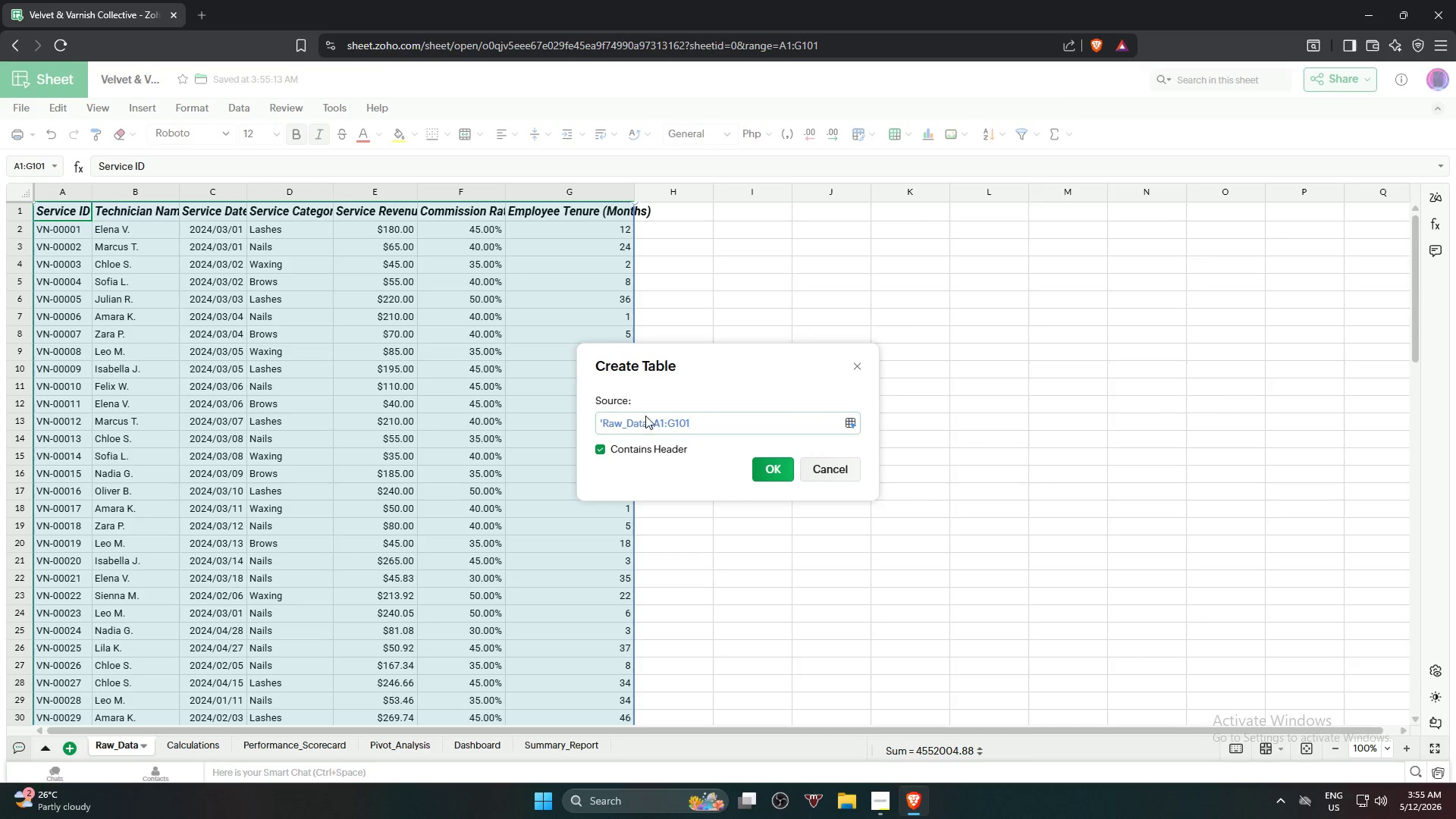 
key(NumpadEnter)
 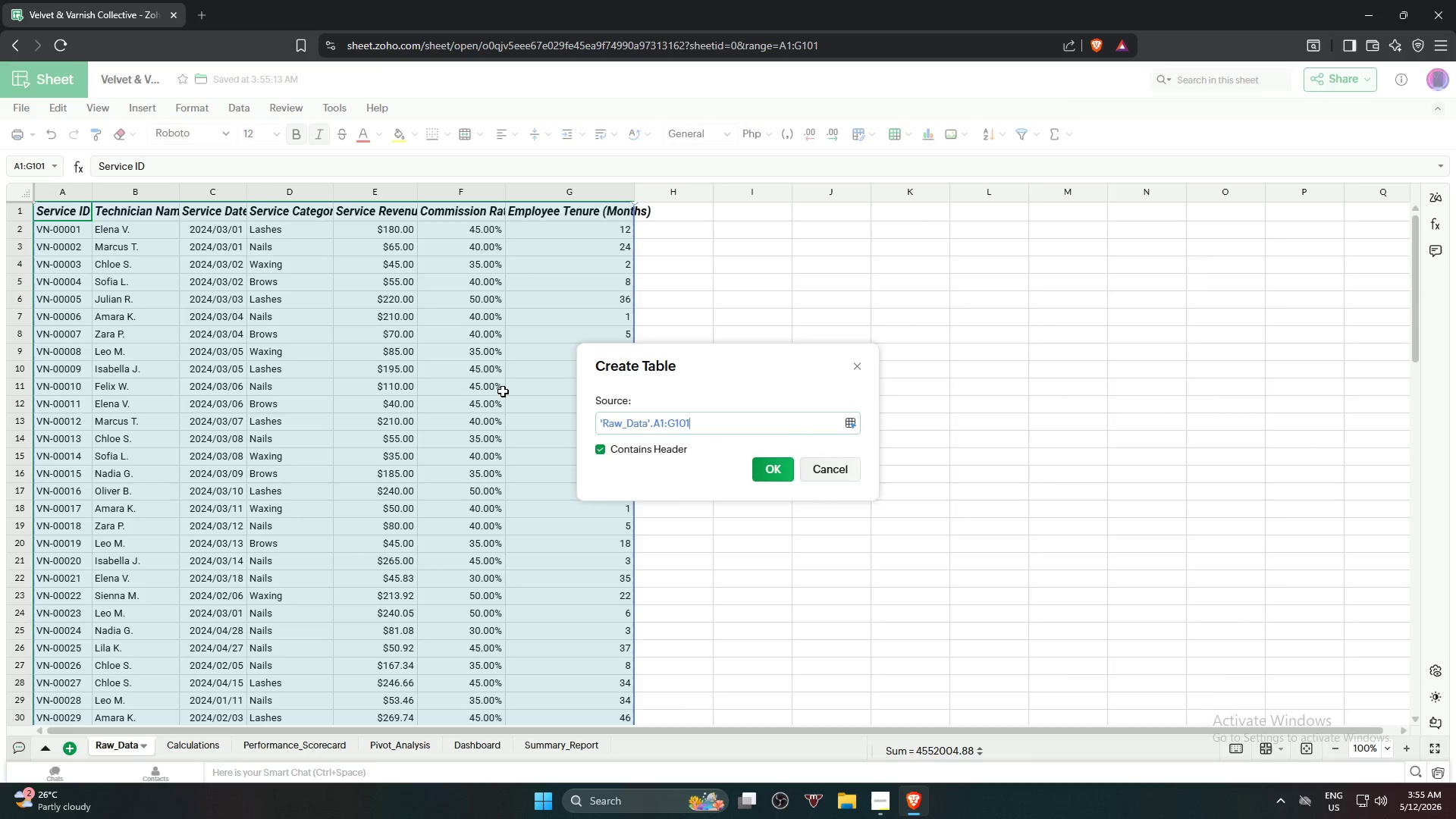 
key(NumpadEnter)
 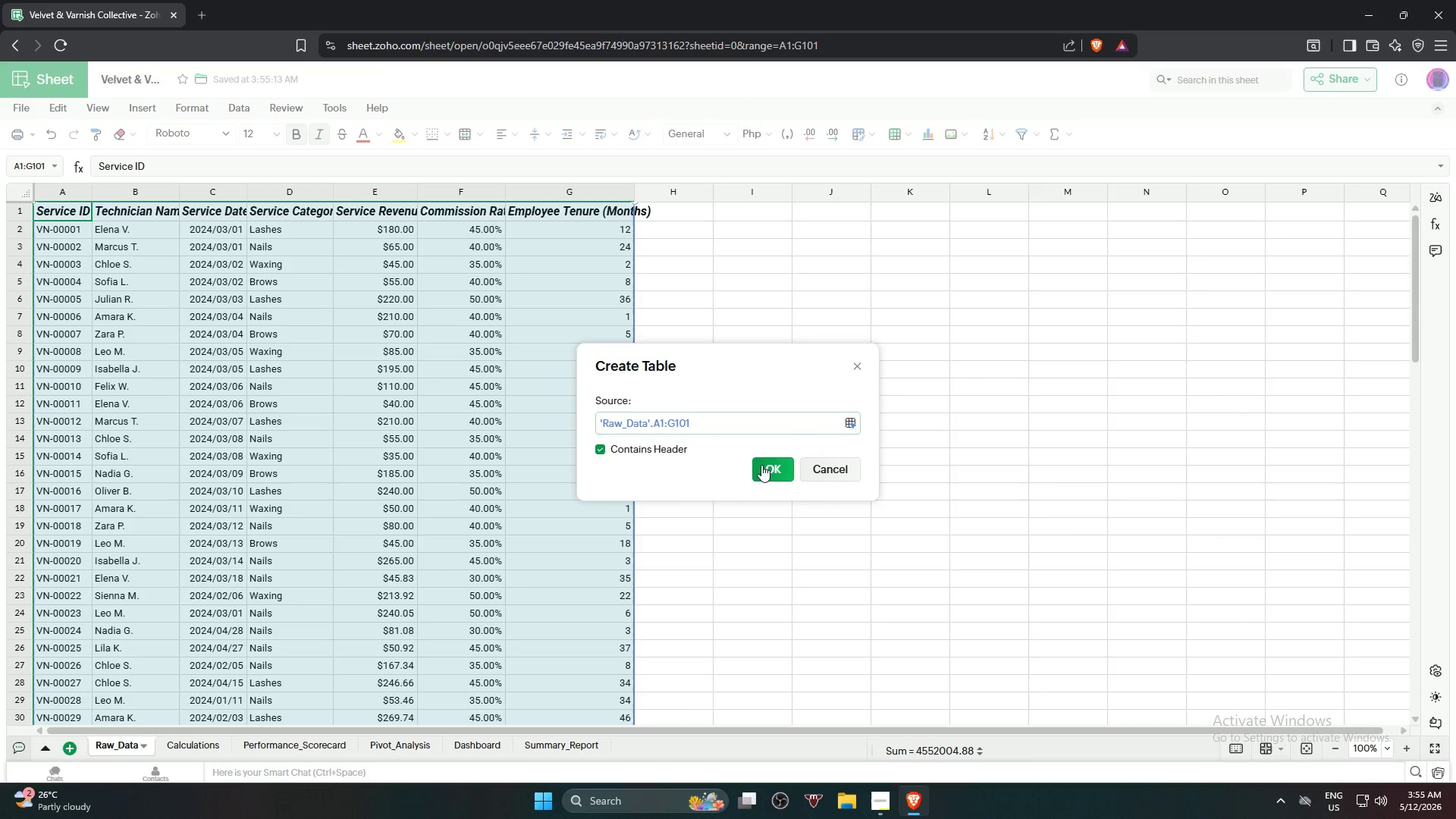 
left_click([770, 469])
 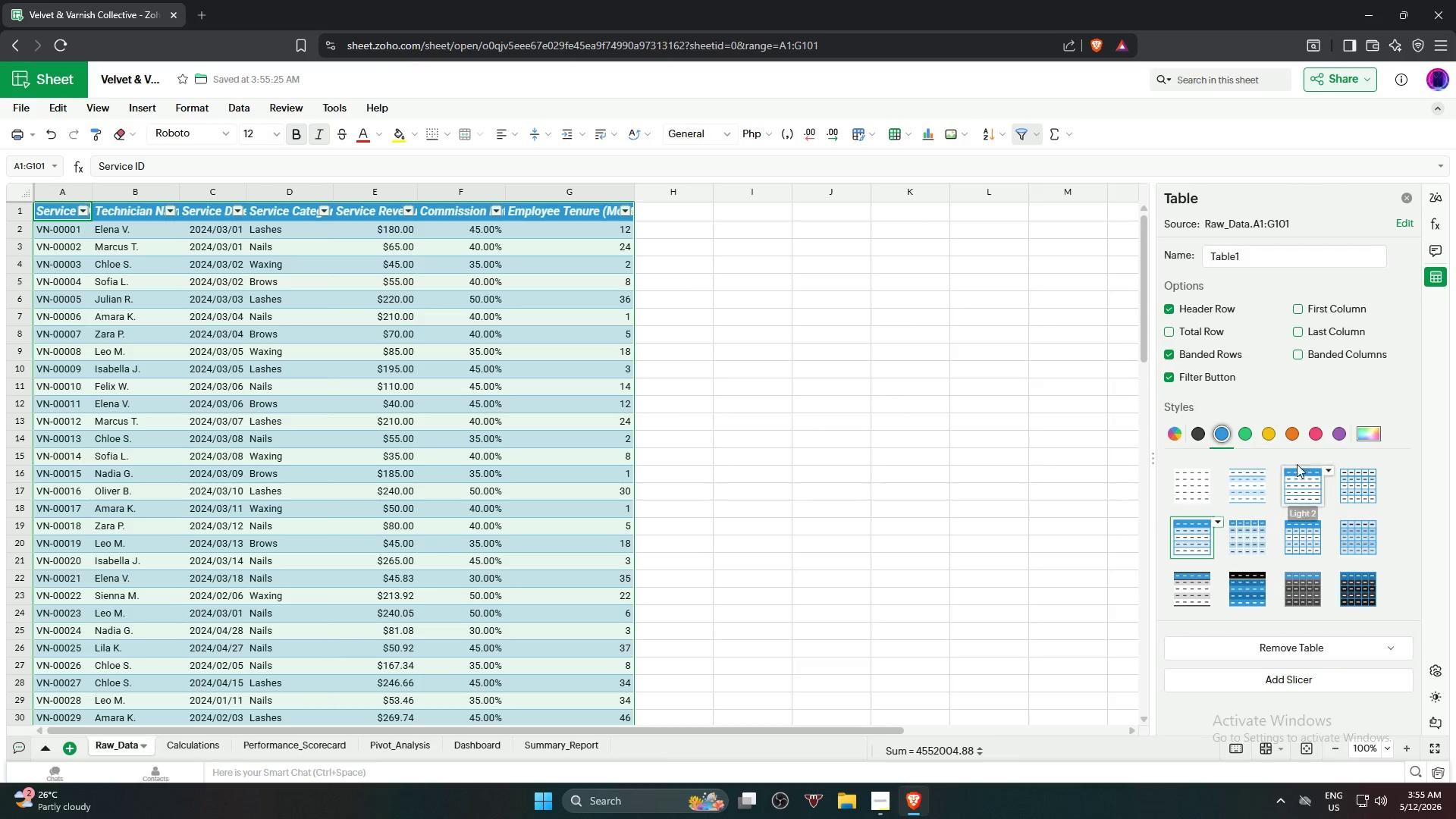 
left_click([1271, 438])
 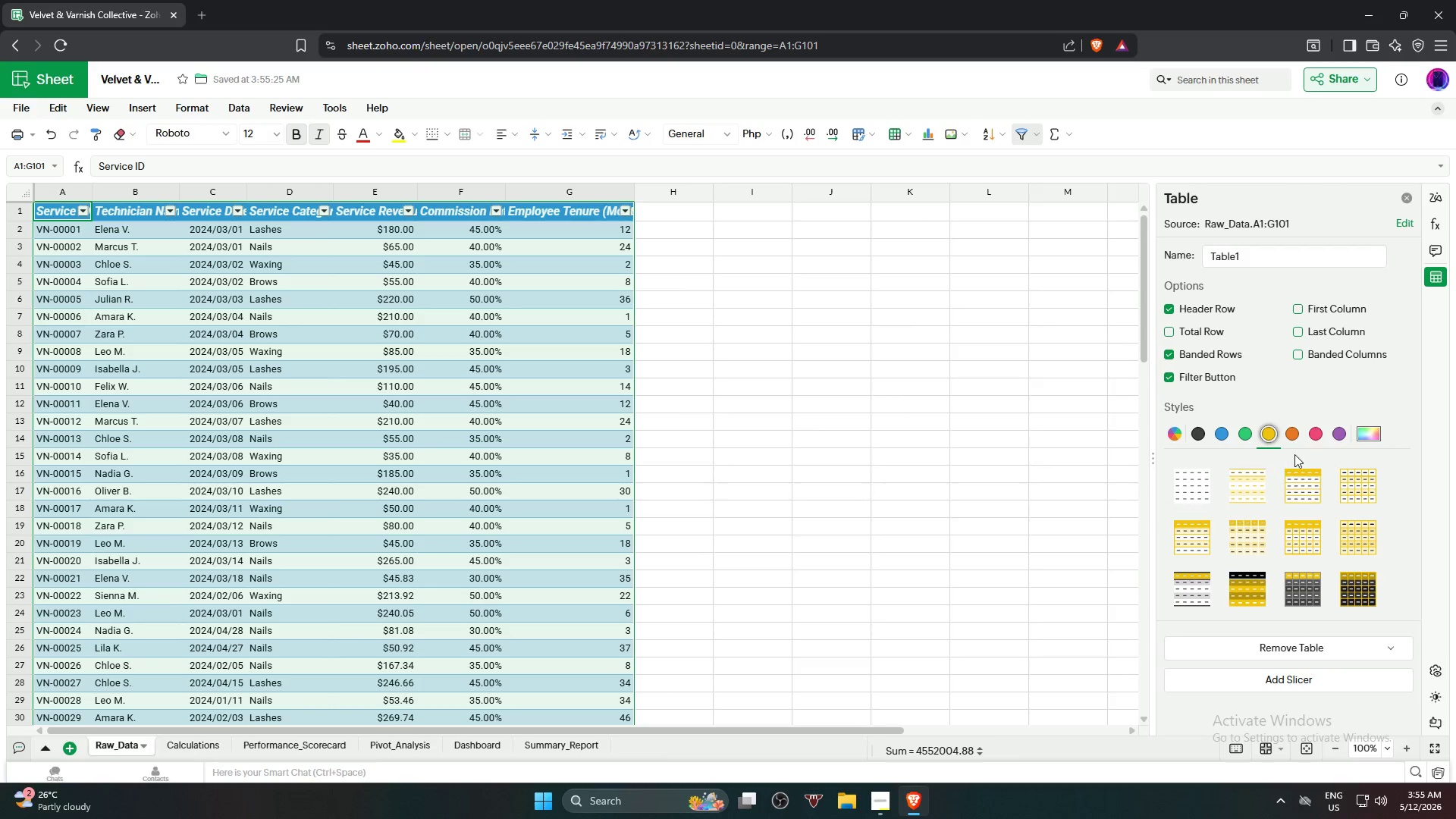 
left_click([1298, 437])
 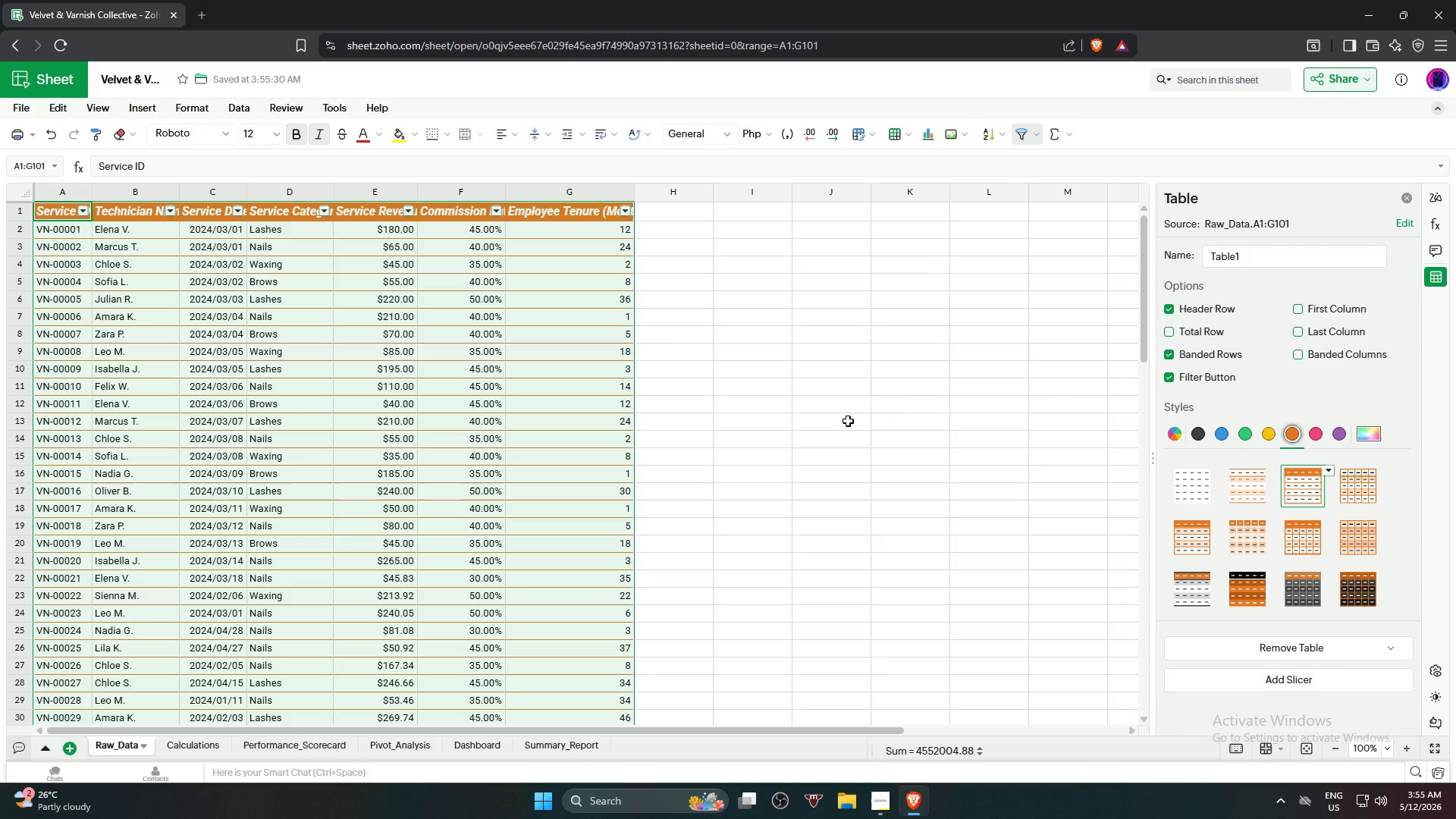 
left_click([848, 421])
 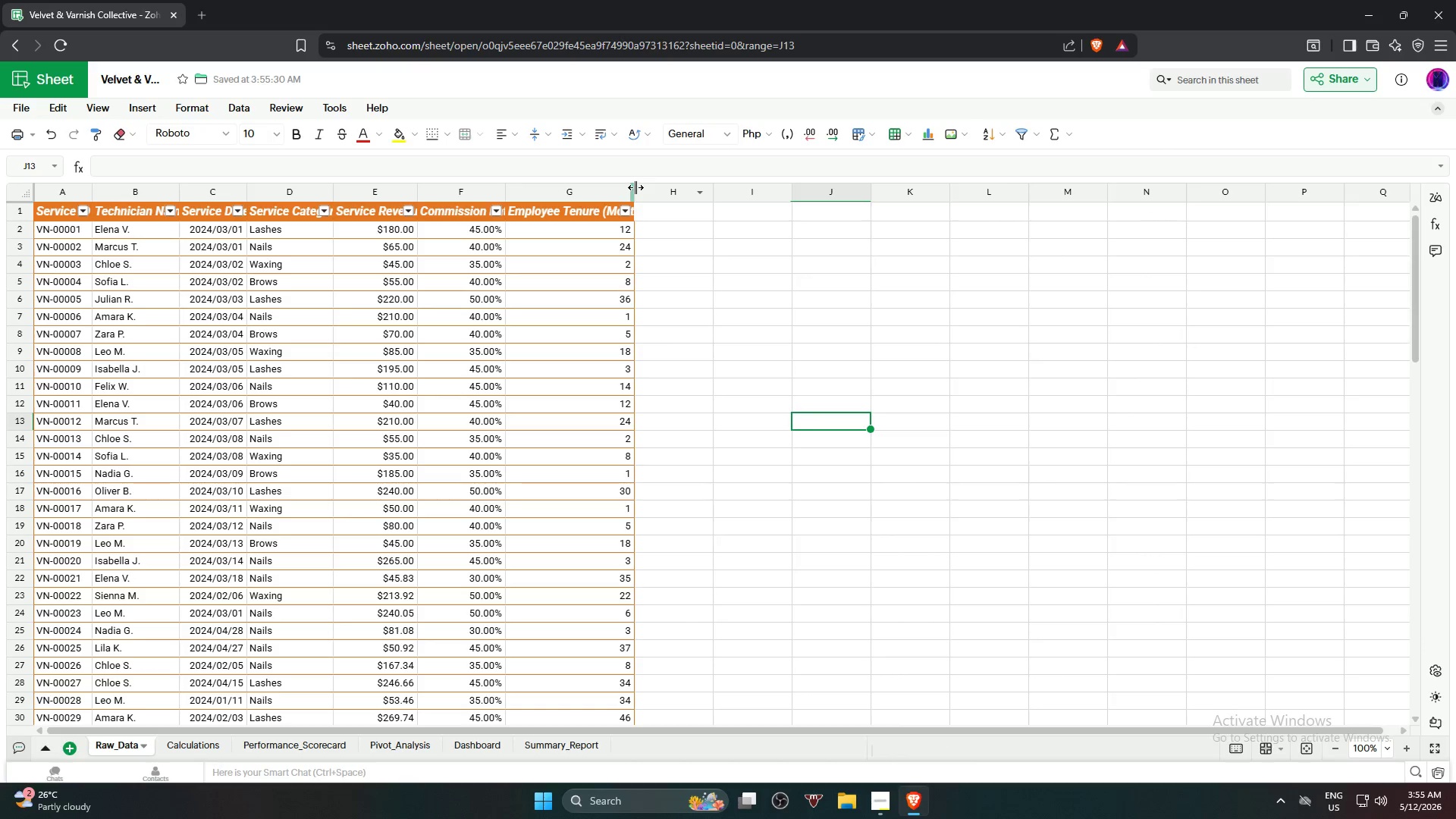 
left_click_drag(start_coordinate=[635, 187], to_coordinate=[672, 195])
 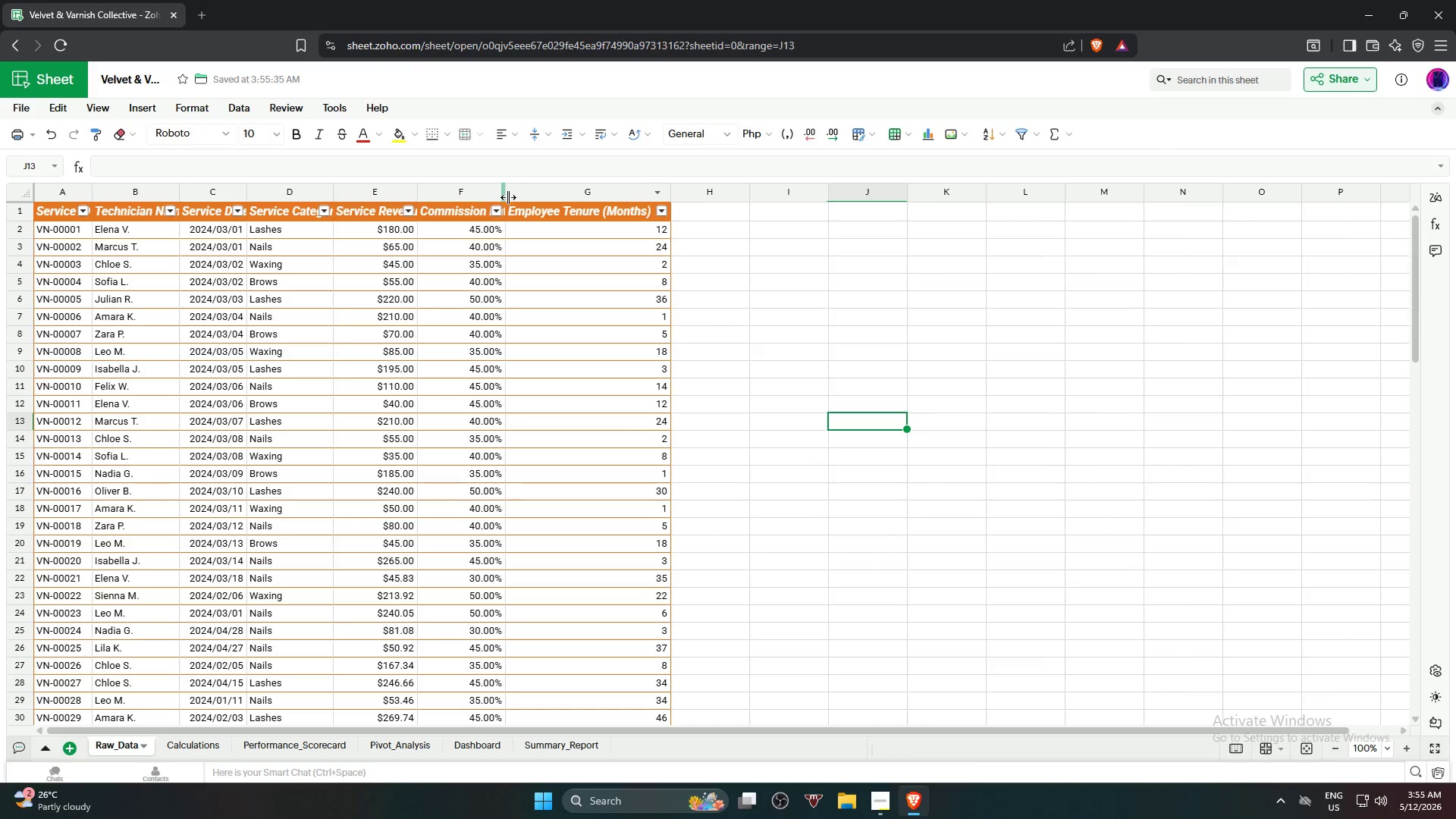 
left_click_drag(start_coordinate=[504, 193], to_coordinate=[532, 196])
 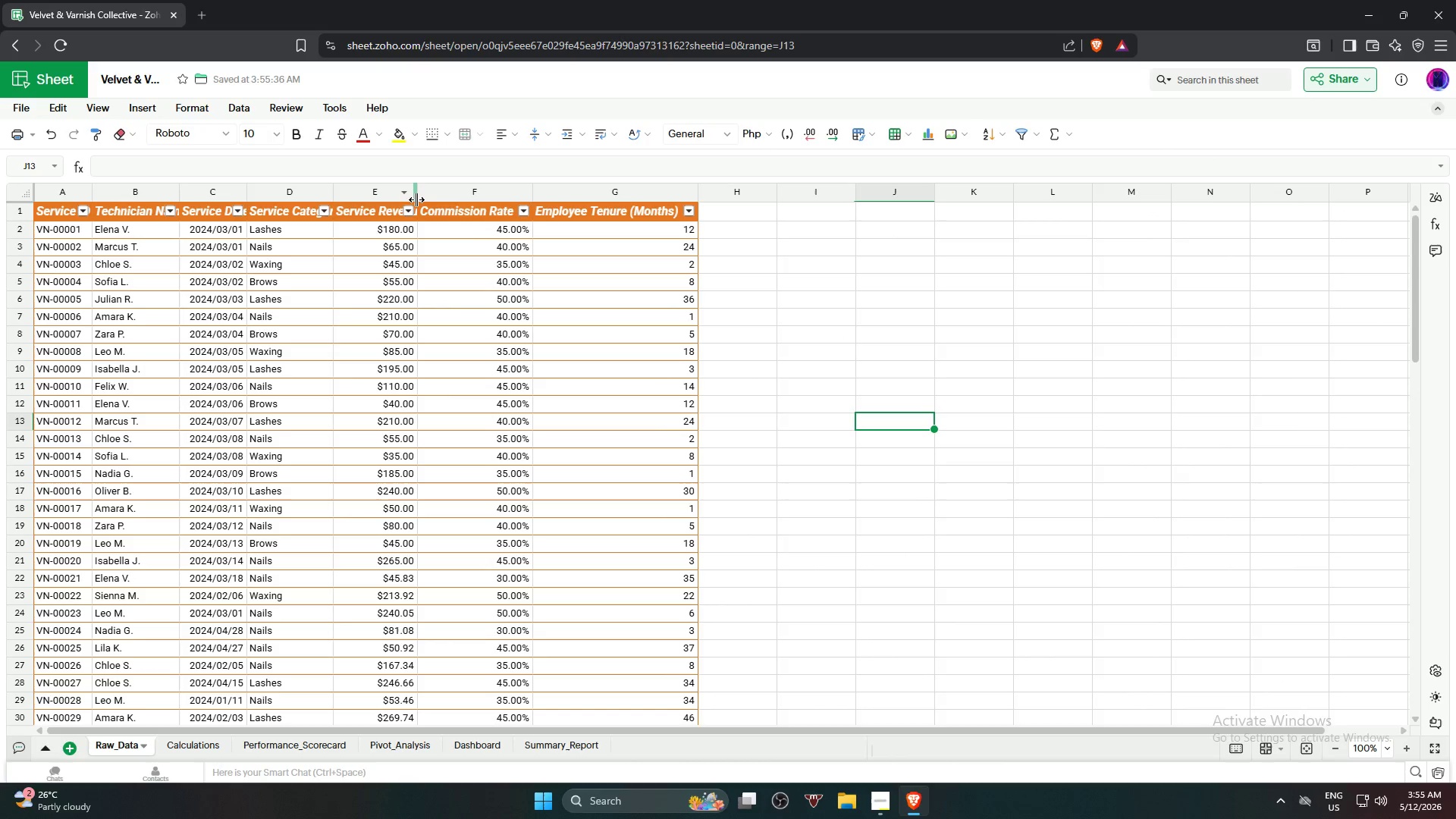 
left_click_drag(start_coordinate=[416, 194], to_coordinate=[456, 191])
 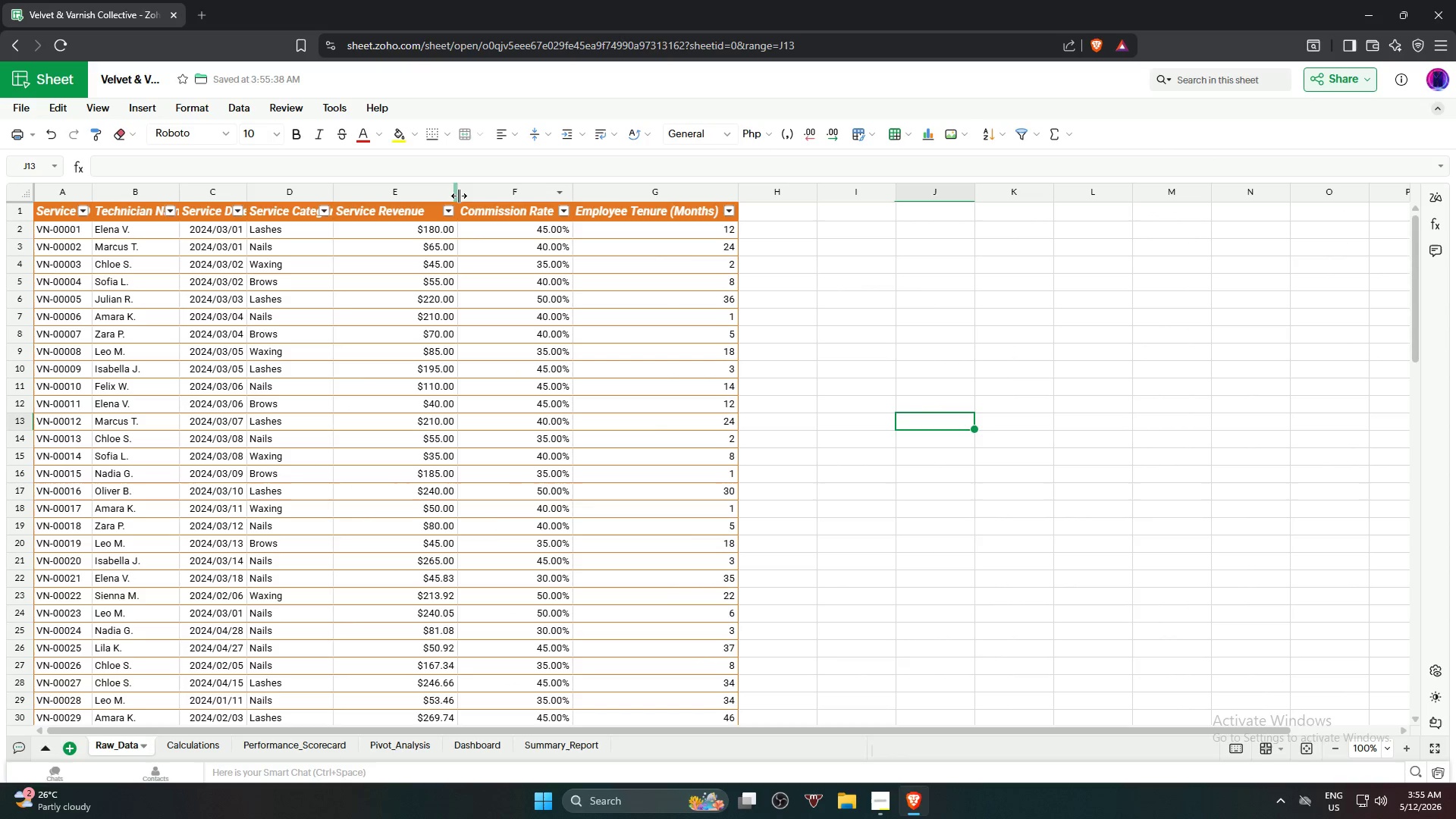 
left_click_drag(start_coordinate=[459, 195], to_coordinate=[446, 194])
 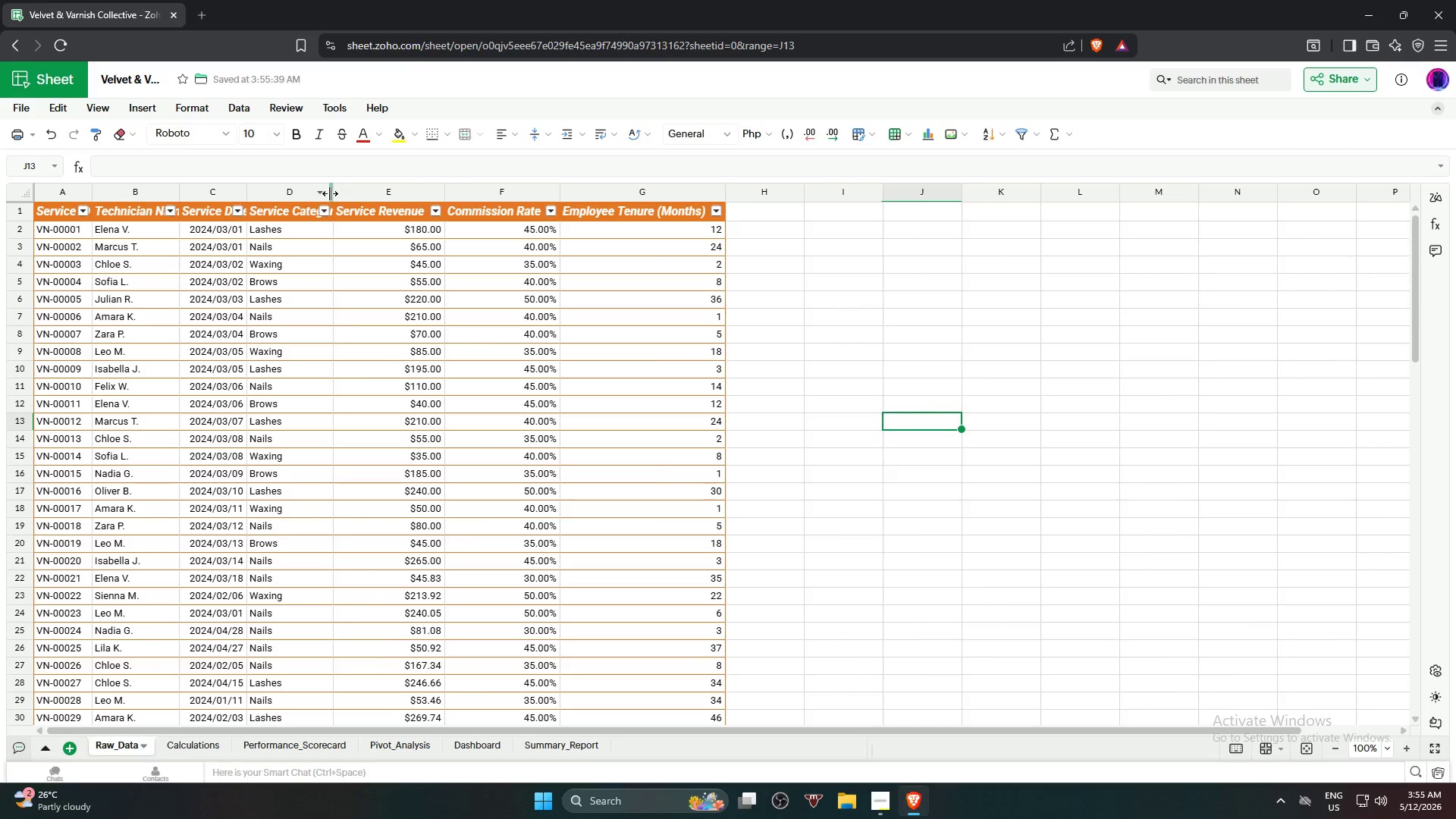 
left_click_drag(start_coordinate=[331, 193], to_coordinate=[345, 196])
 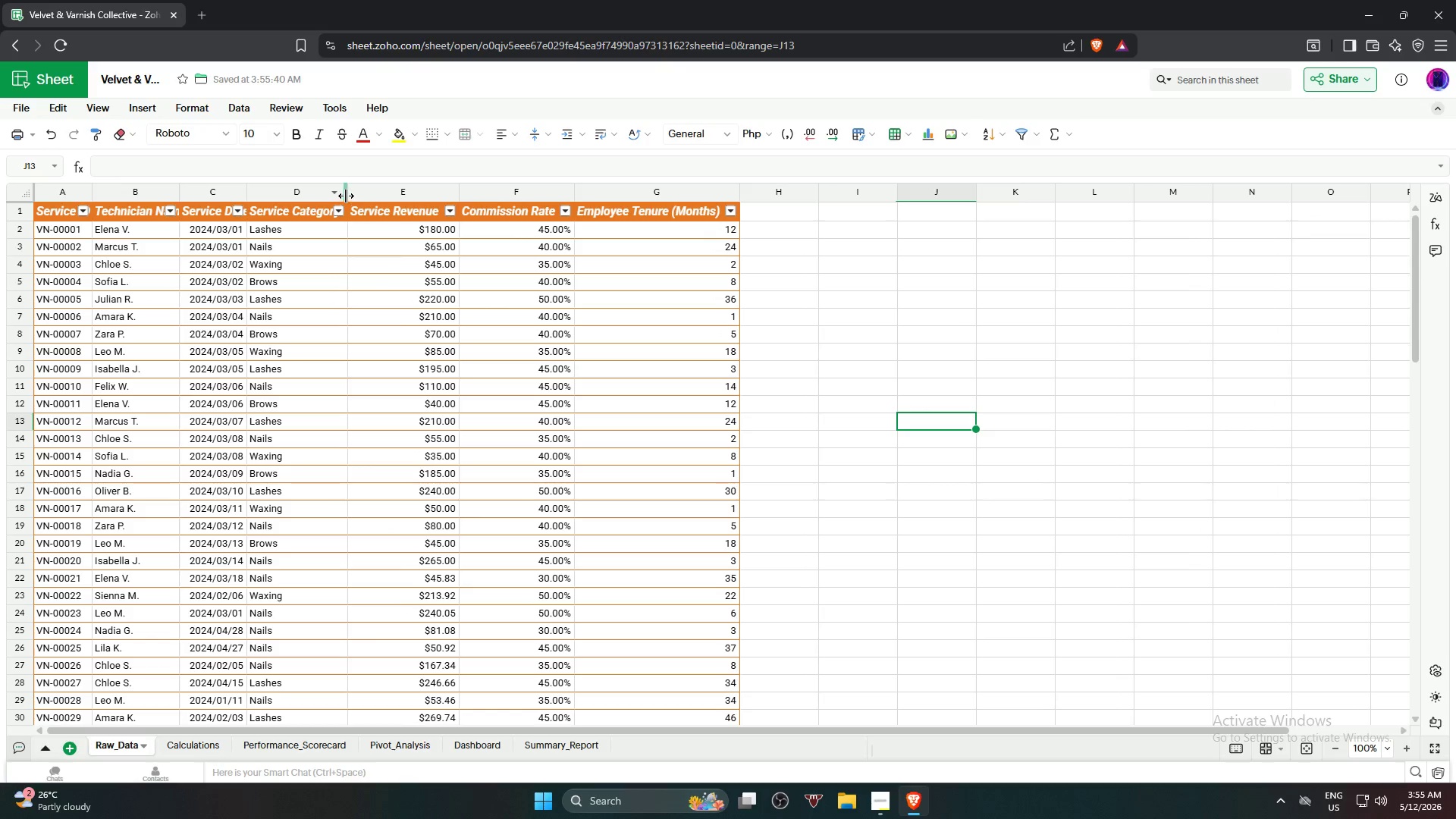 
left_click_drag(start_coordinate=[345, 194], to_coordinate=[356, 199])
 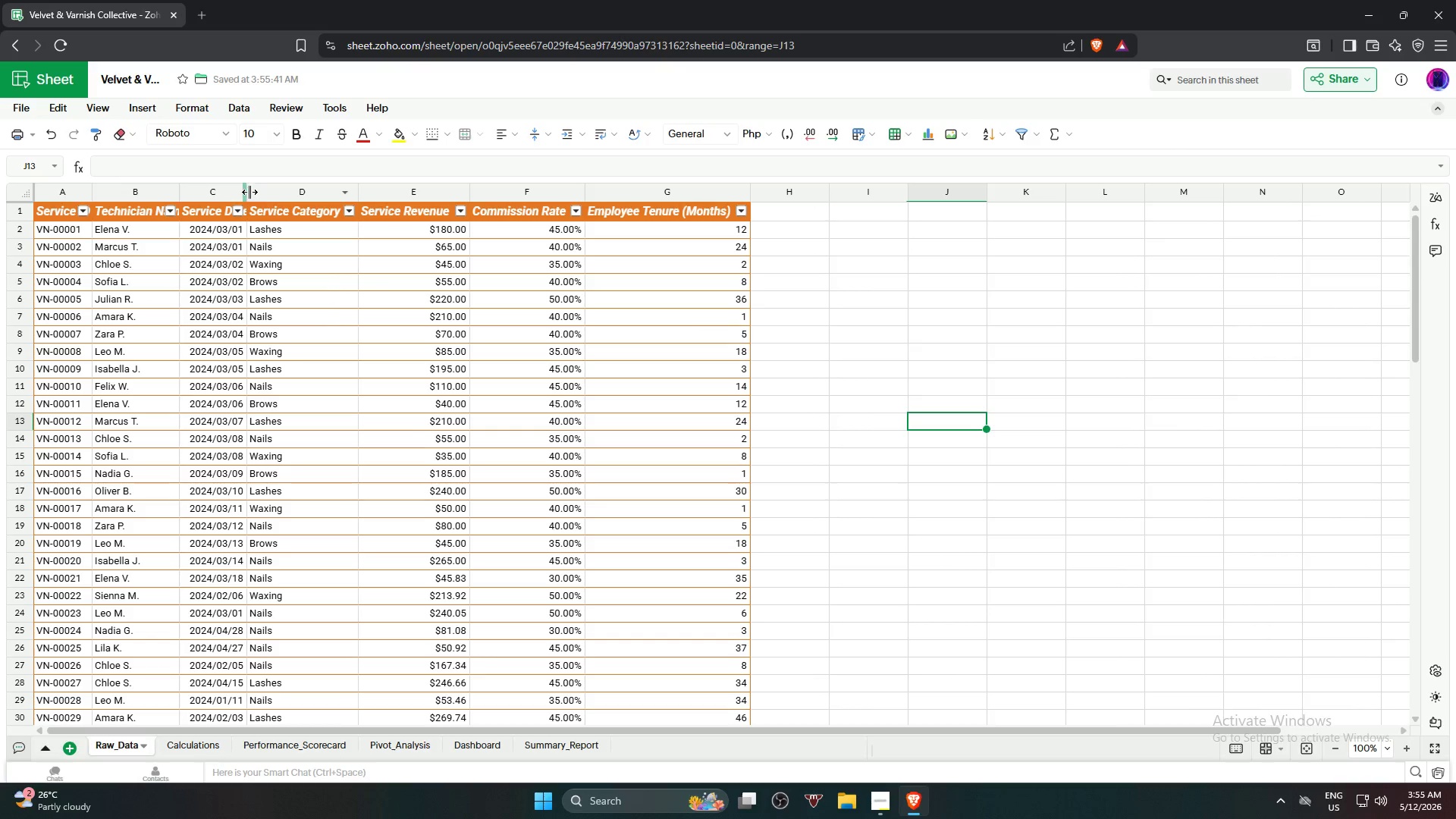 
left_click_drag(start_coordinate=[248, 192], to_coordinate=[277, 198])
 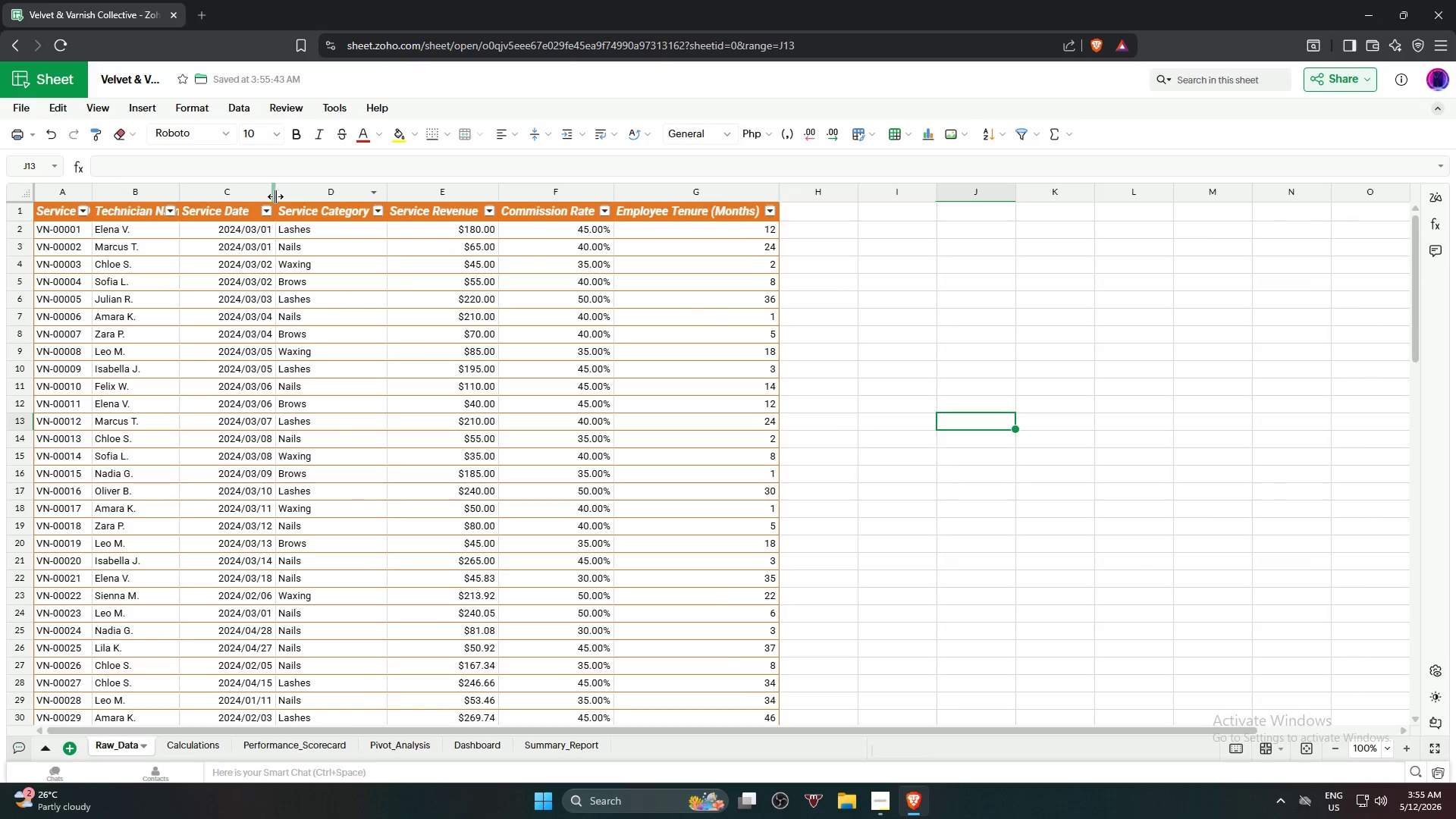 
left_click_drag(start_coordinate=[275, 196], to_coordinate=[268, 193])
 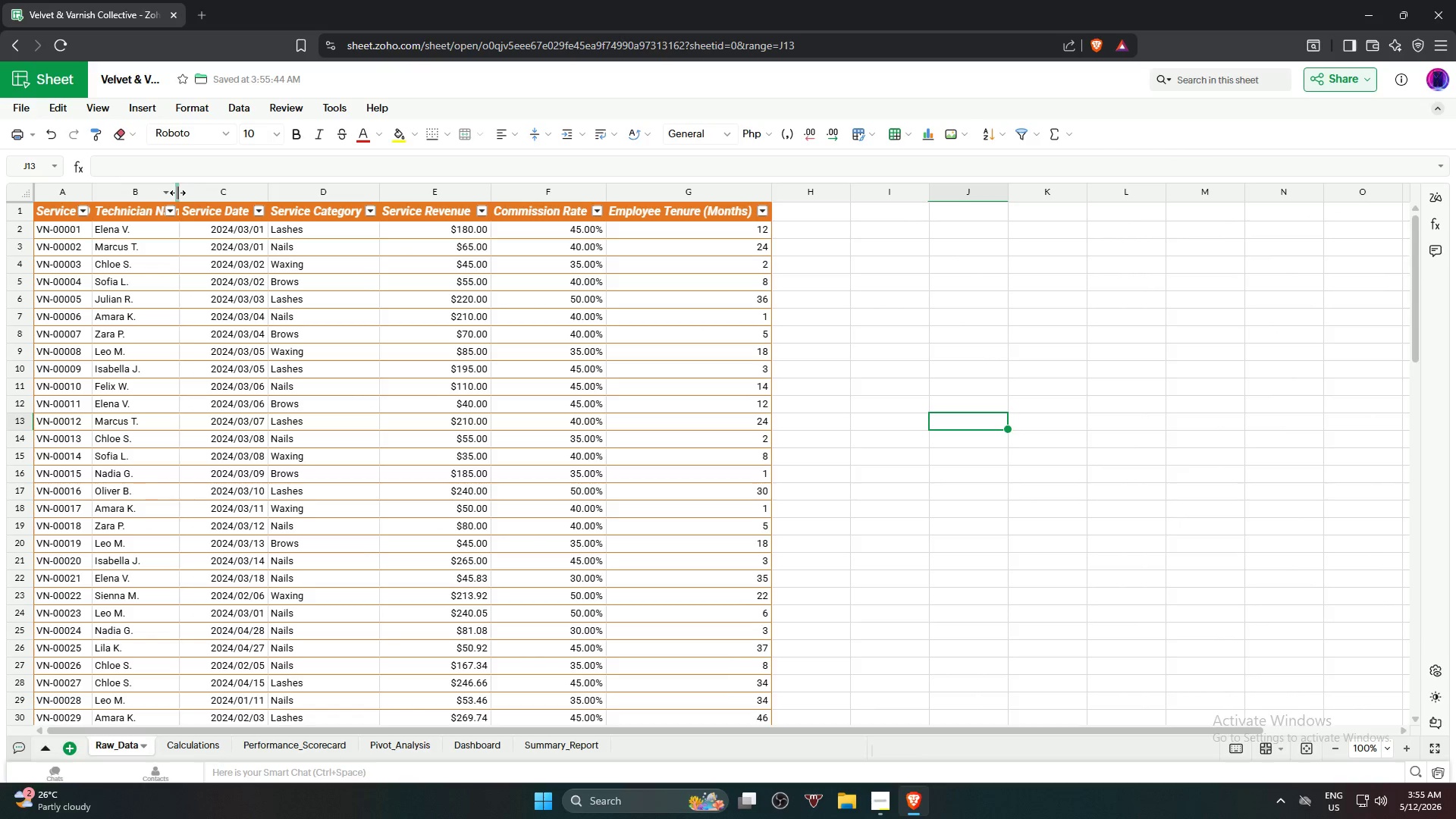 
left_click_drag(start_coordinate=[177, 192], to_coordinate=[199, 193])
 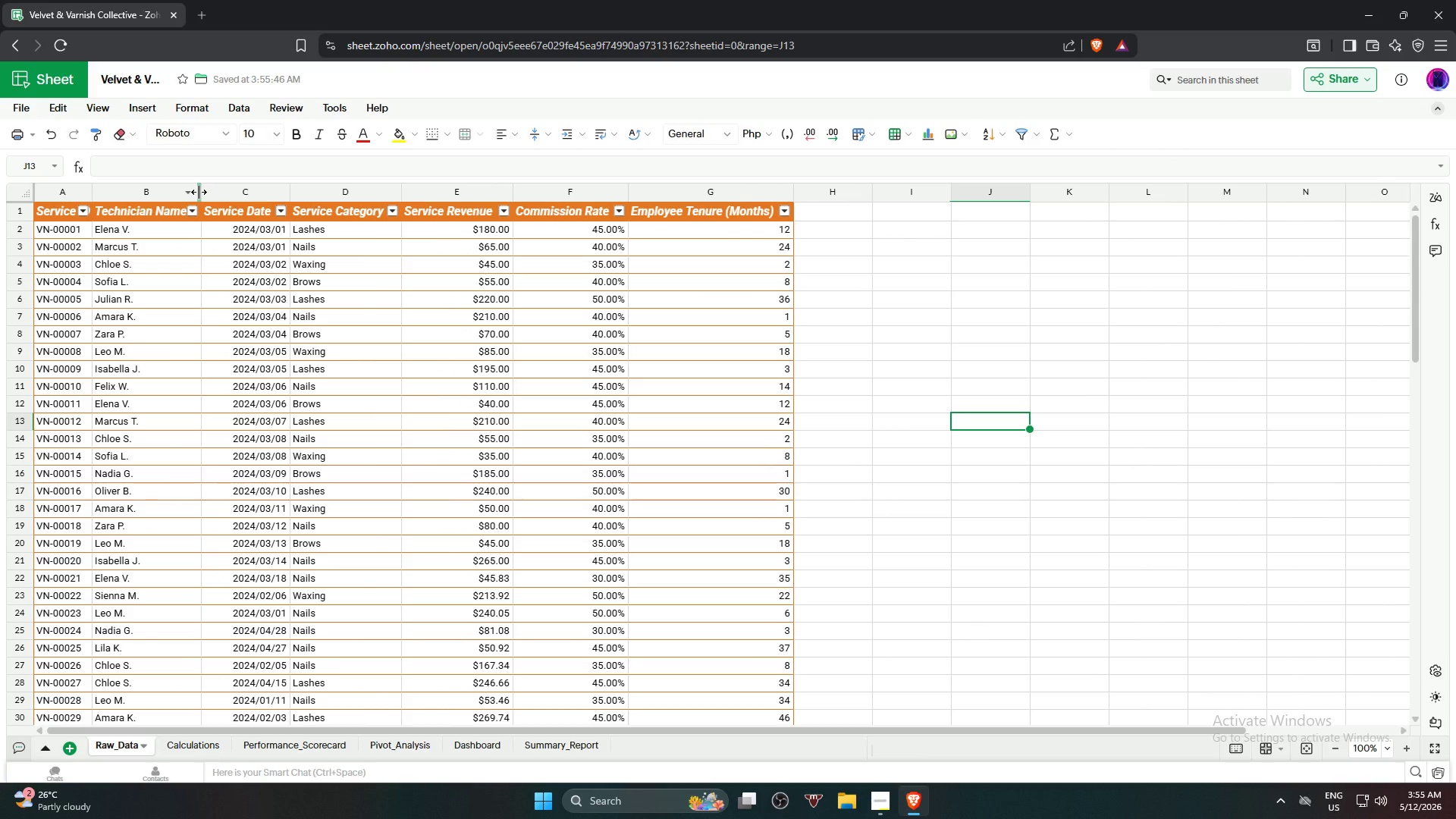 
left_click_drag(start_coordinate=[199, 191], to_coordinate=[212, 196])
 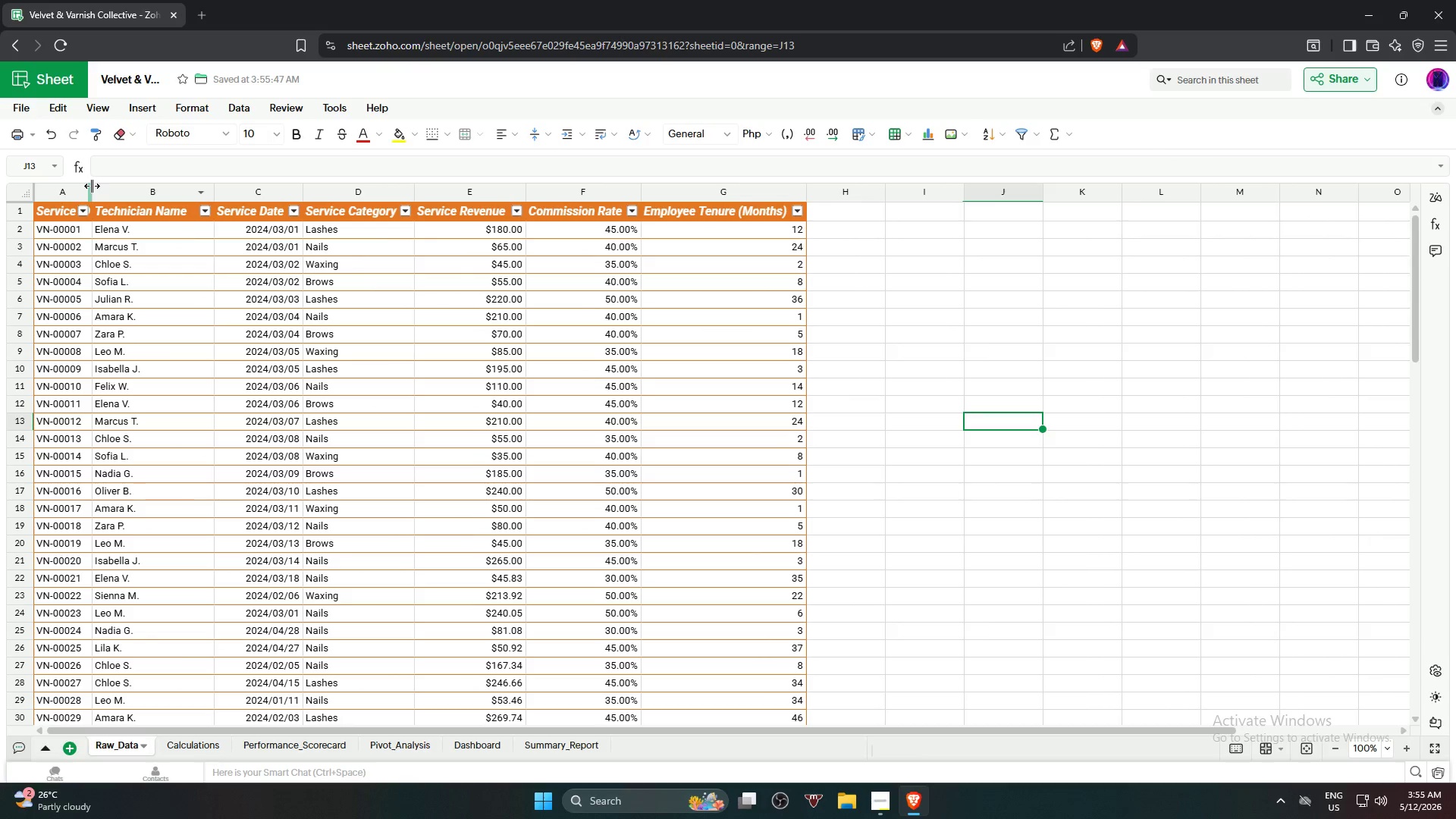 
left_click_drag(start_coordinate=[92, 191], to_coordinate=[110, 193])
 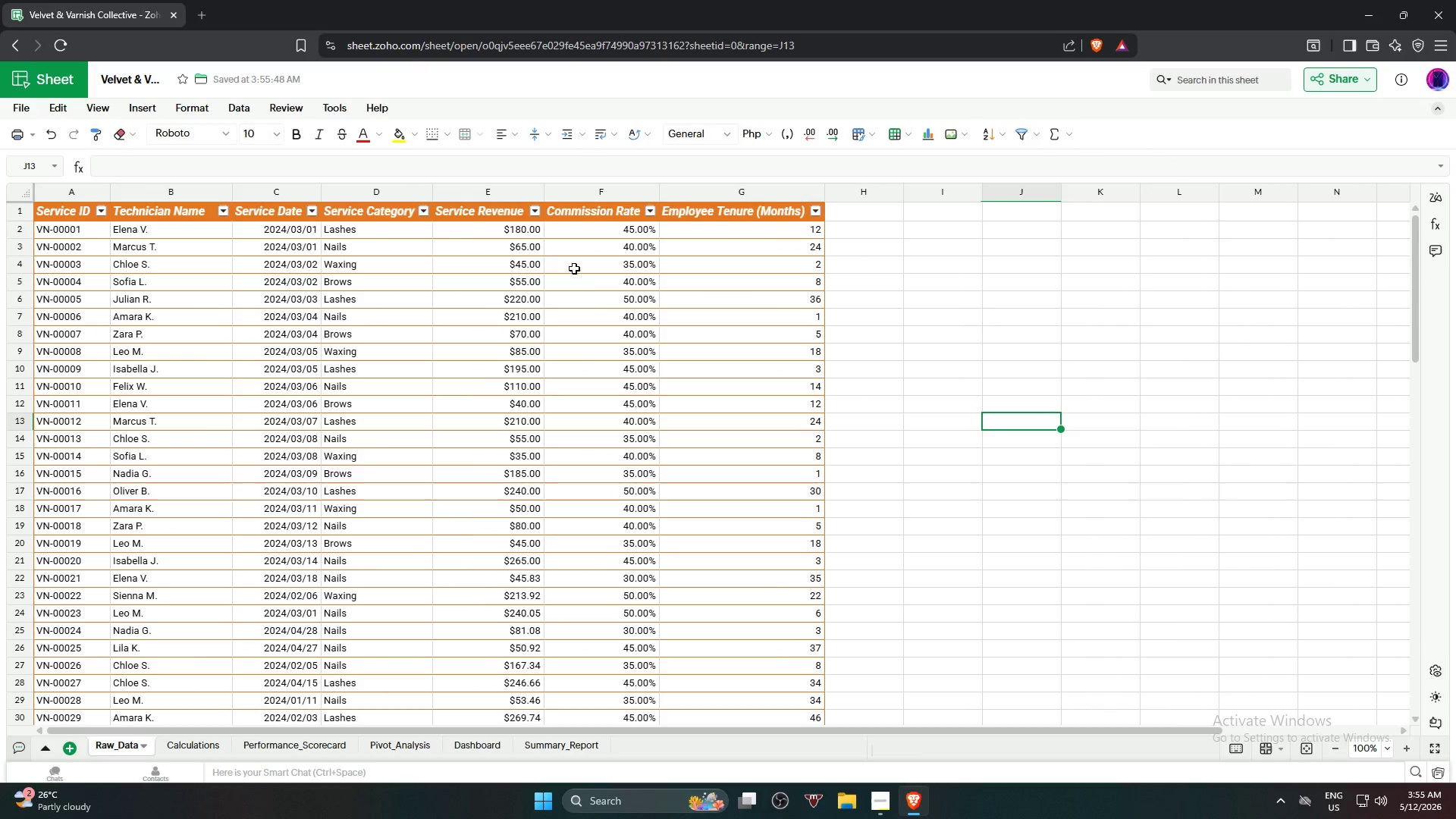 
left_click([1119, 334])
 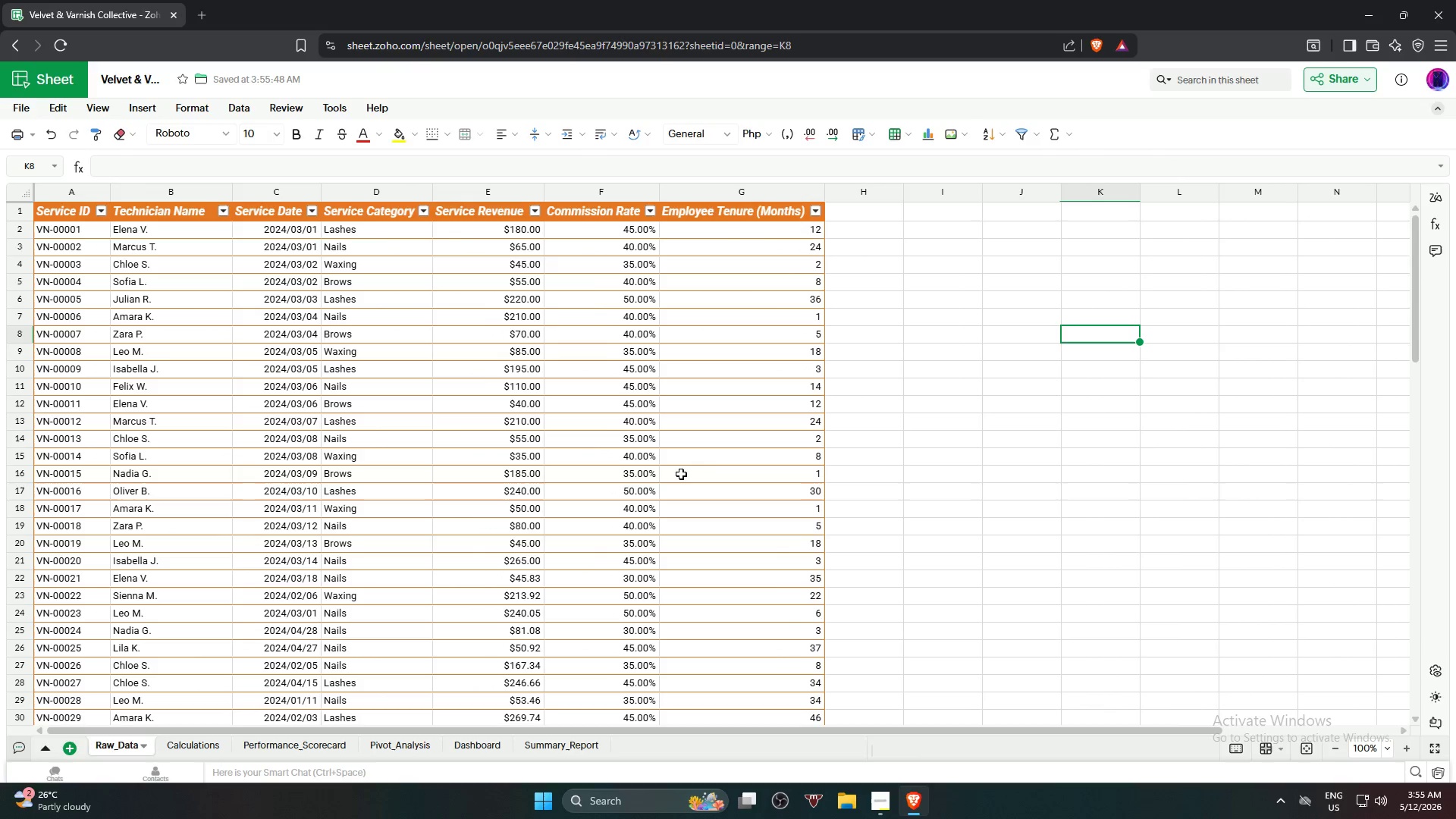 
scroll: coordinate [708, 467], scroll_direction: up, amount: 3.0
 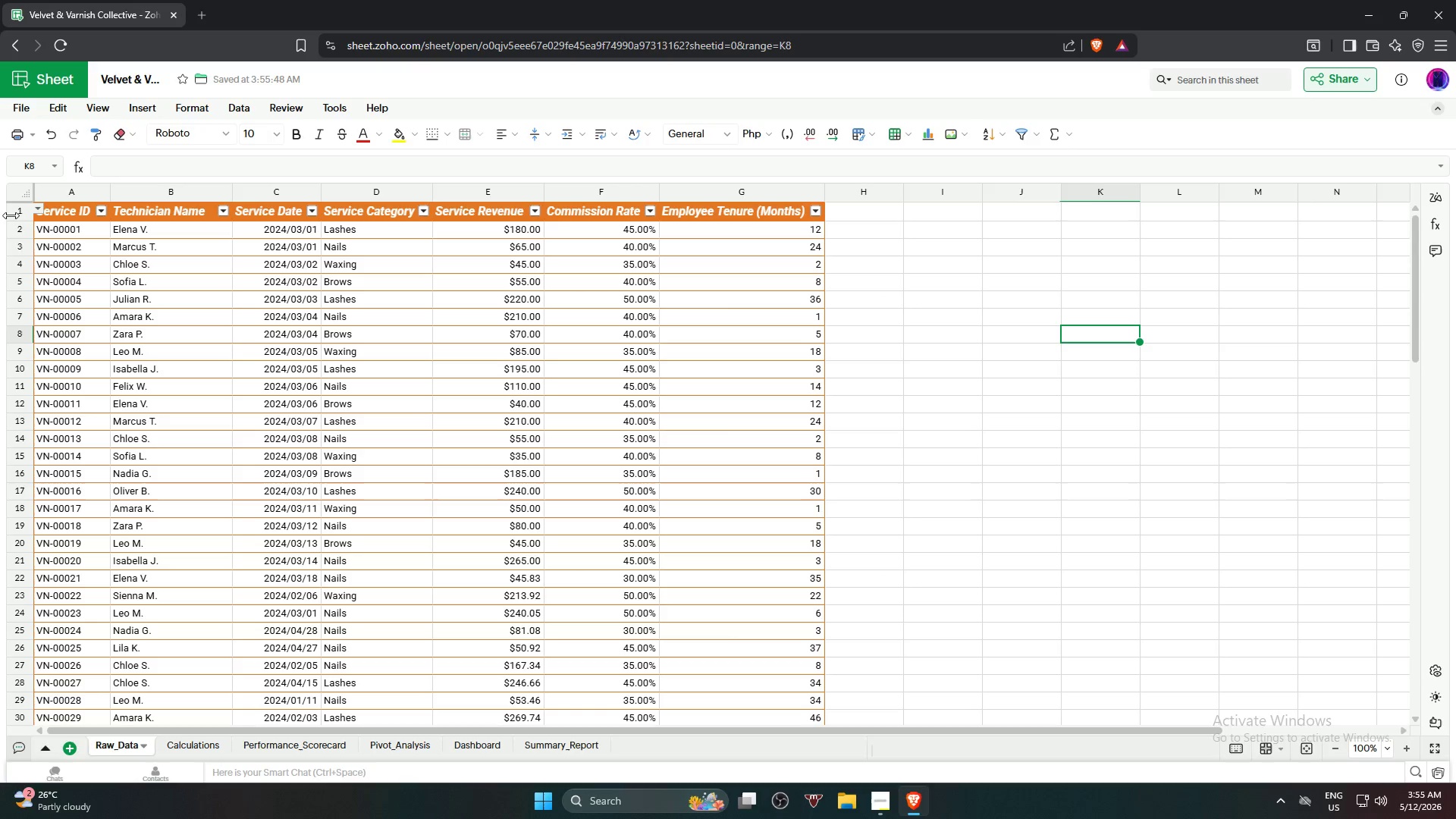 
left_click([13, 211])
 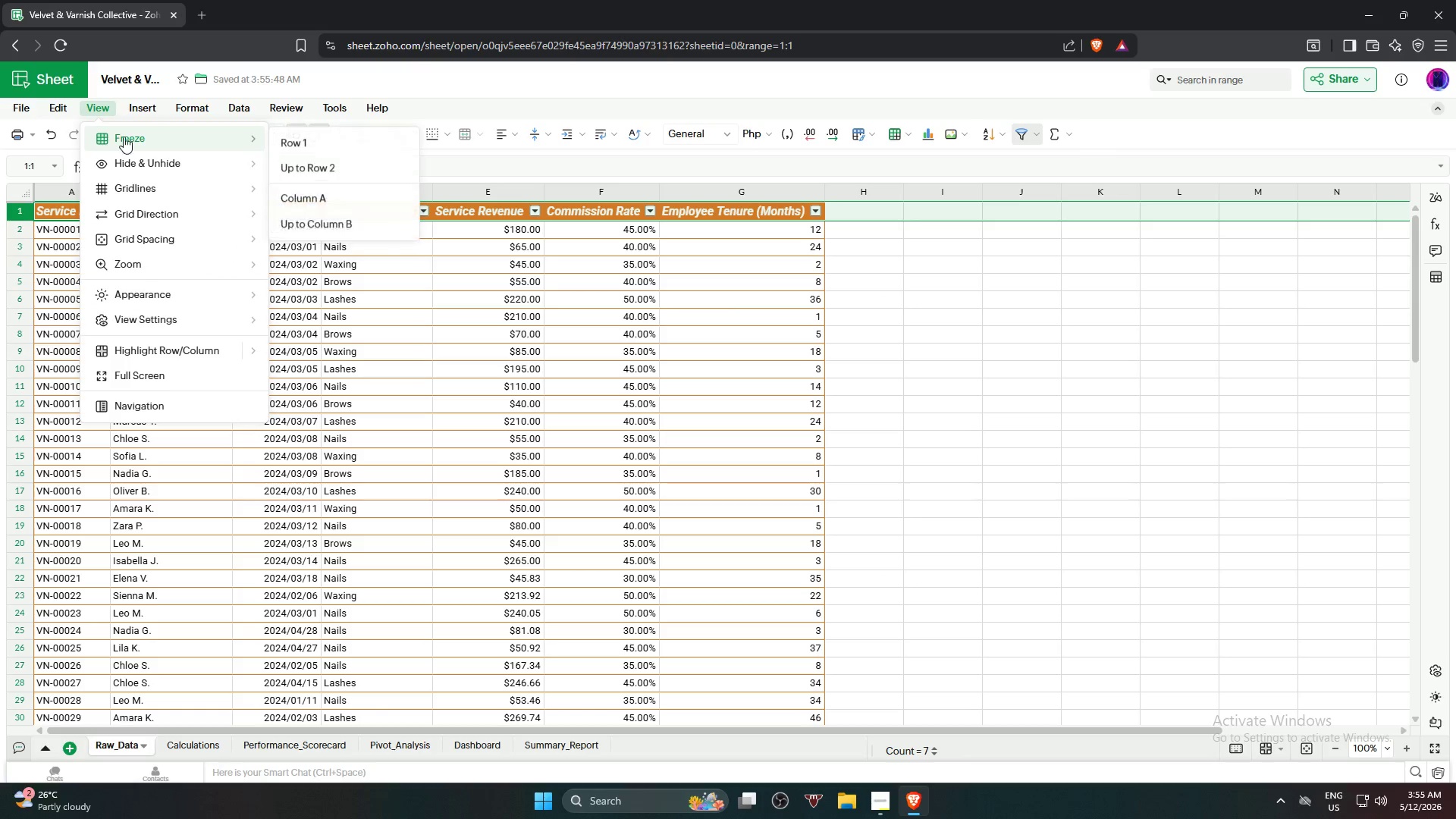 
left_click([1003, 353])
 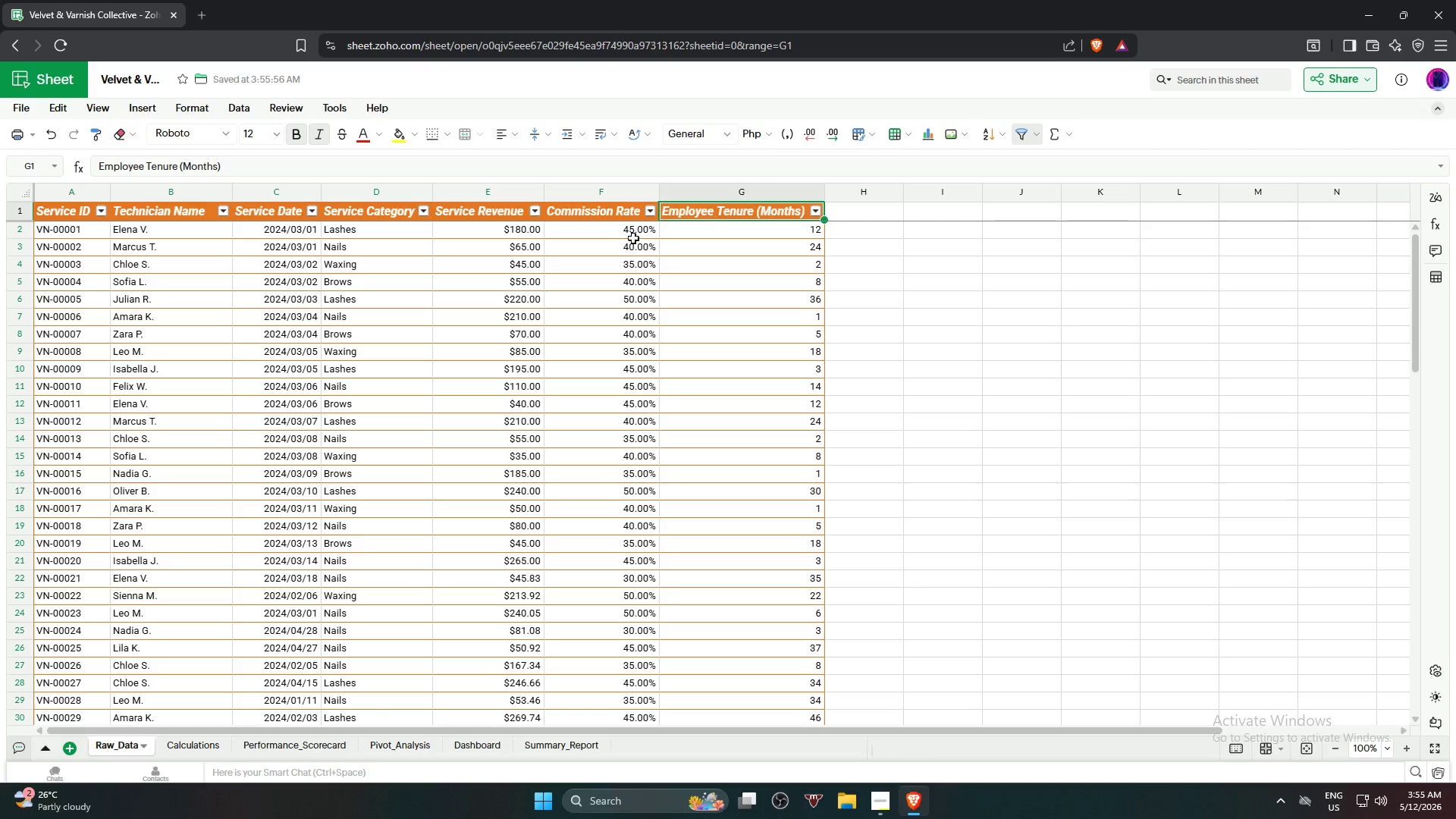 
left_click([1020, 369])
 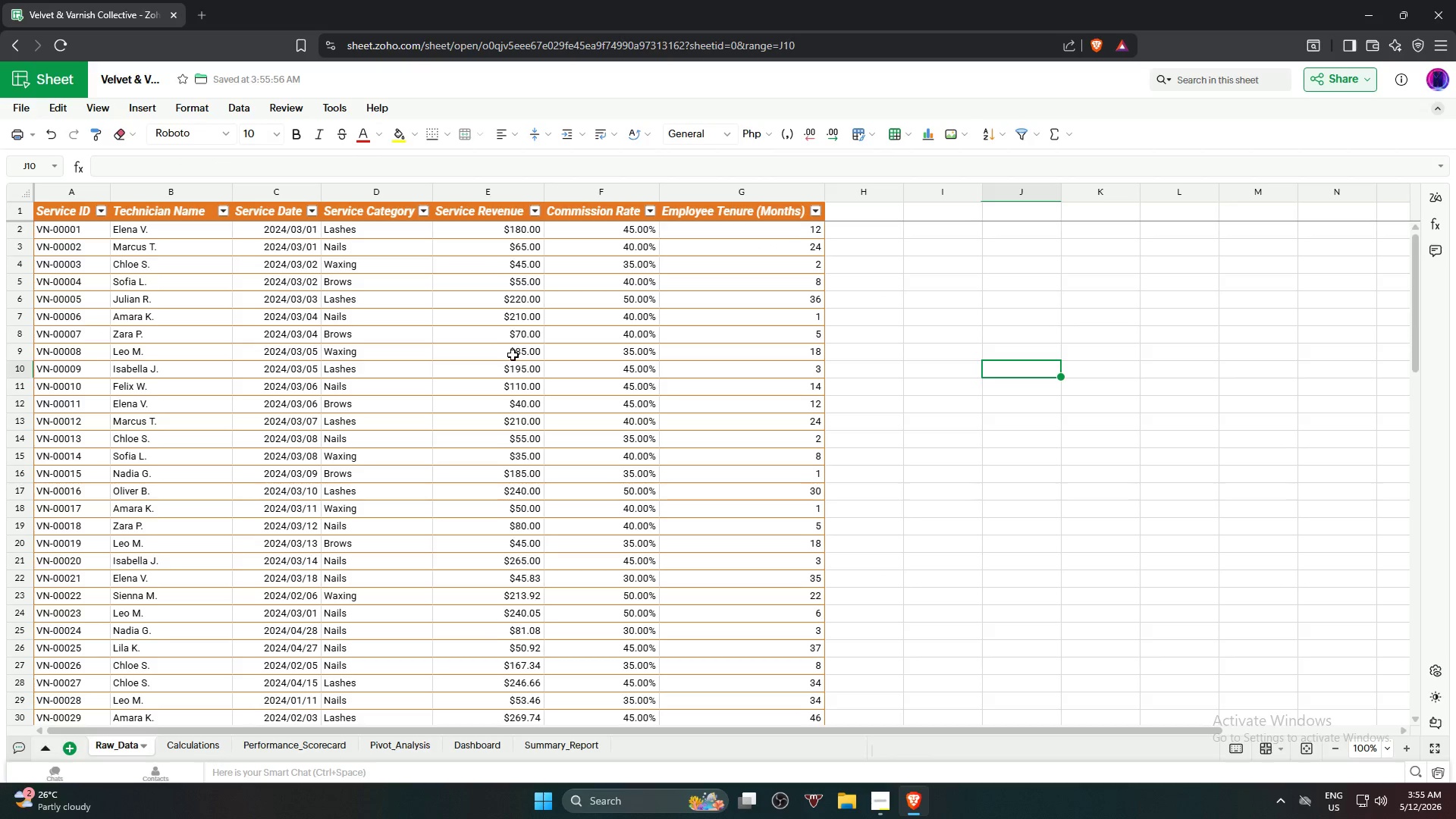 
scroll: coordinate [762, 389], scroll_direction: up, amount: 3.0
 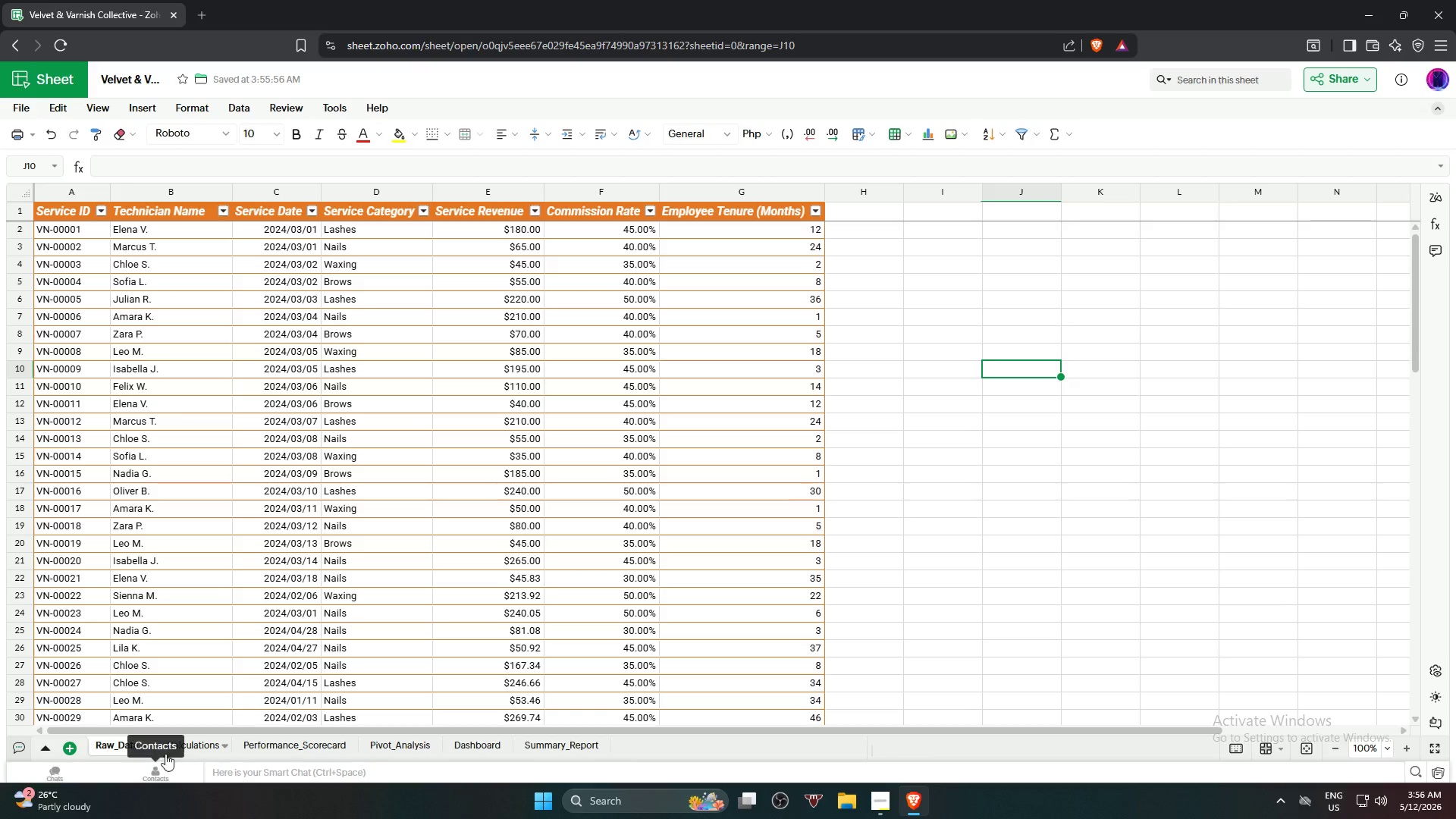 
left_click([177, 751])
 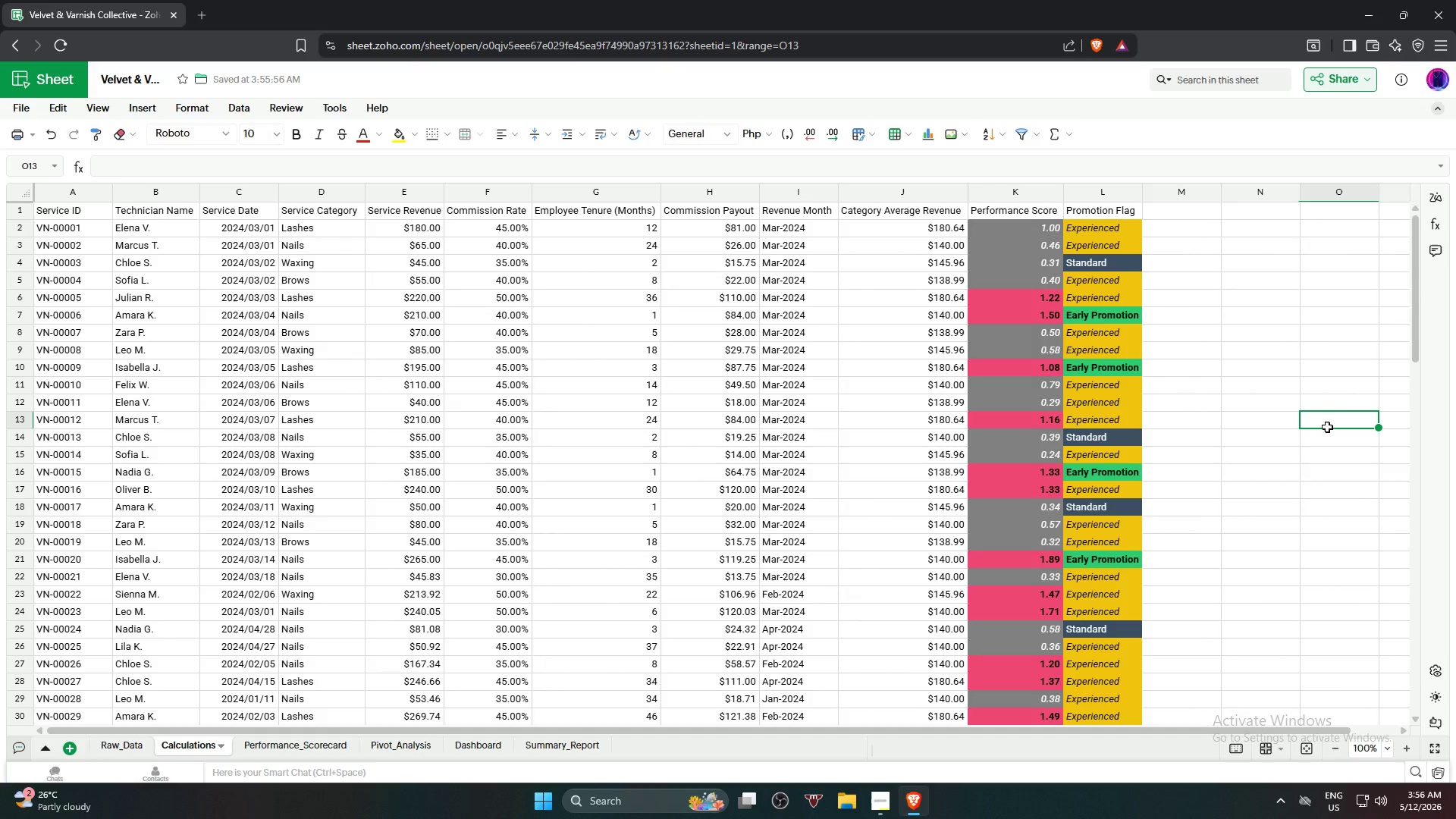 
double_click([1240, 337])
 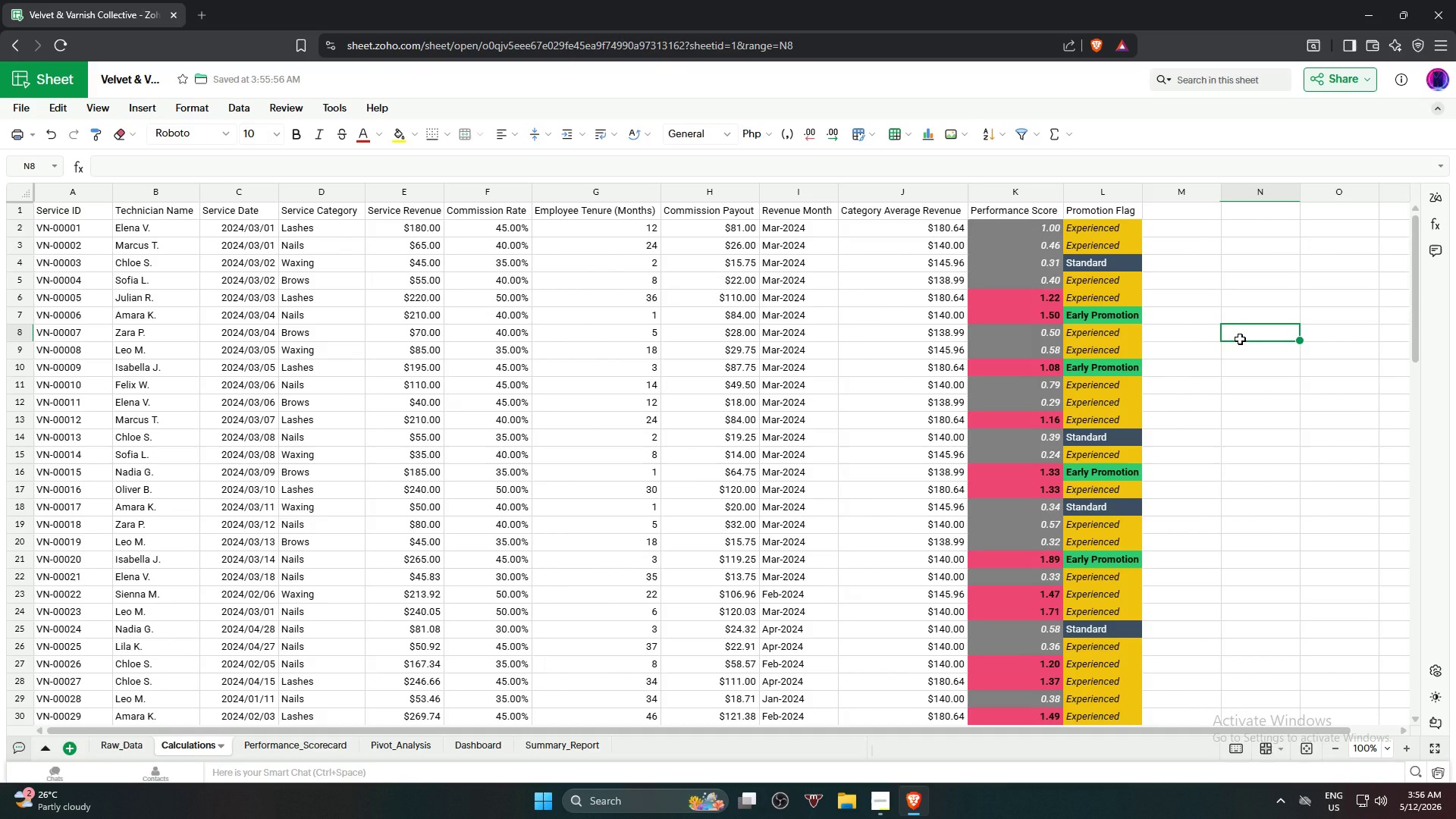 
wait(55.62)
 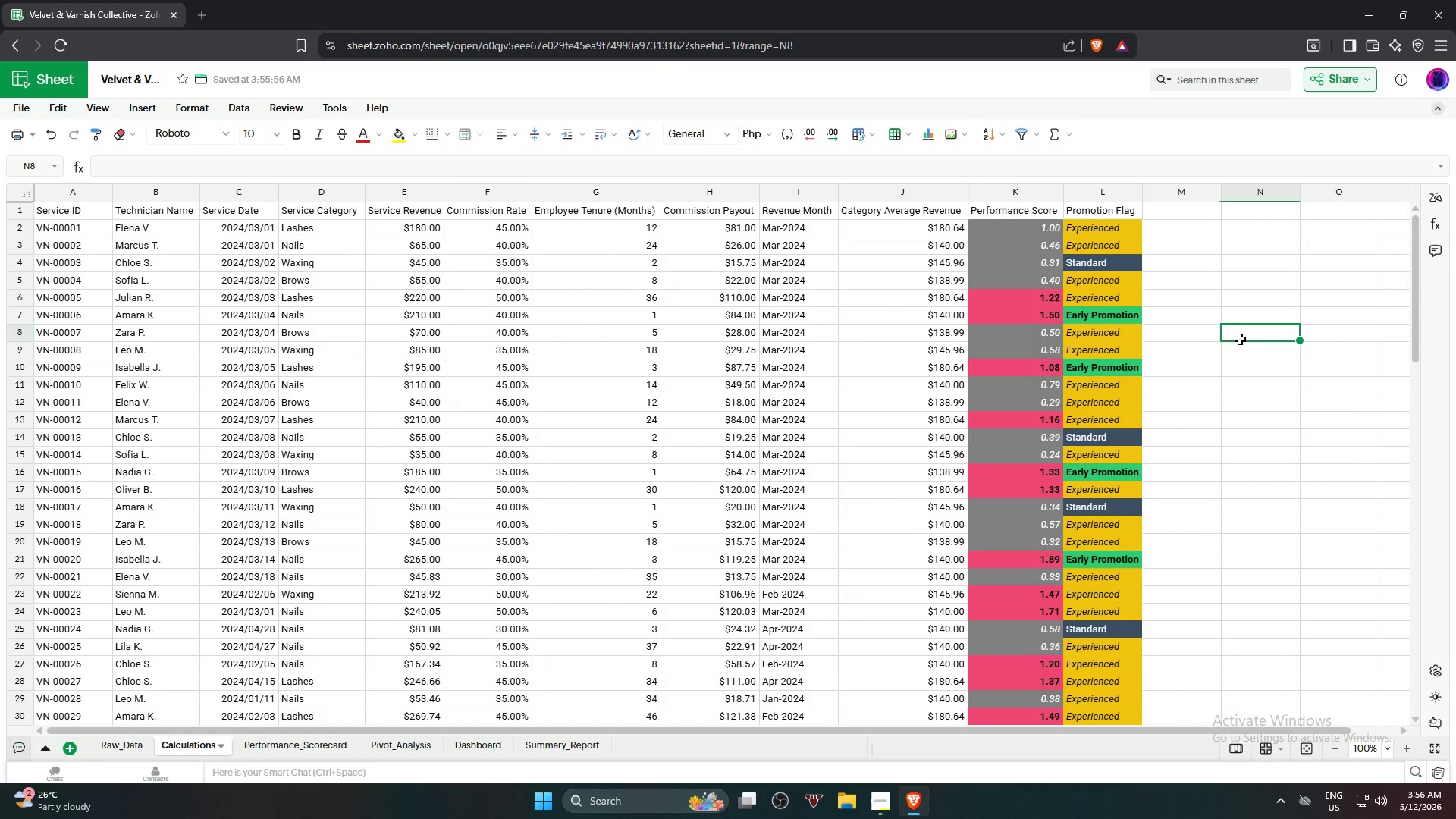 
left_click([1253, 431])
 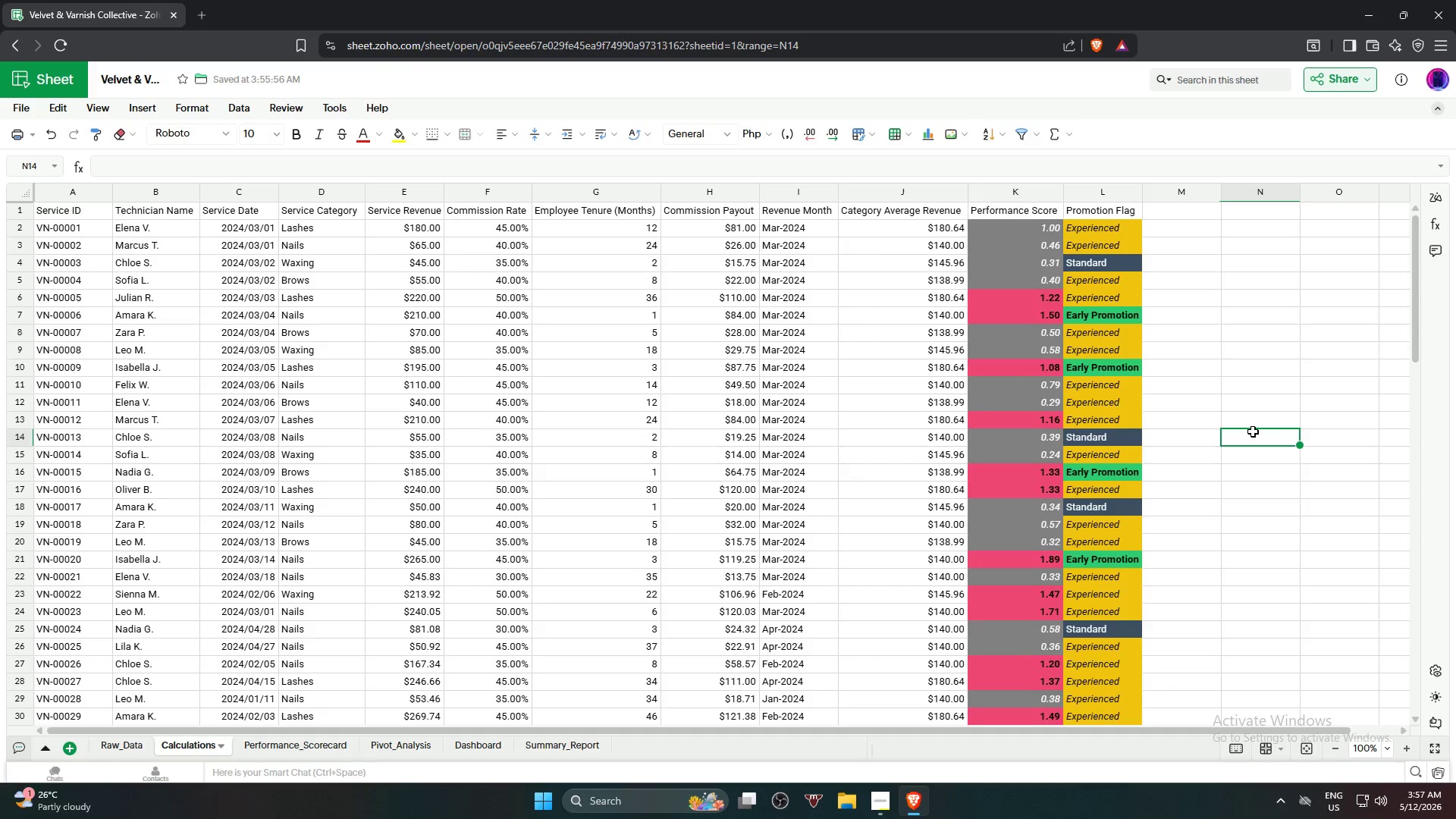 
wait(8.08)
 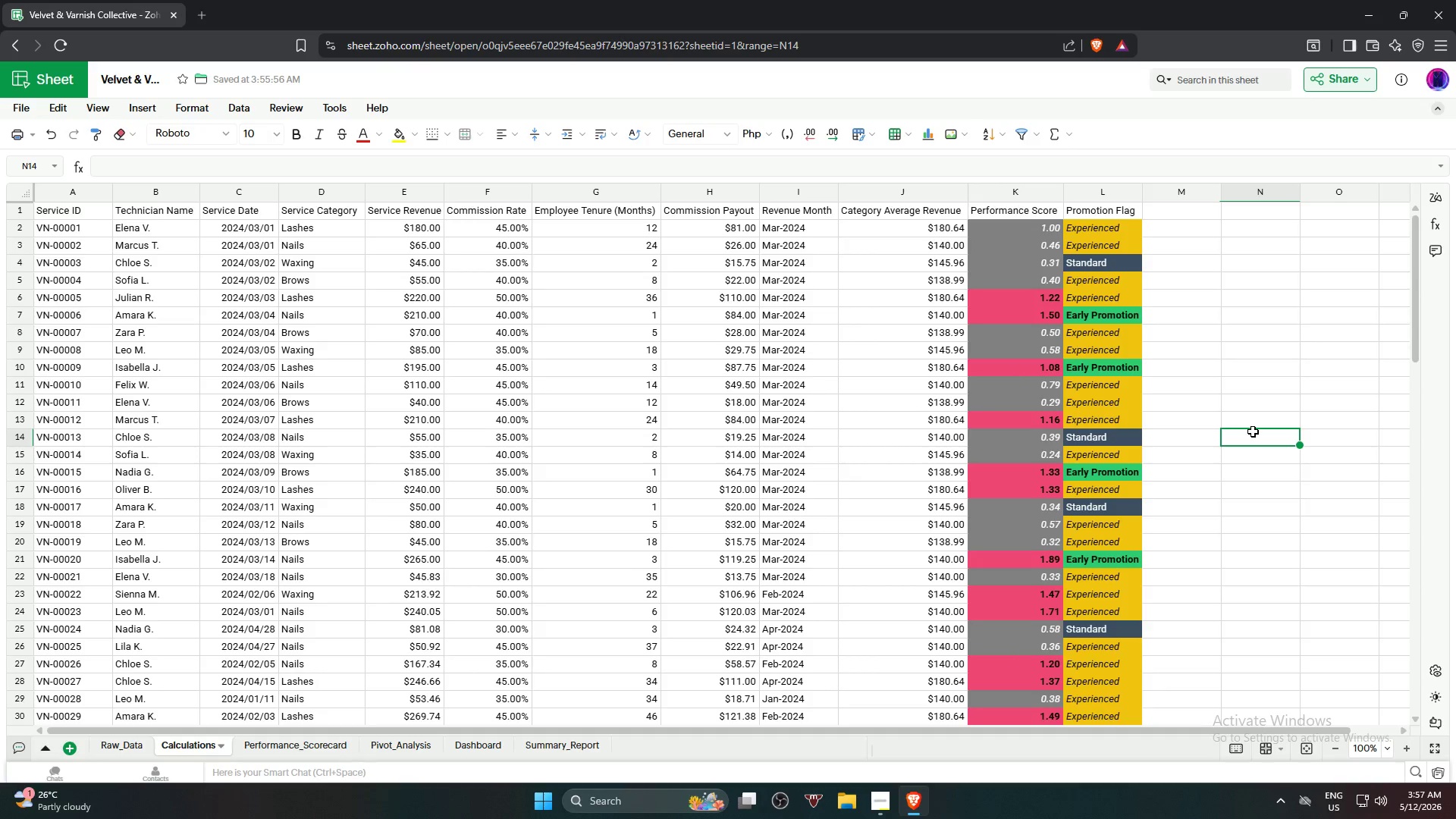 
key(ArrowDown)
 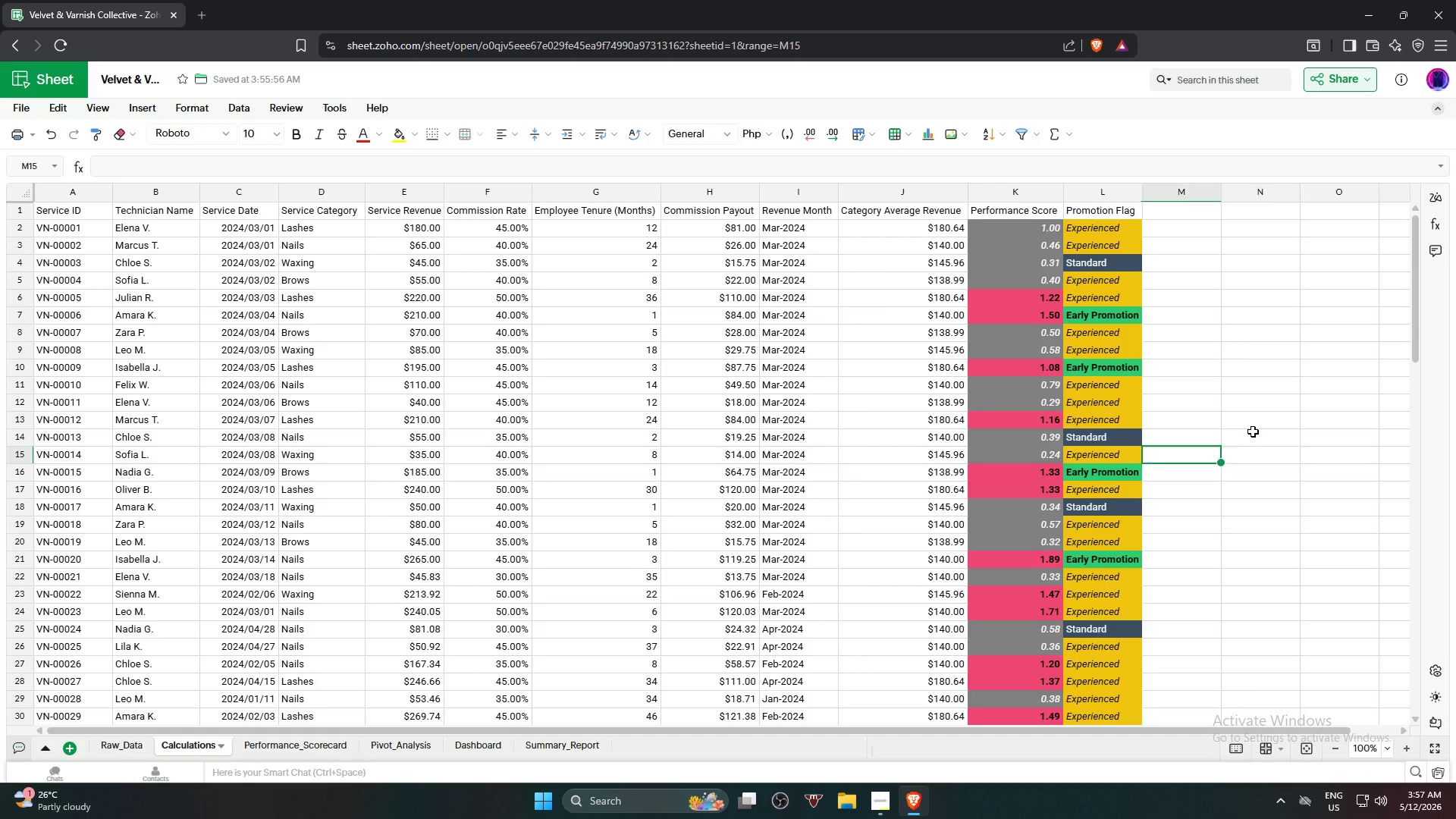 
key(ArrowLeft)
 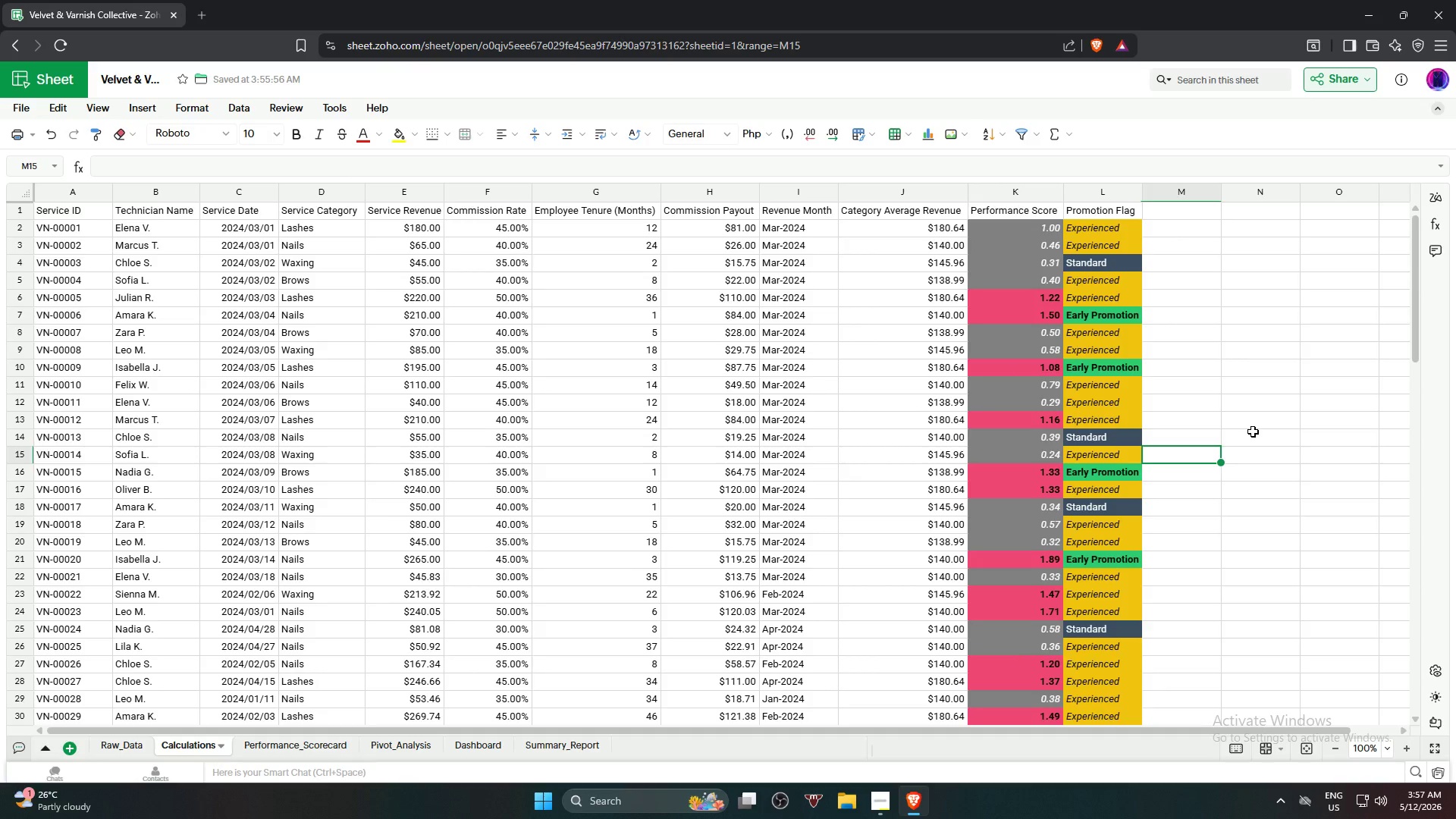 
key(ArrowLeft)
 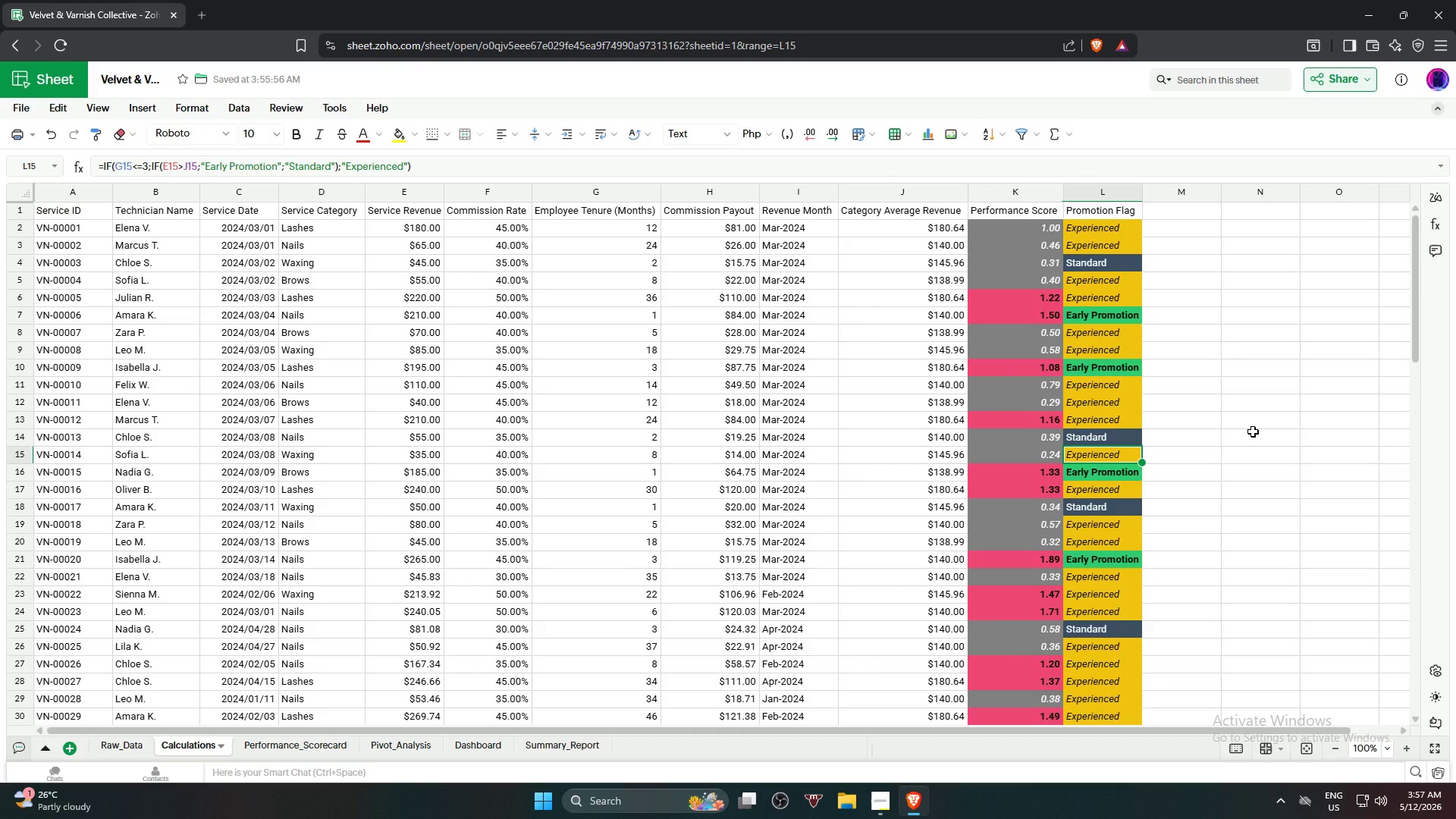 
wait(33.45)
 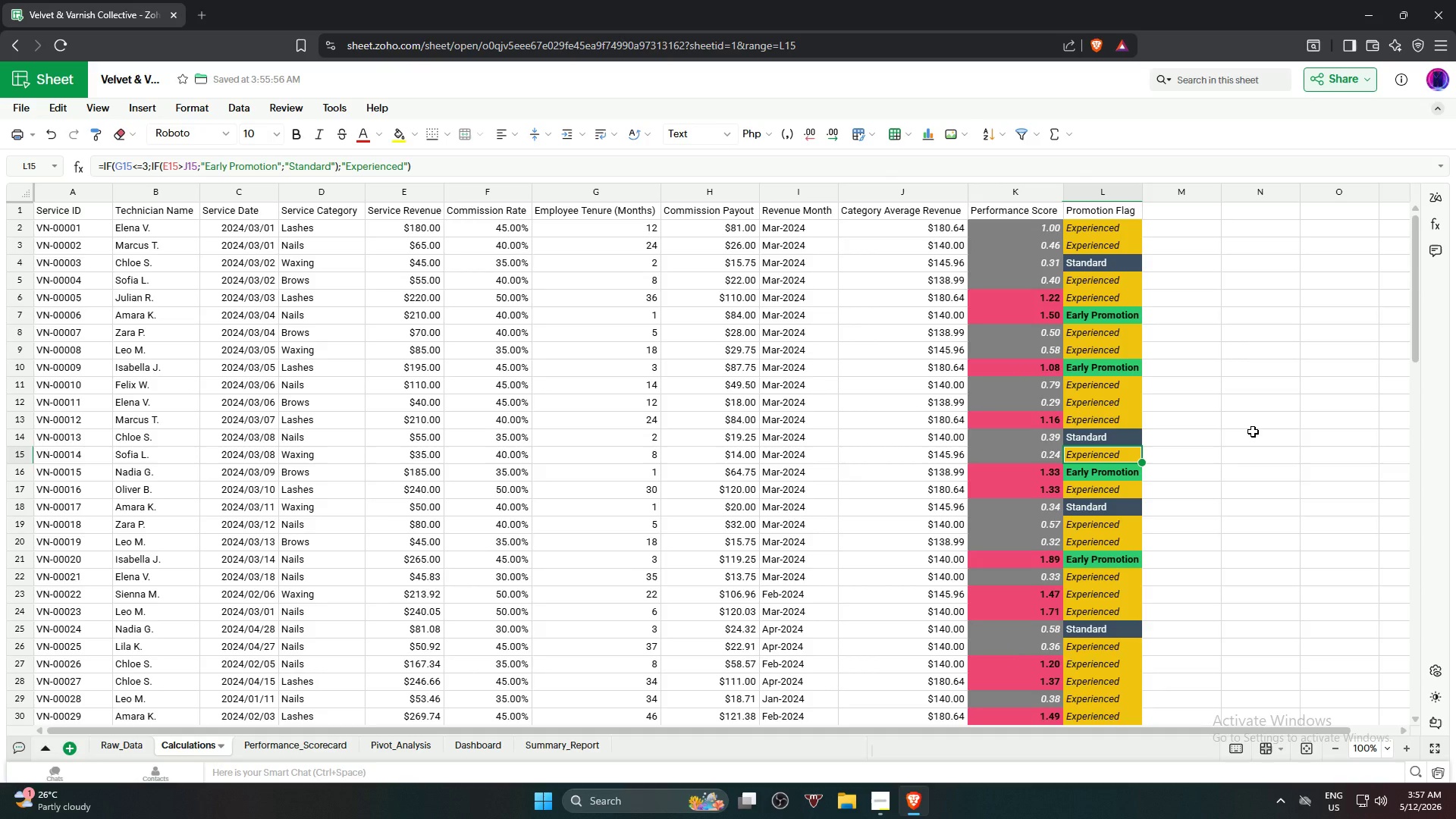 
key(ArrowDown)
 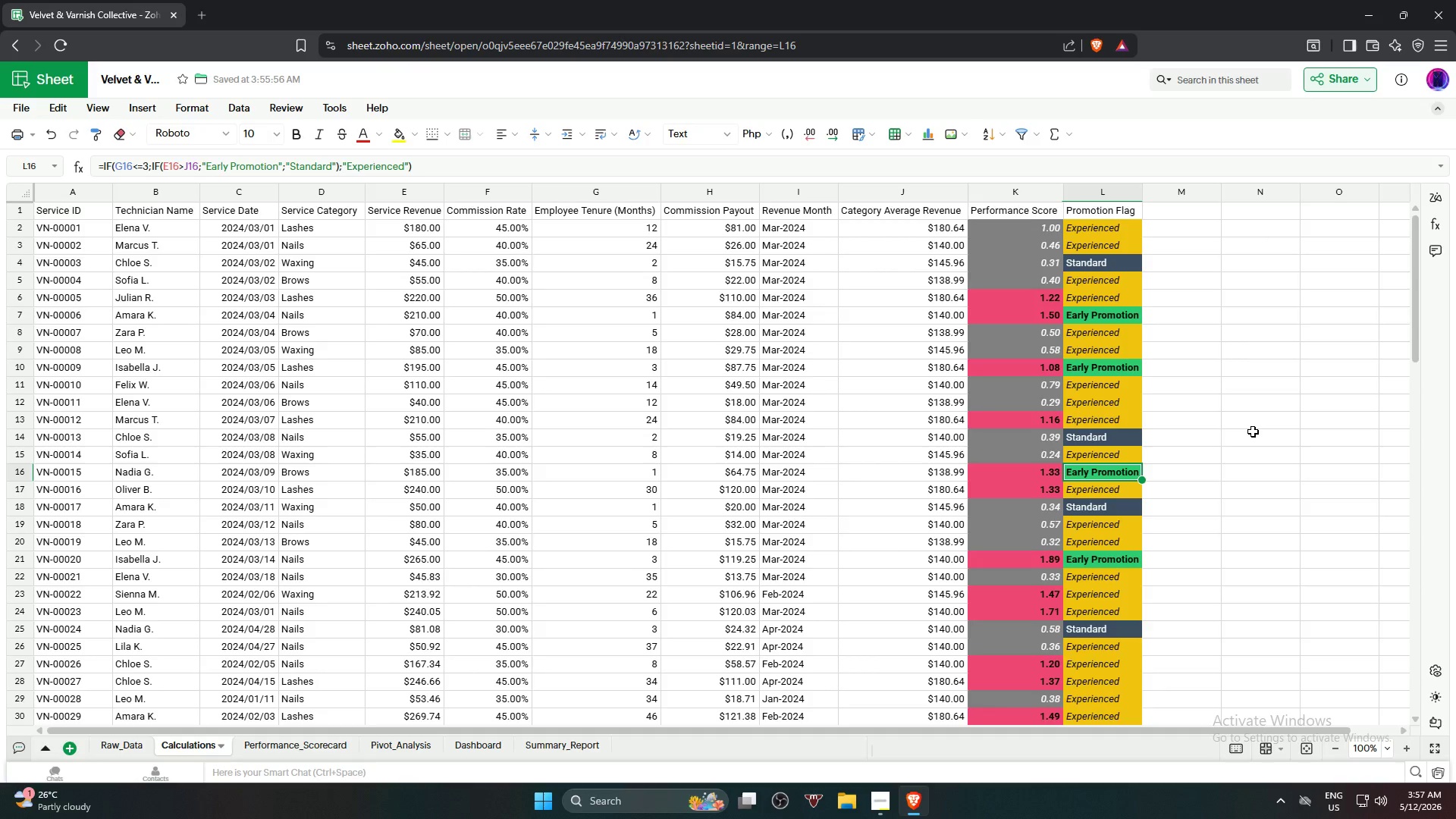 
key(ArrowDown)
 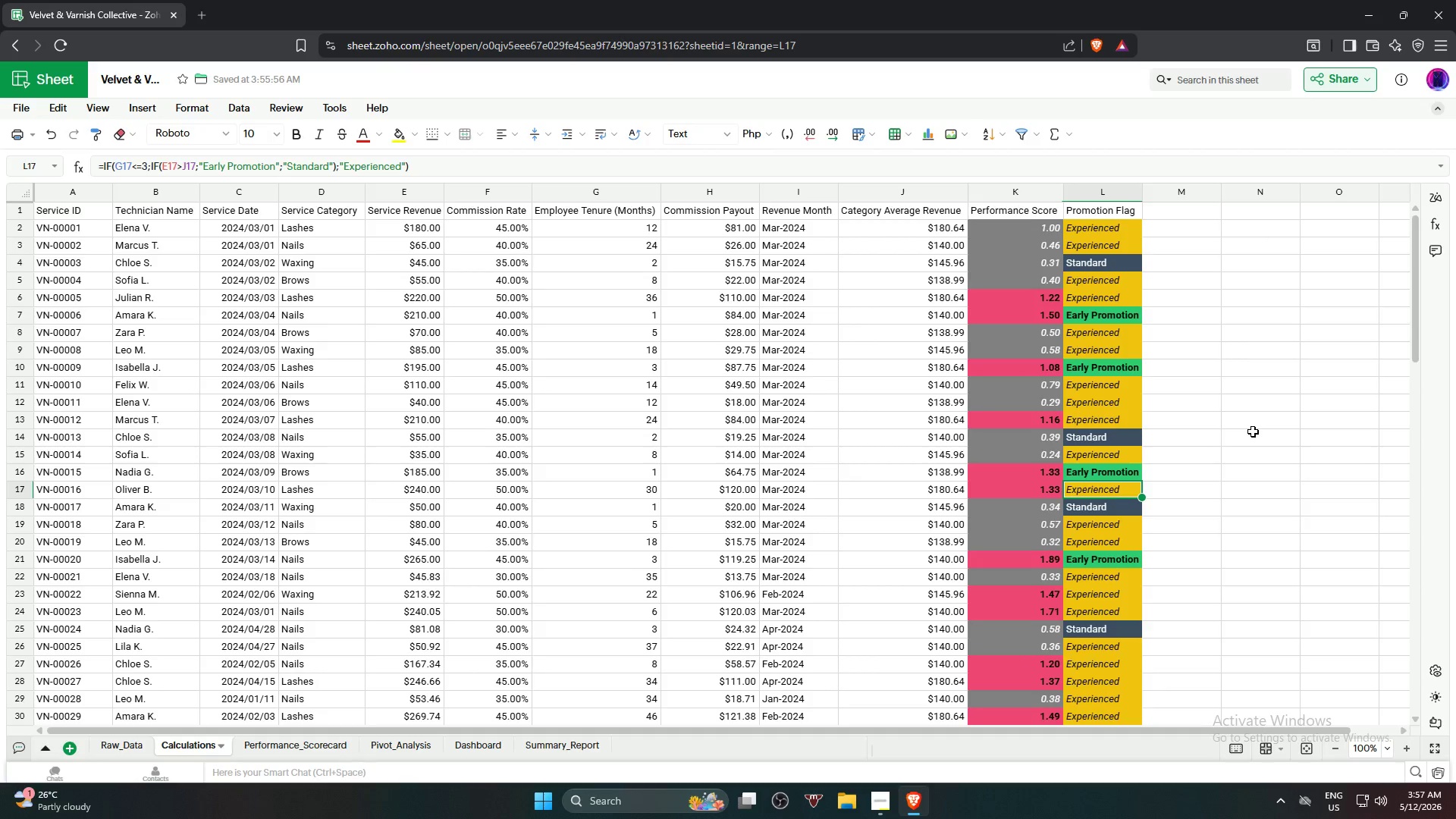 
key(ArrowLeft)
 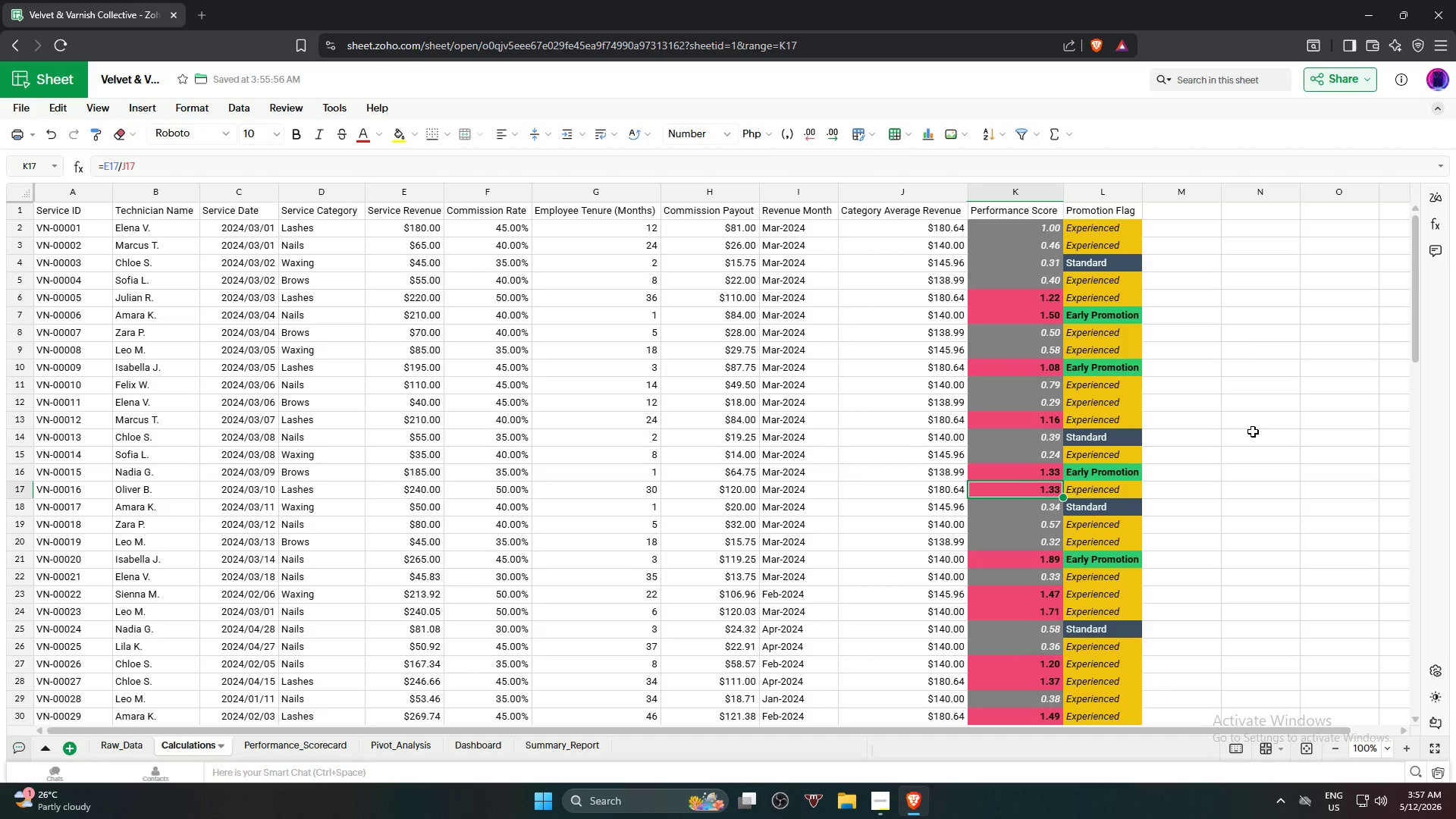 
wait(22.81)
 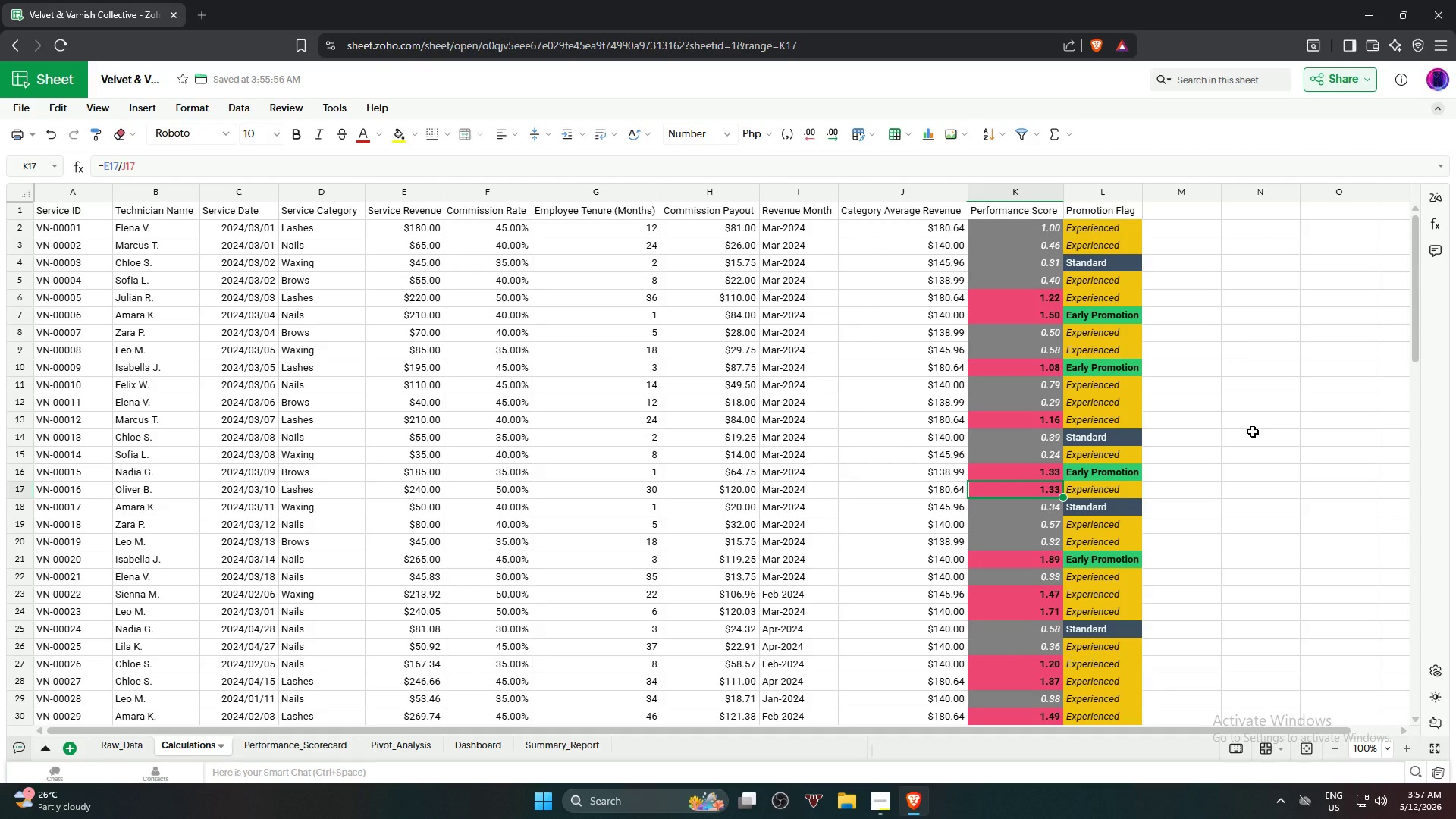 
key(ArrowDown)
 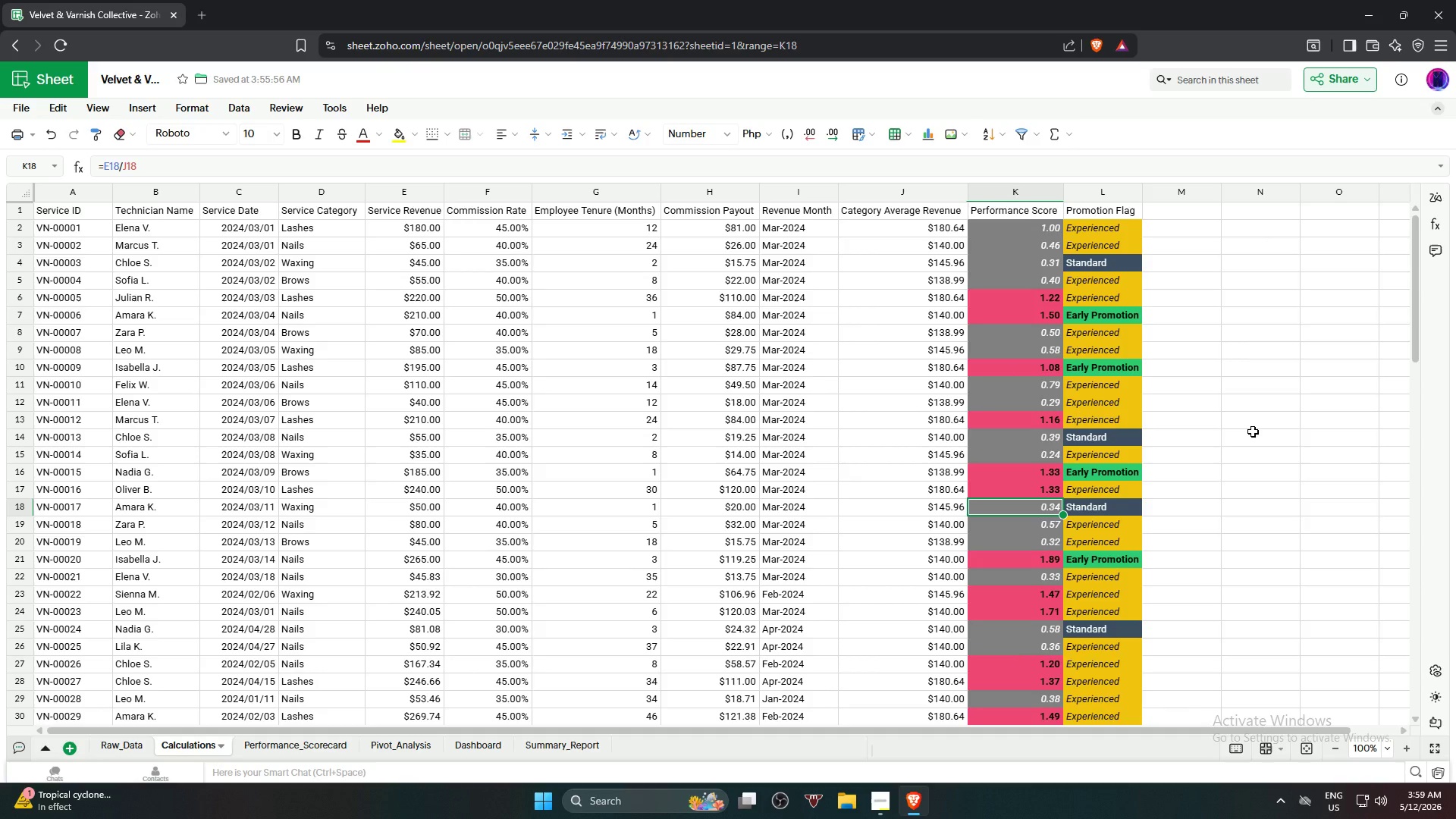 
wait(68.92)
 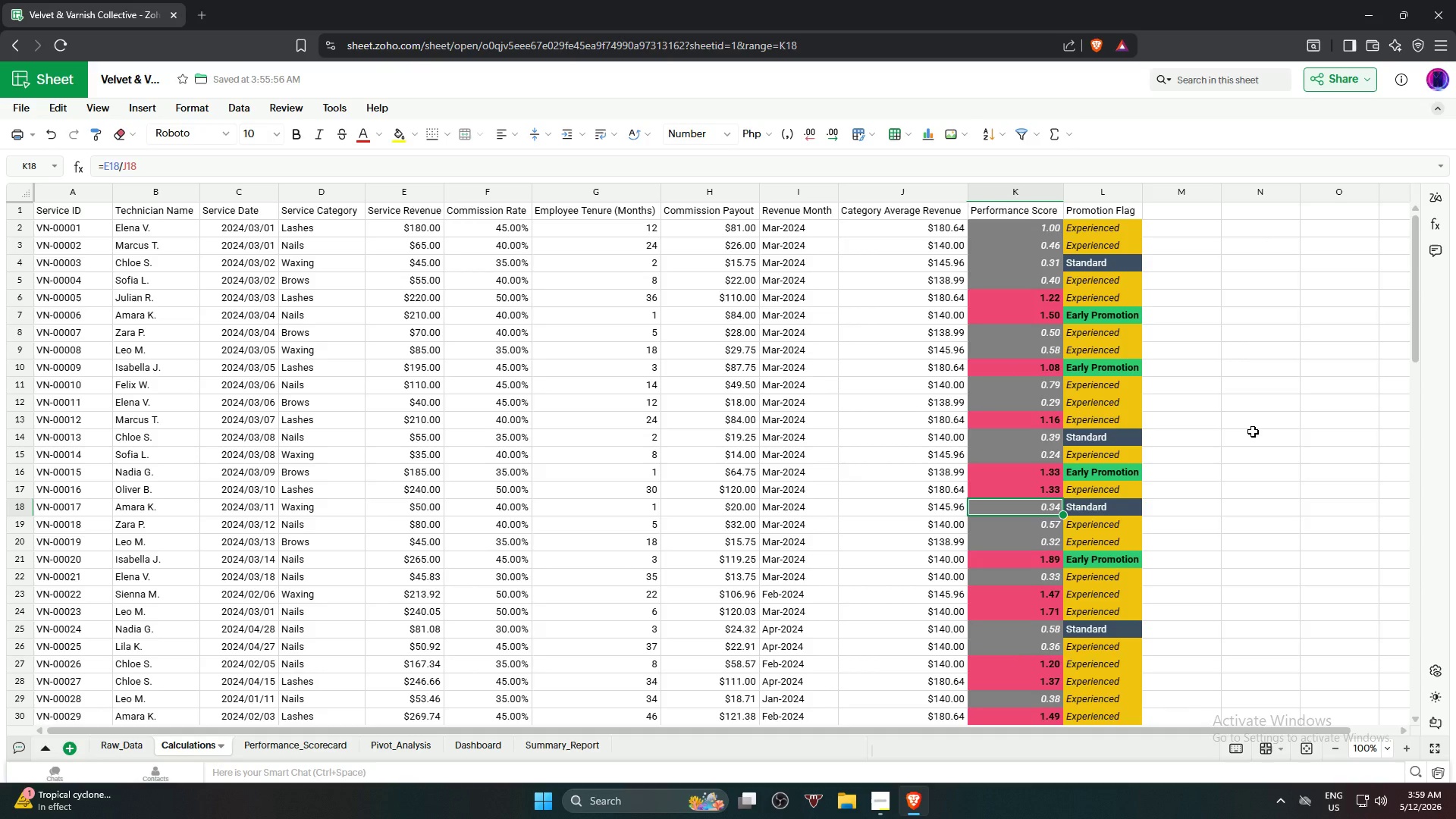 
left_click([1297, 394])
 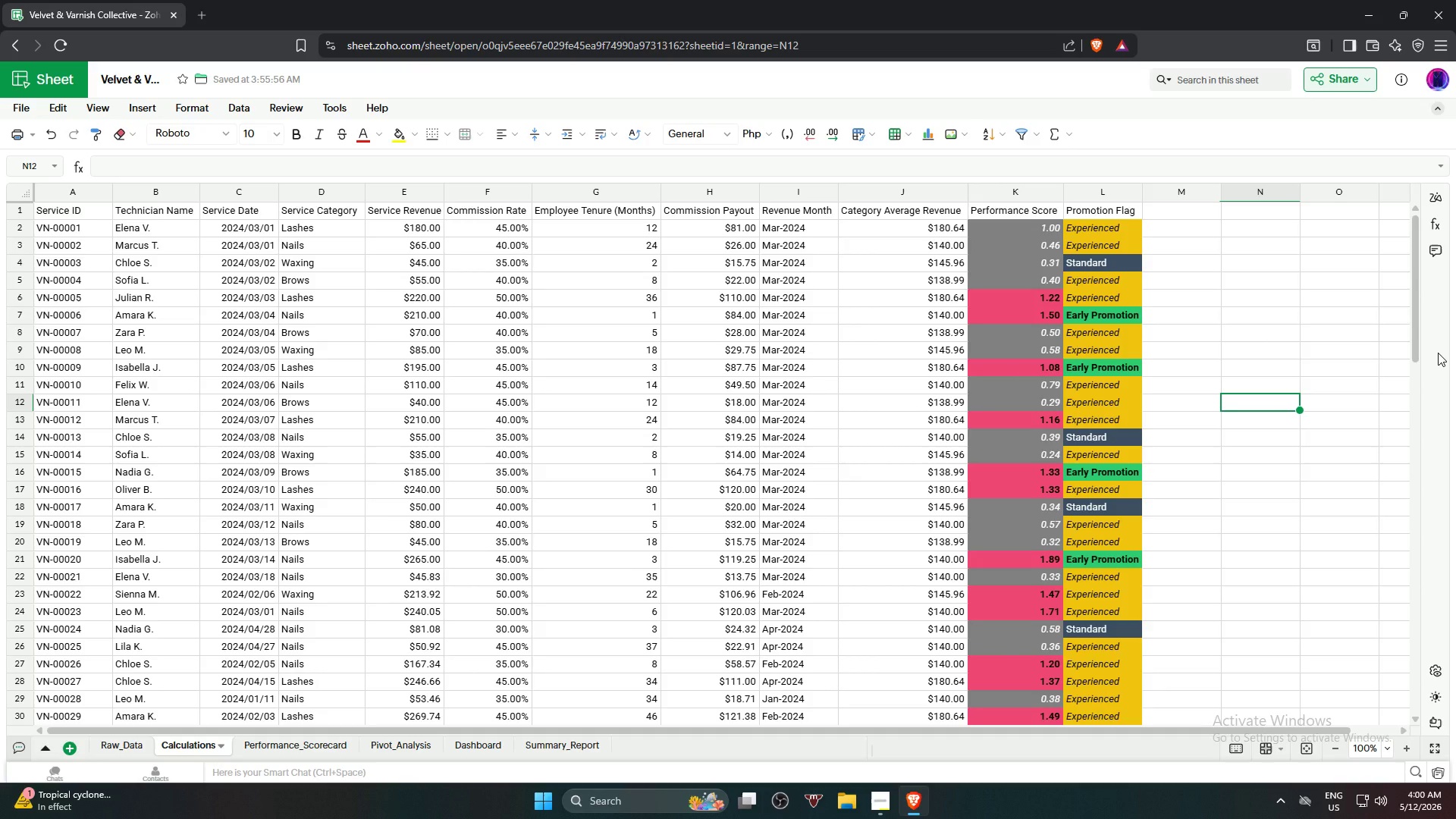 
wait(59.41)
 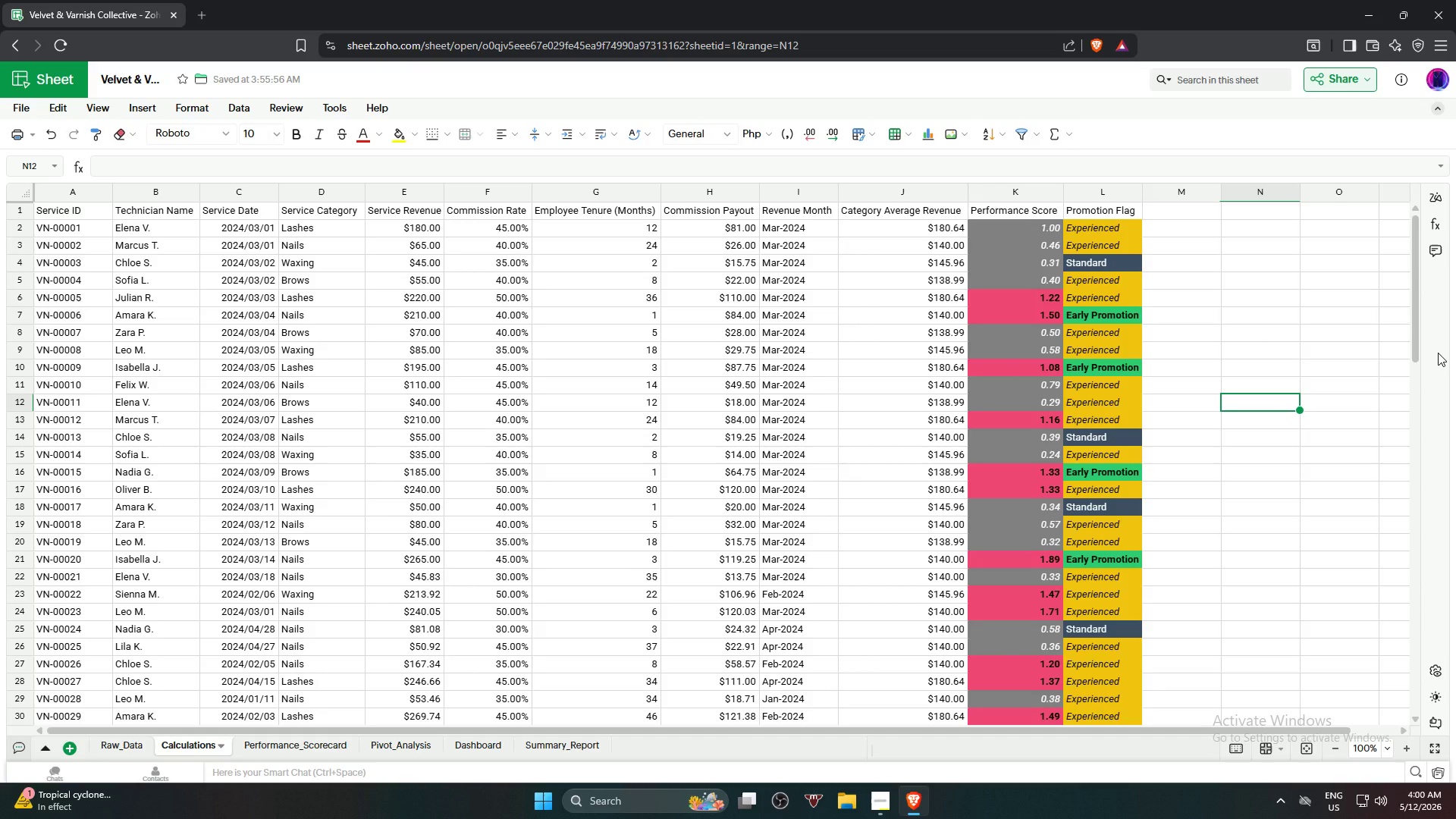 
left_click([1313, 303])
 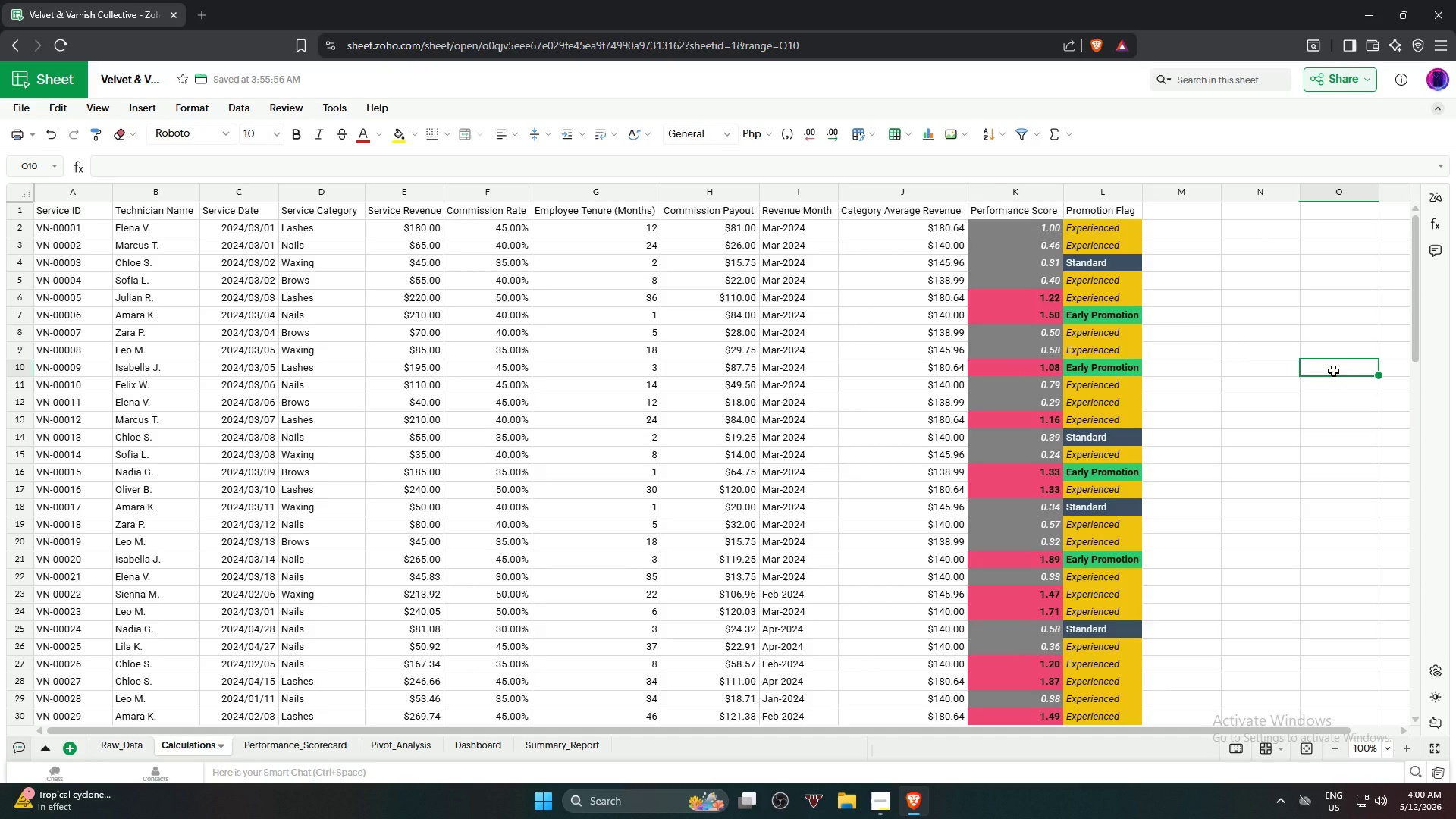 
wait(35.44)
 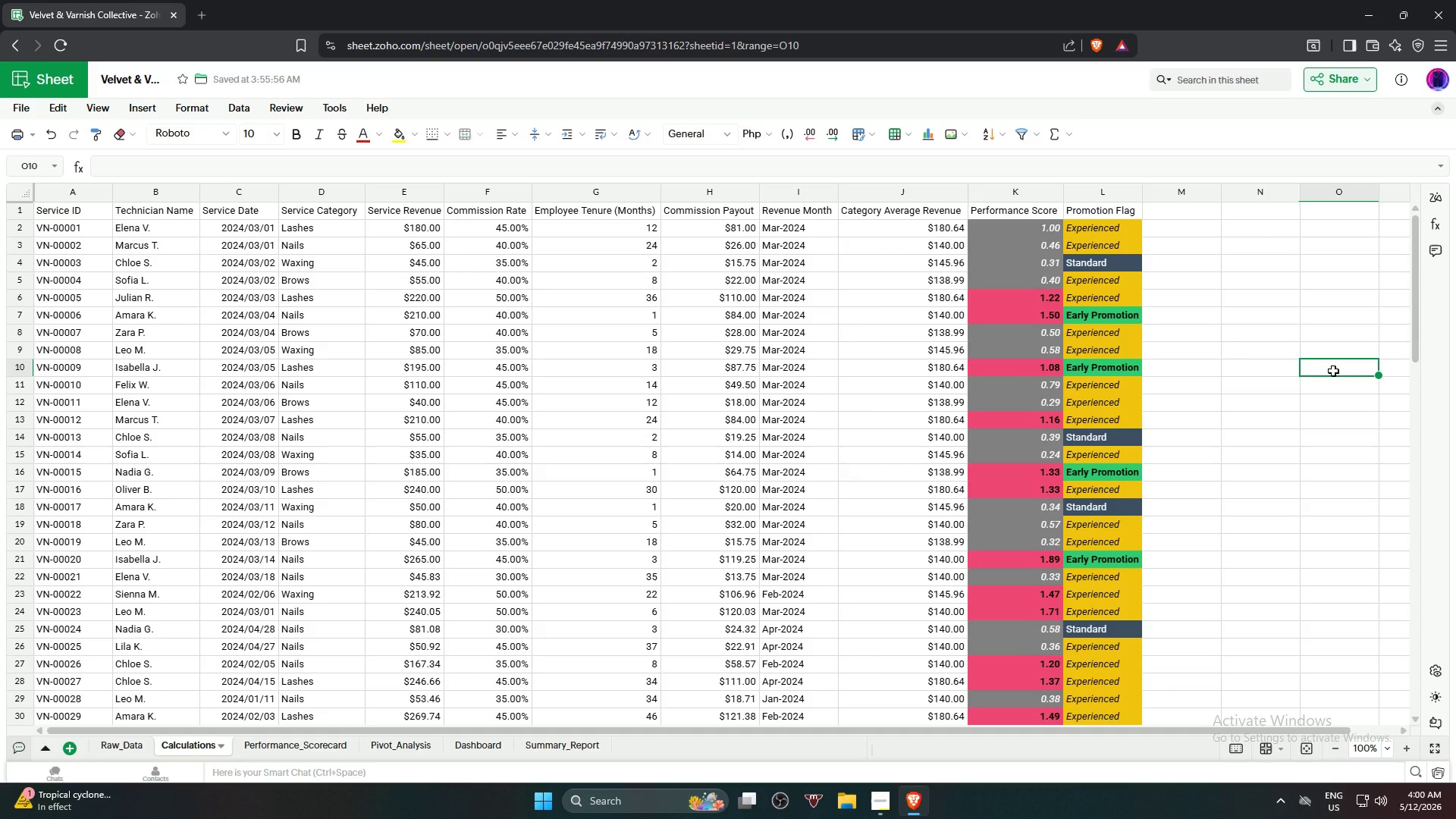 
left_click([1318, 366])
 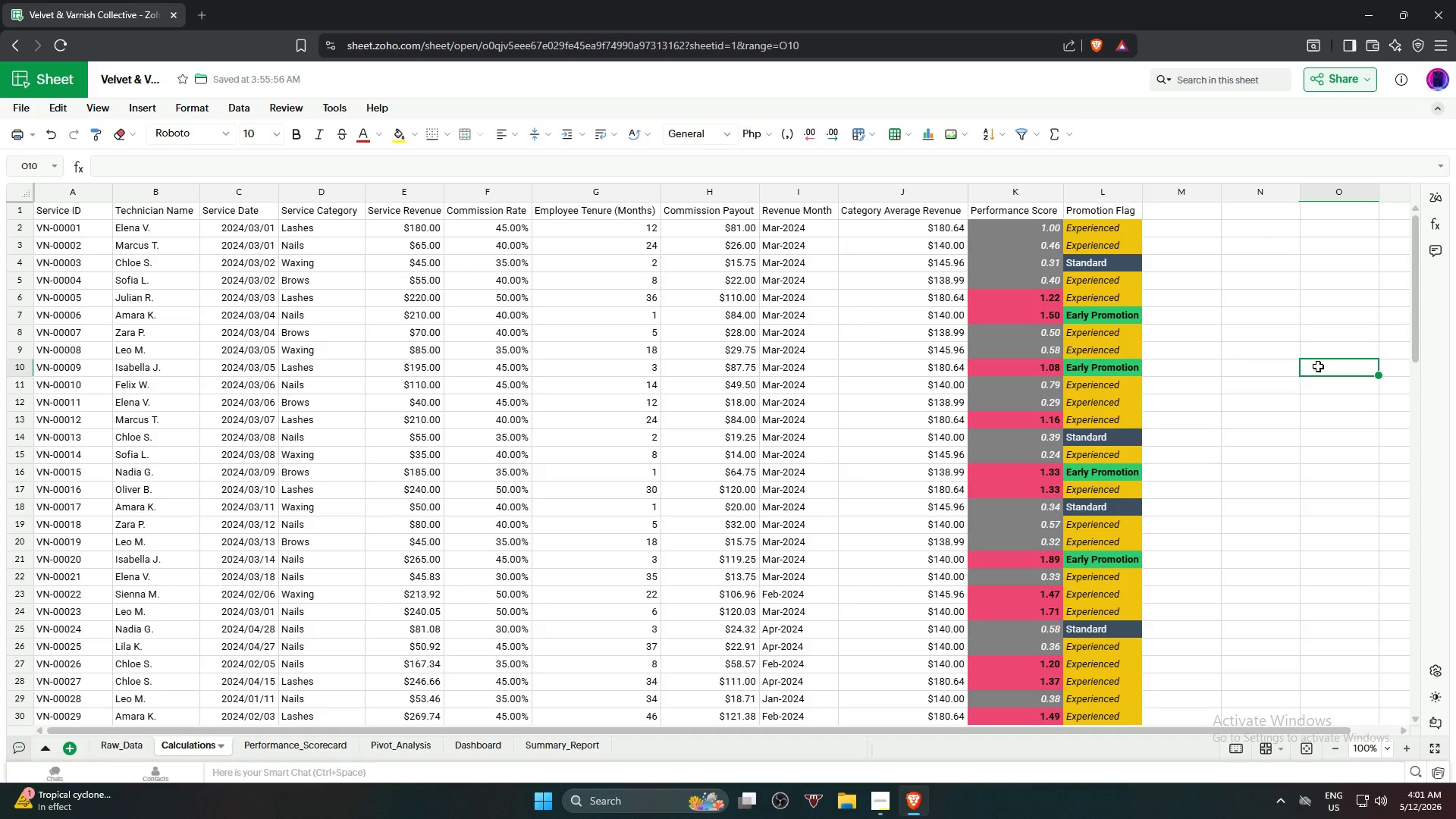 
wait(25.45)
 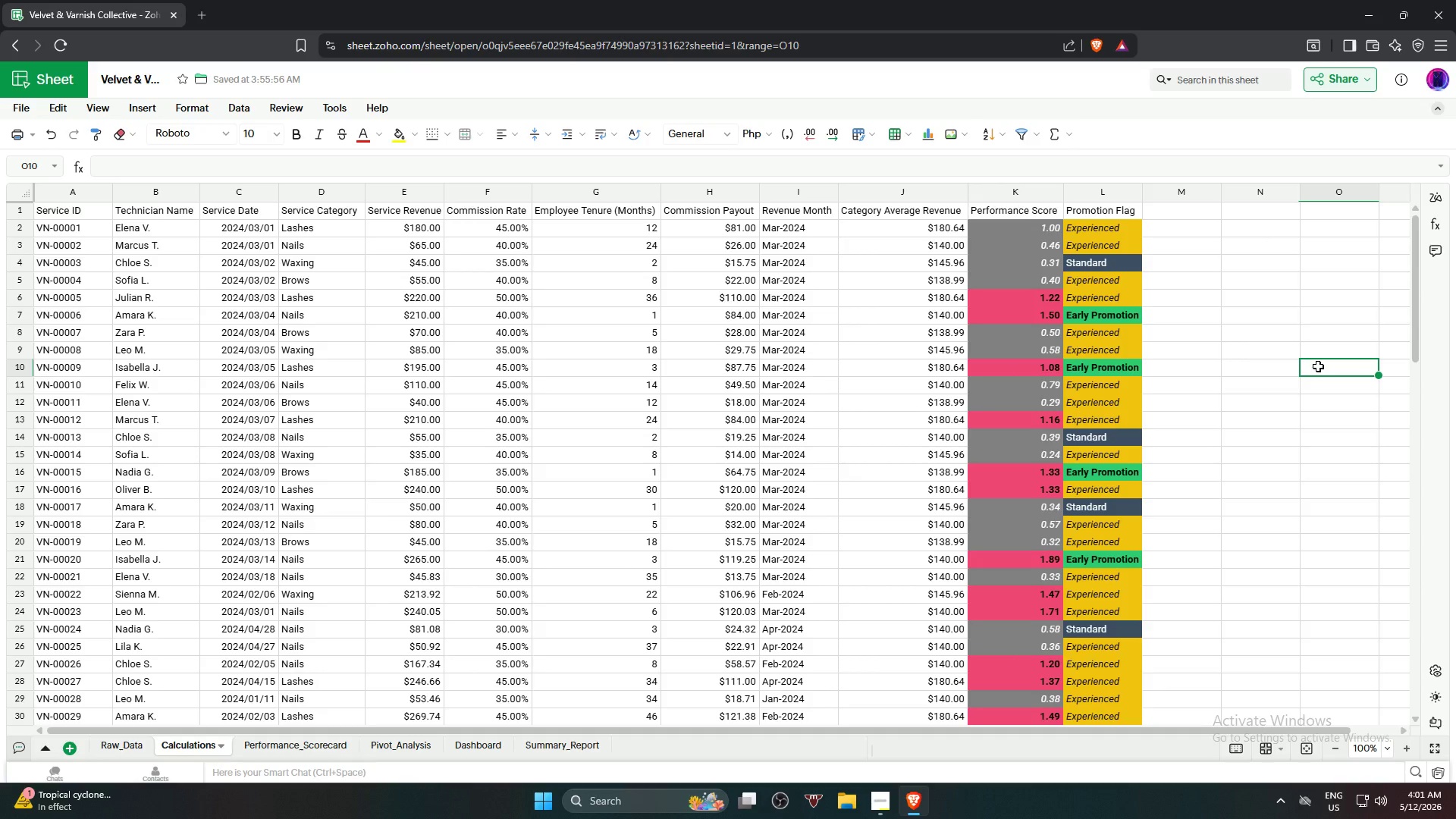 
left_click([1318, 366])
 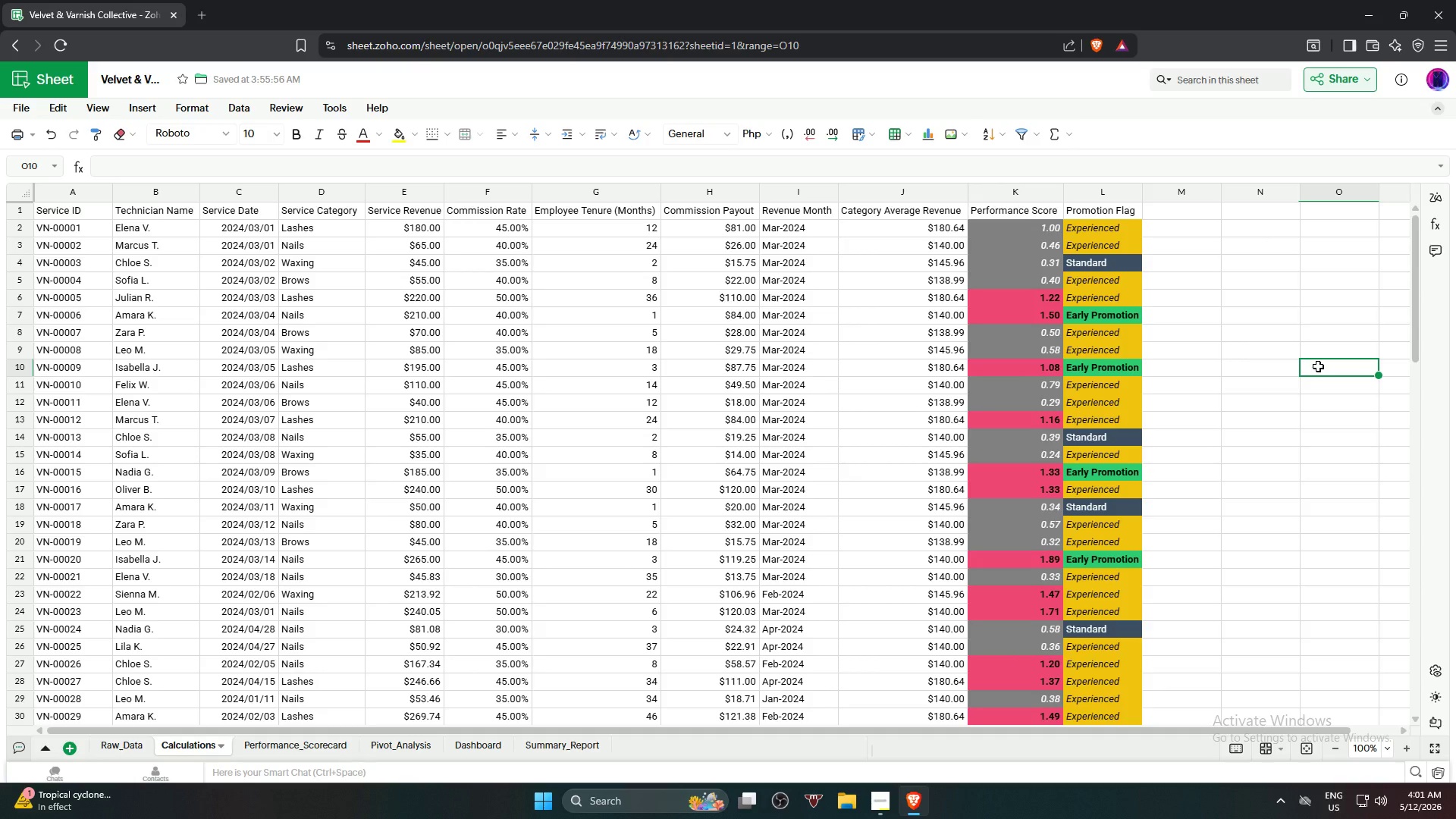 
wait(17.45)
 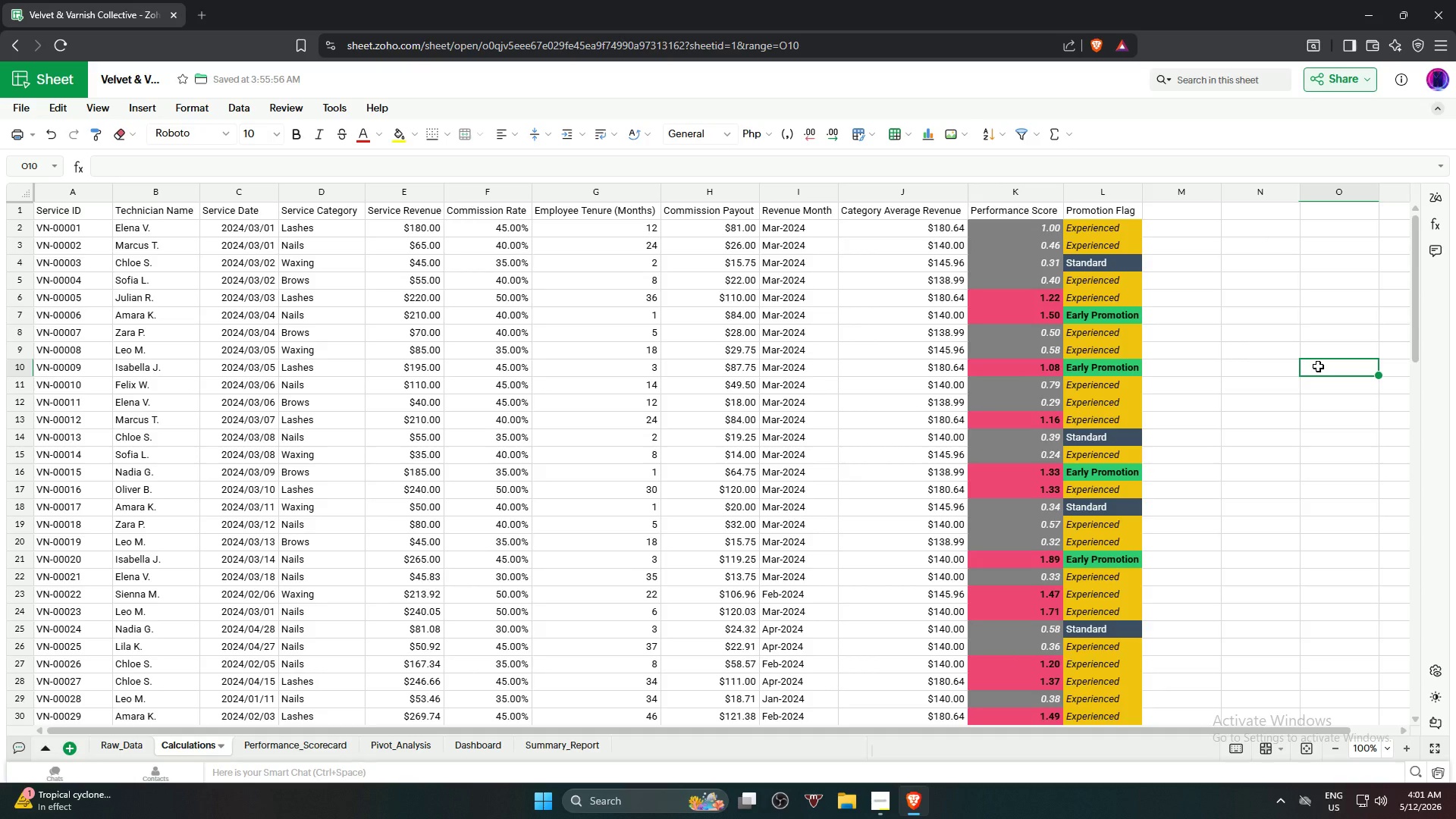 
left_click([1318, 366])
 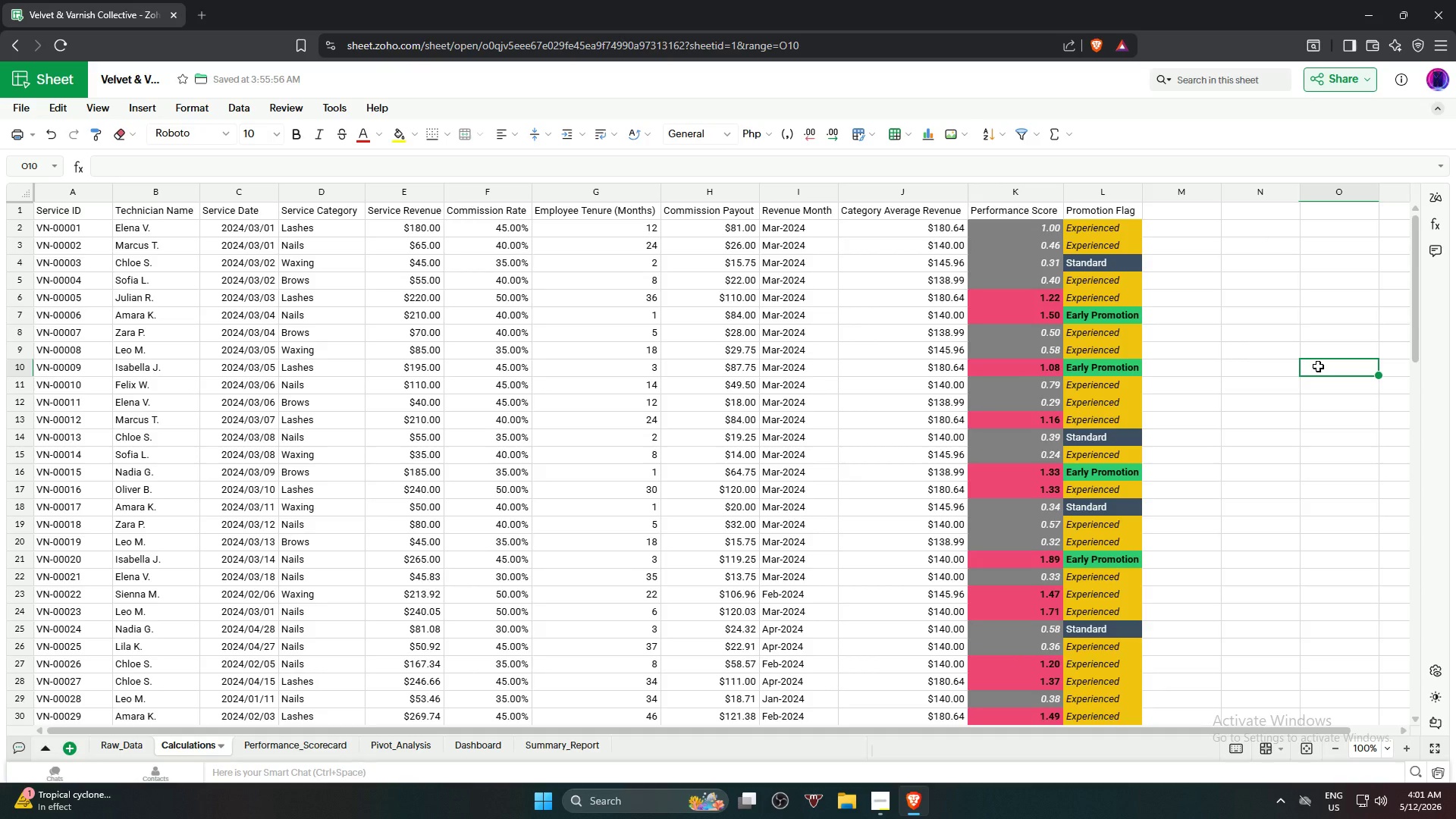 
wait(26.42)
 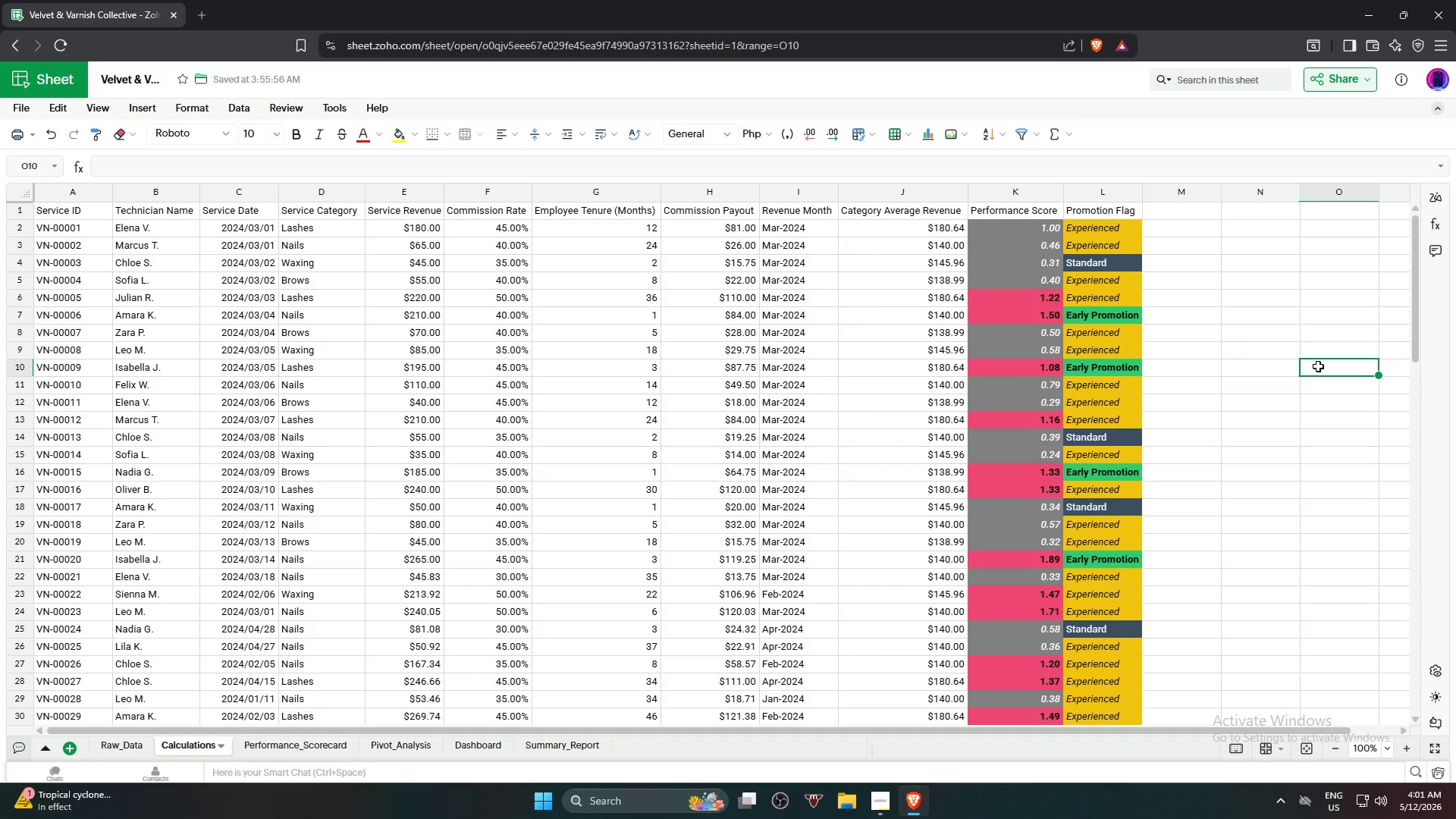 
left_click([1225, 262])
 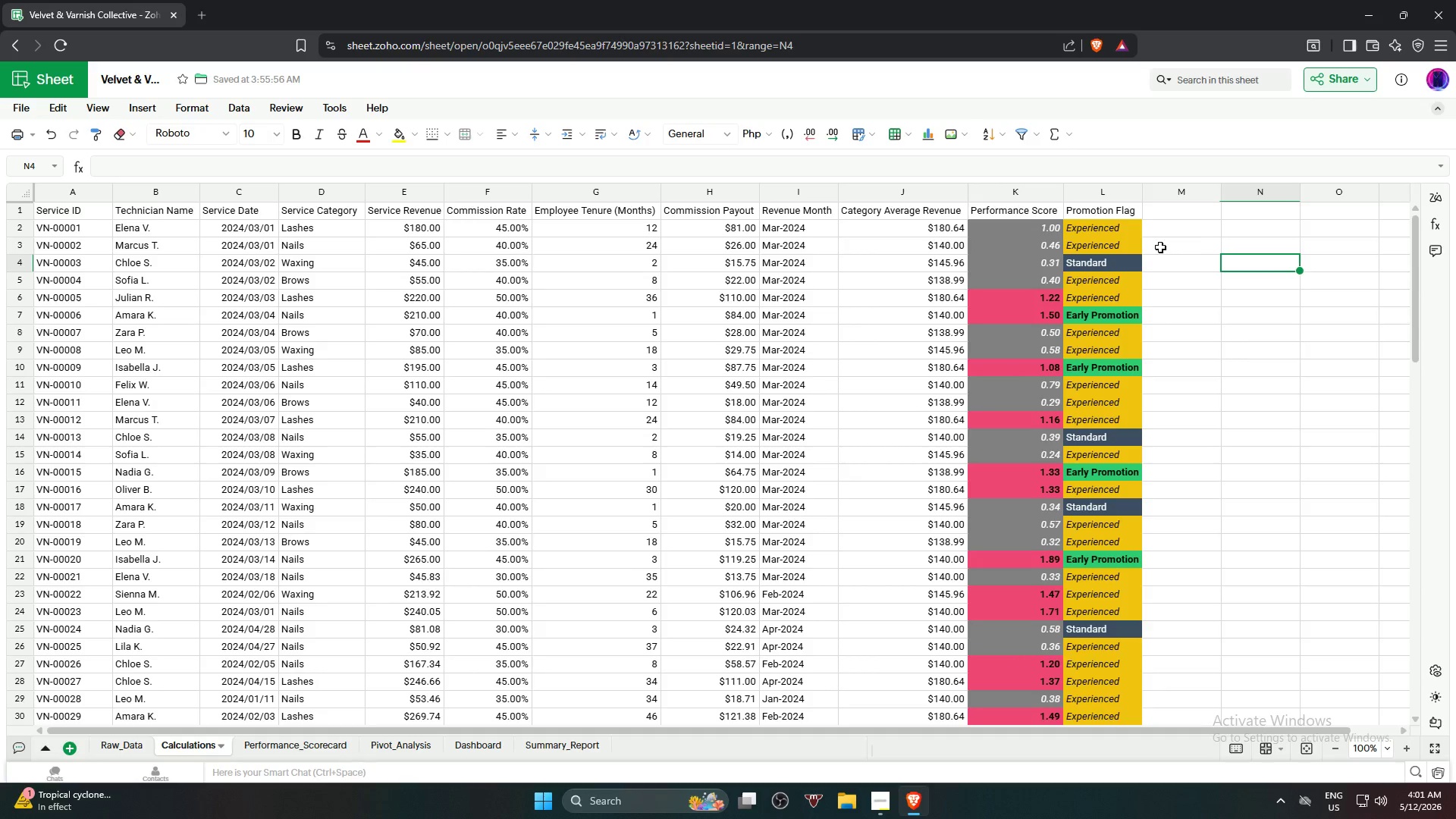 
left_click([1160, 246])
 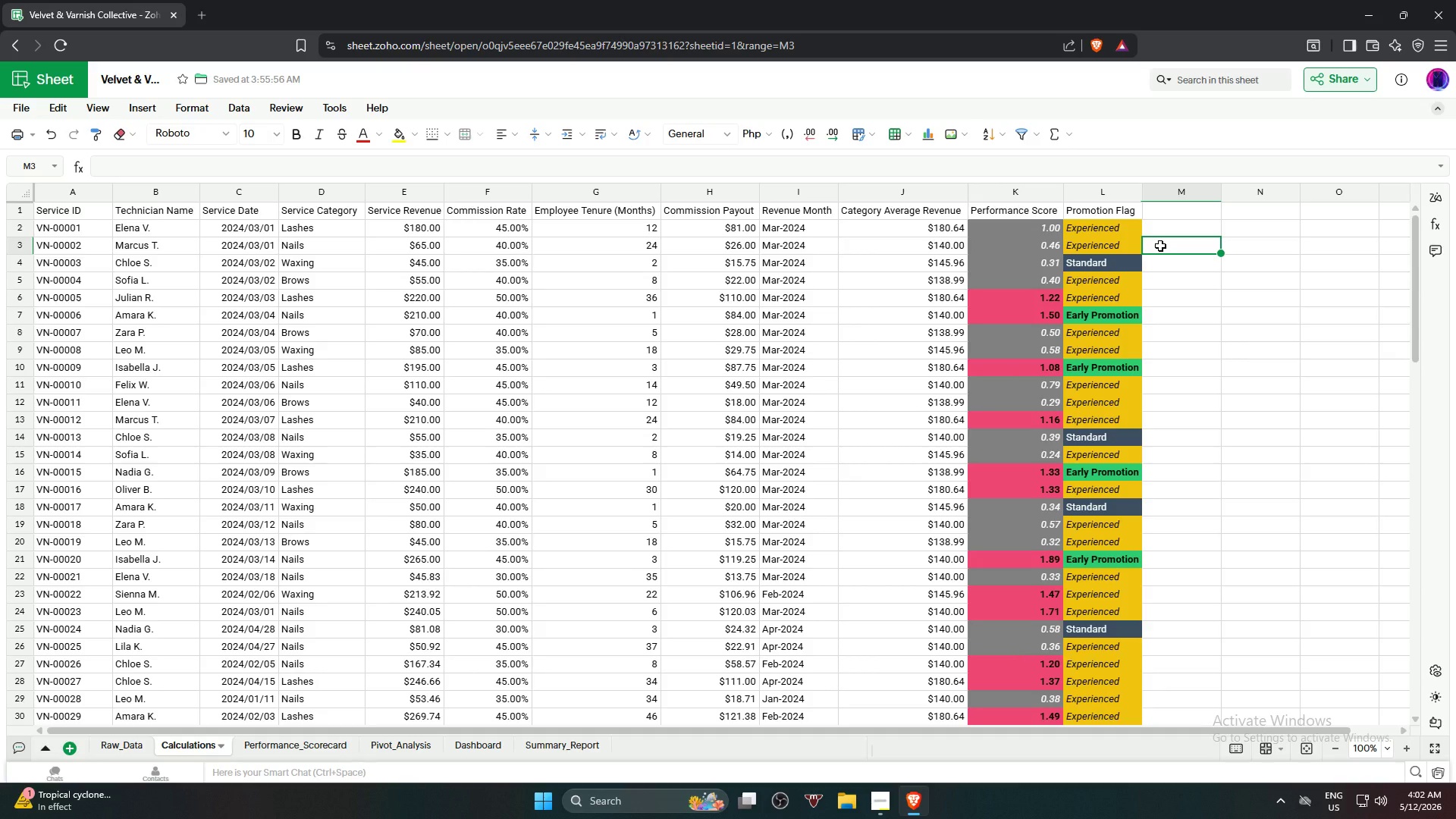 
wait(16.2)
 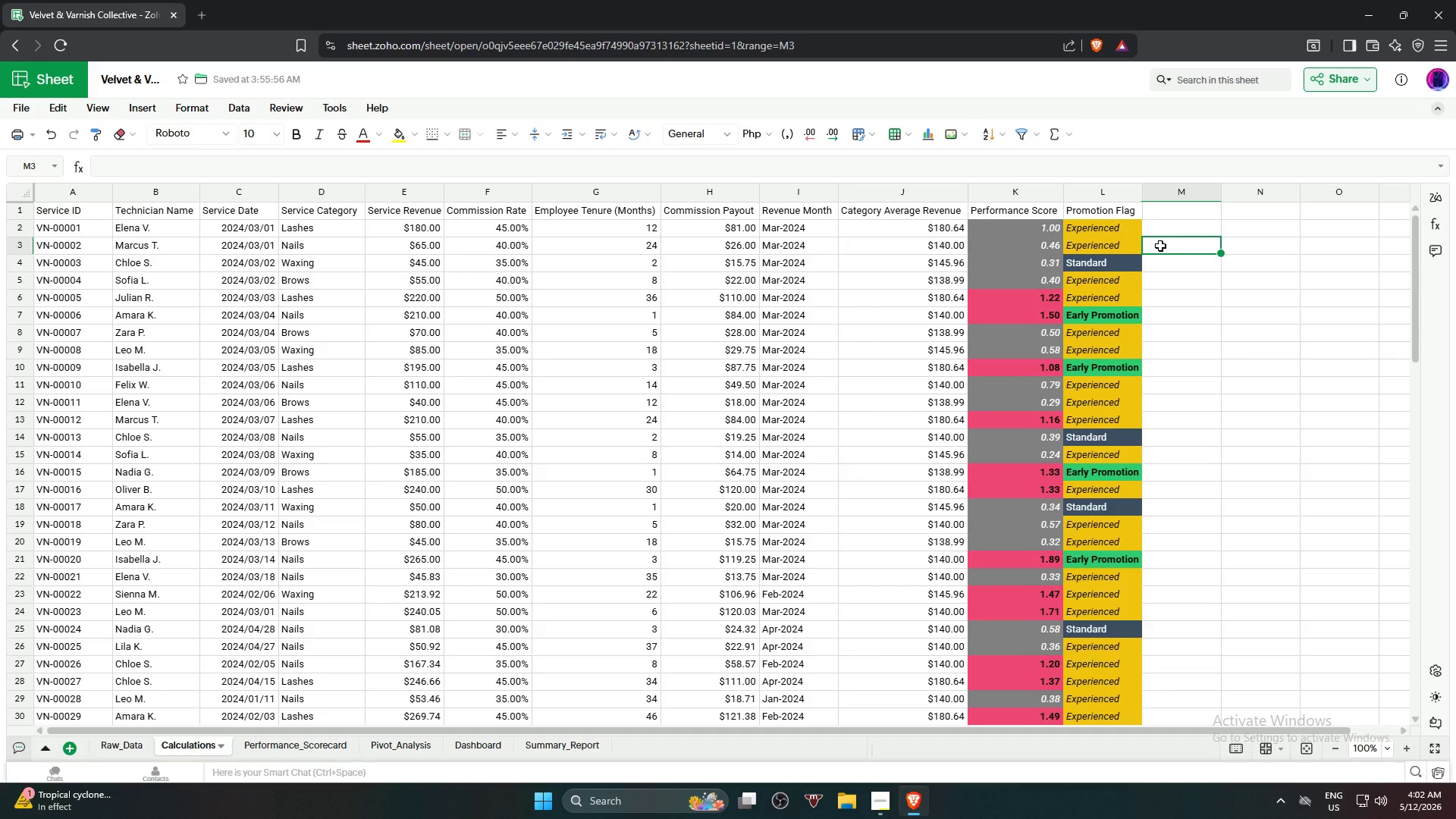 
left_click([1188, 303])
 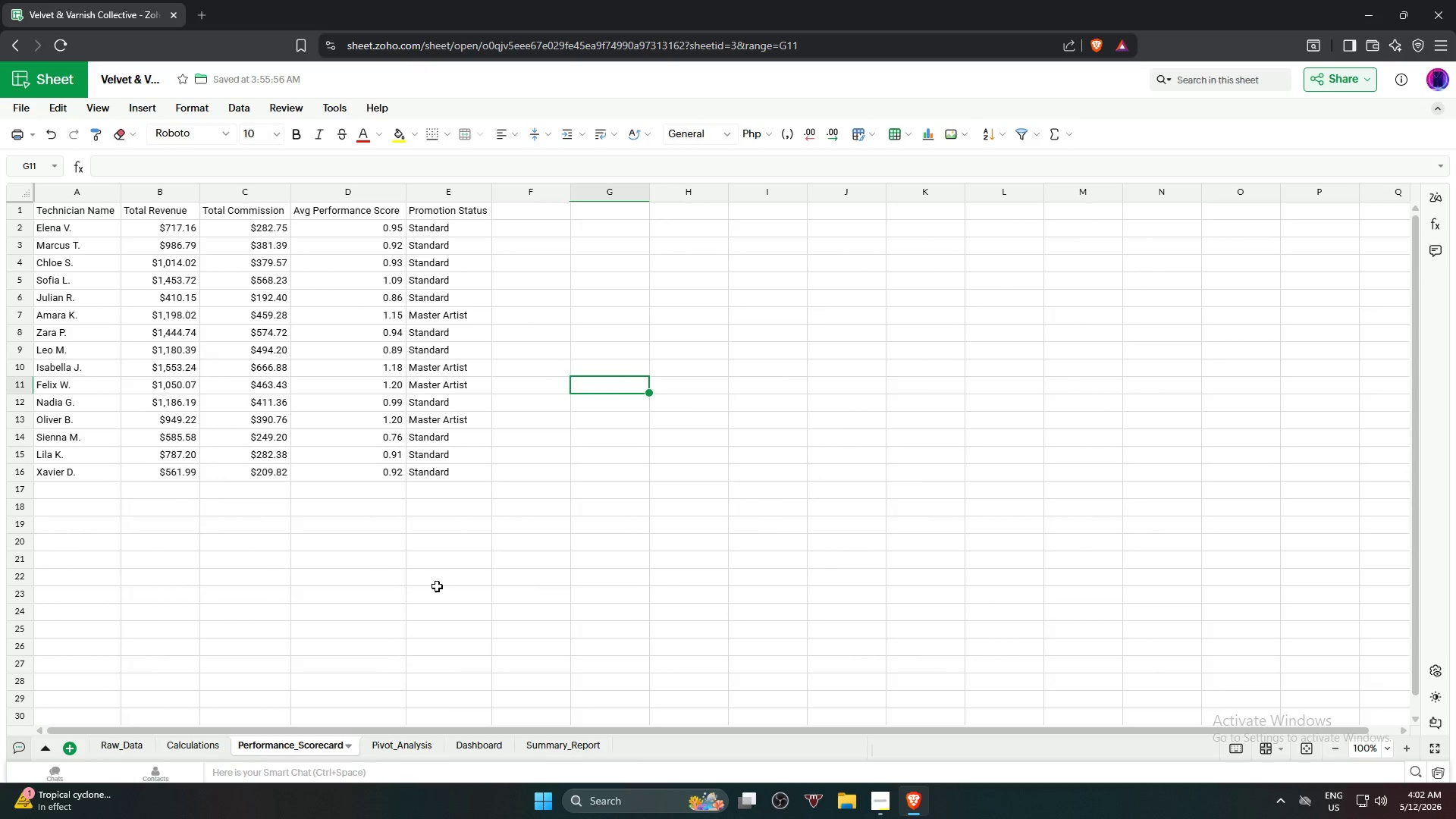 
left_click([386, 744])
 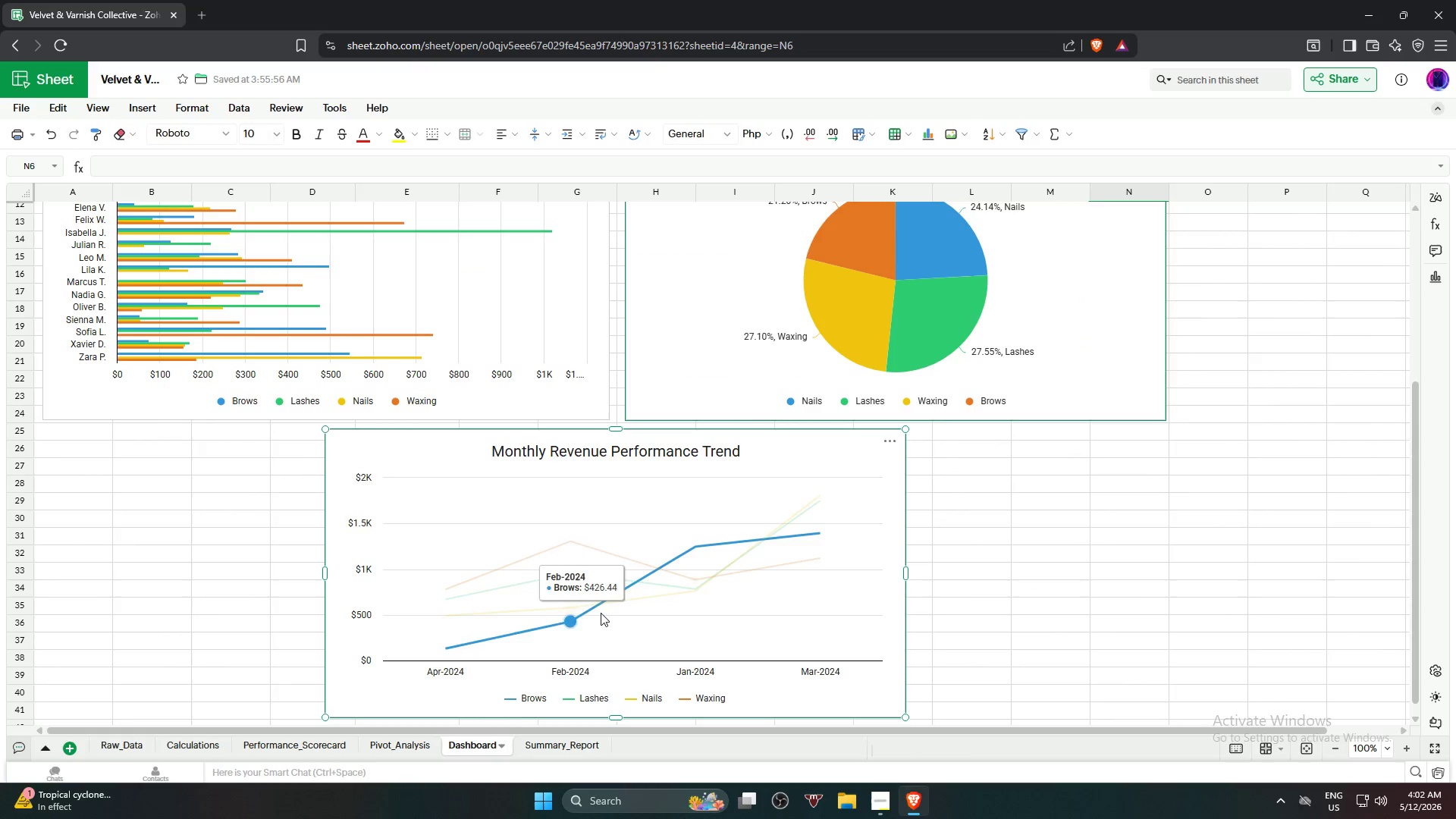 
scroll: coordinate [1022, 500], scroll_direction: up, amount: 4.0
 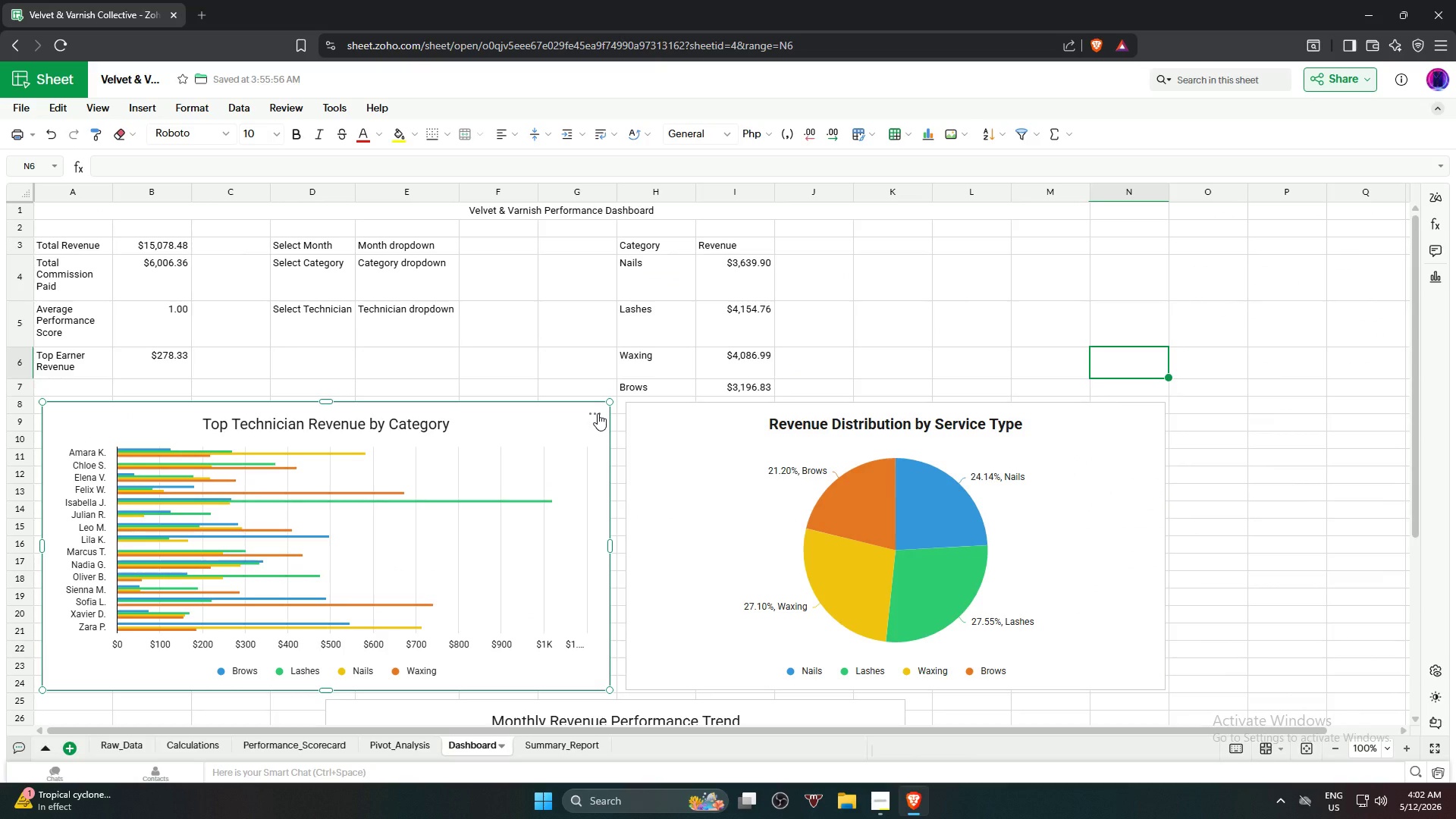 
left_click([598, 413])
 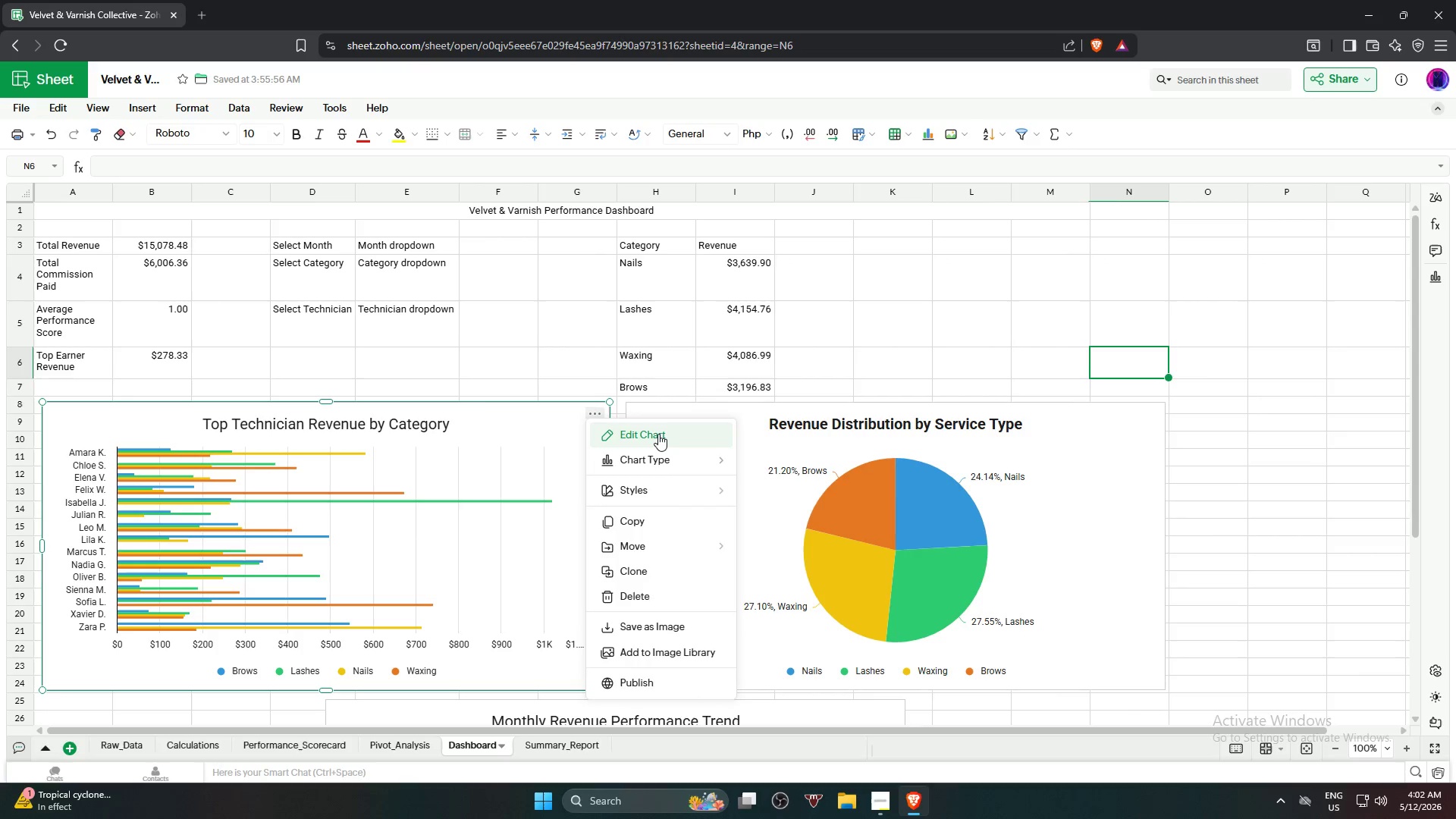 
left_click([658, 434])
 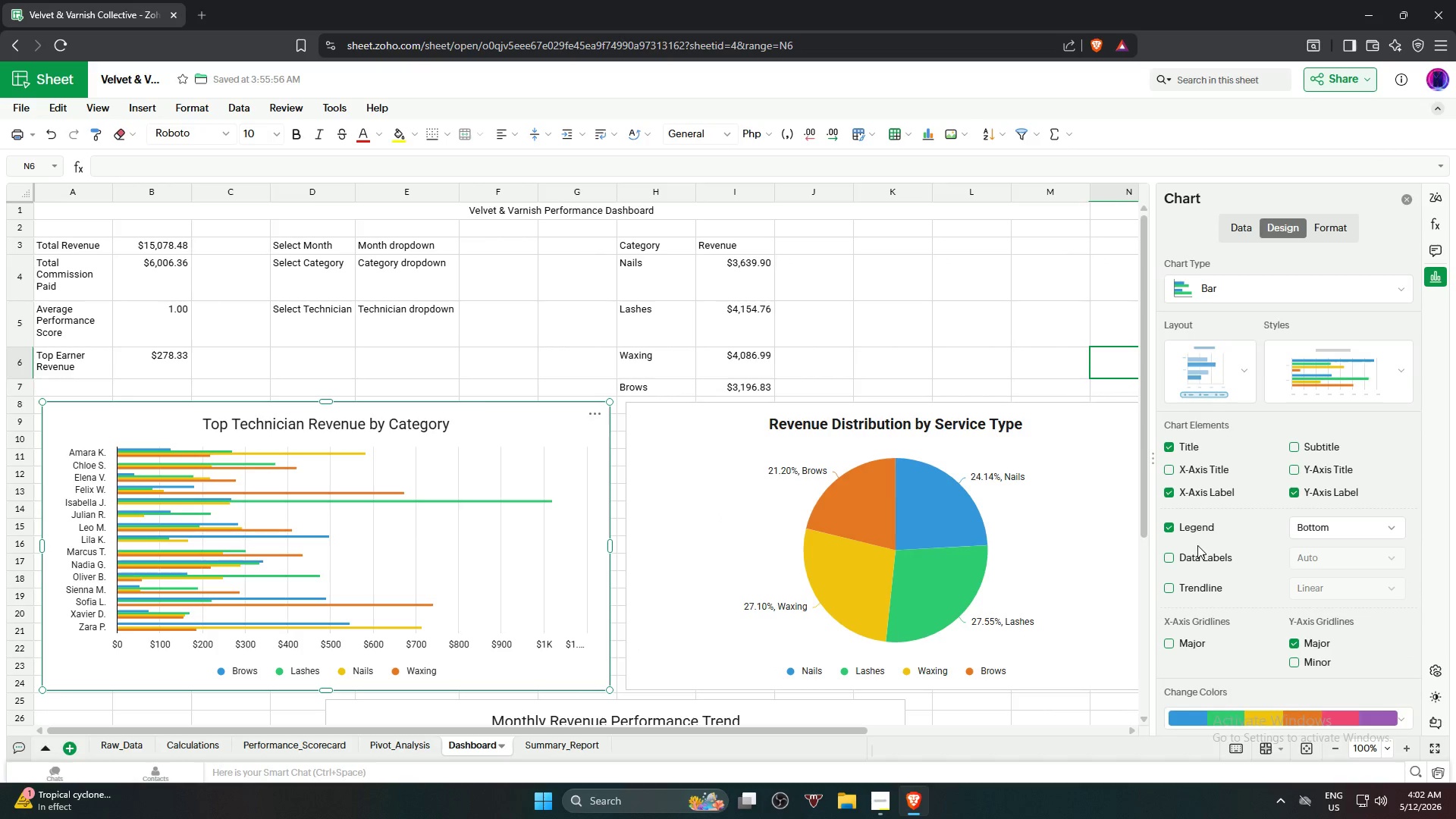 
left_click([1197, 563])
 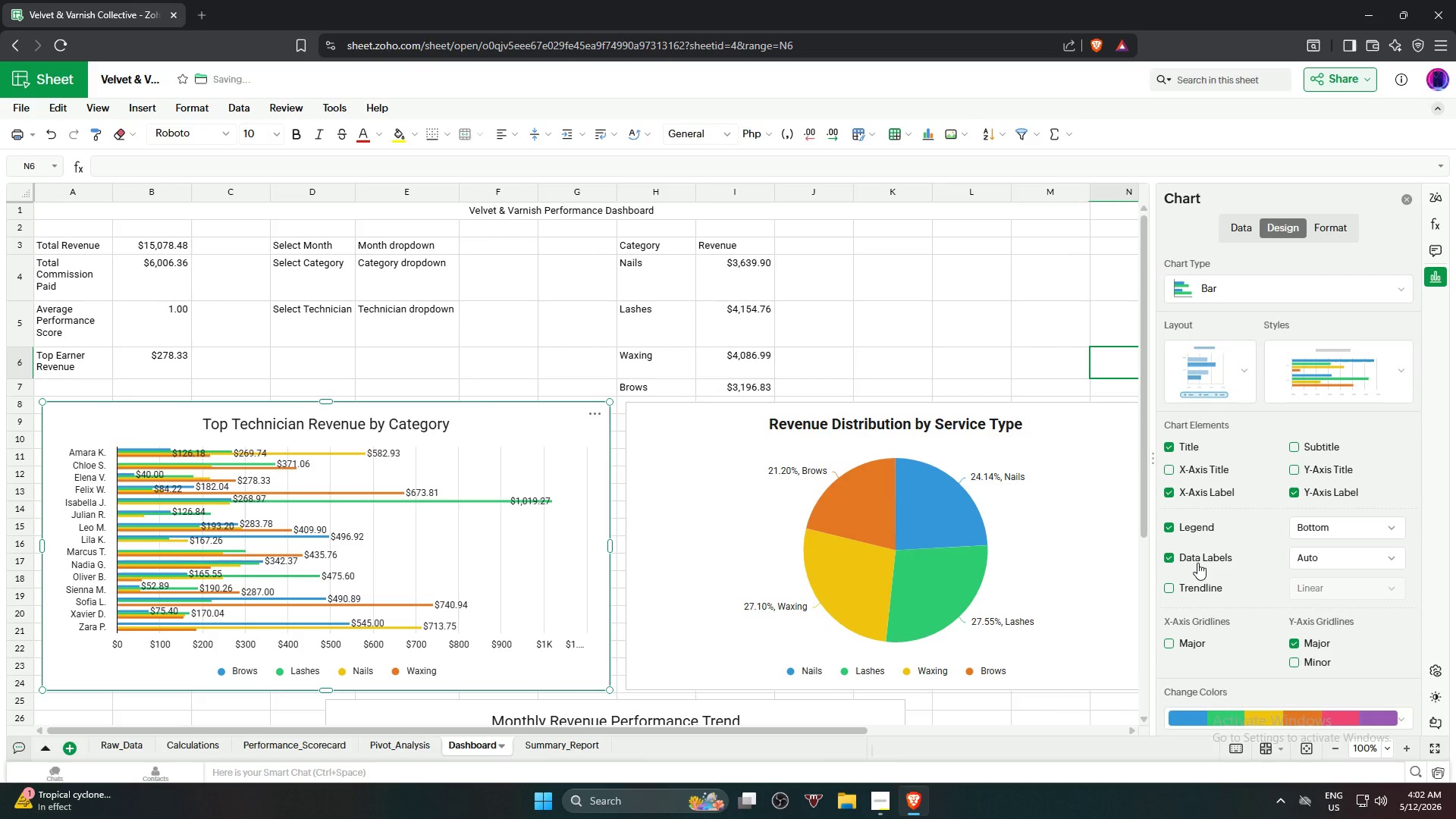 
left_click([1197, 563])
 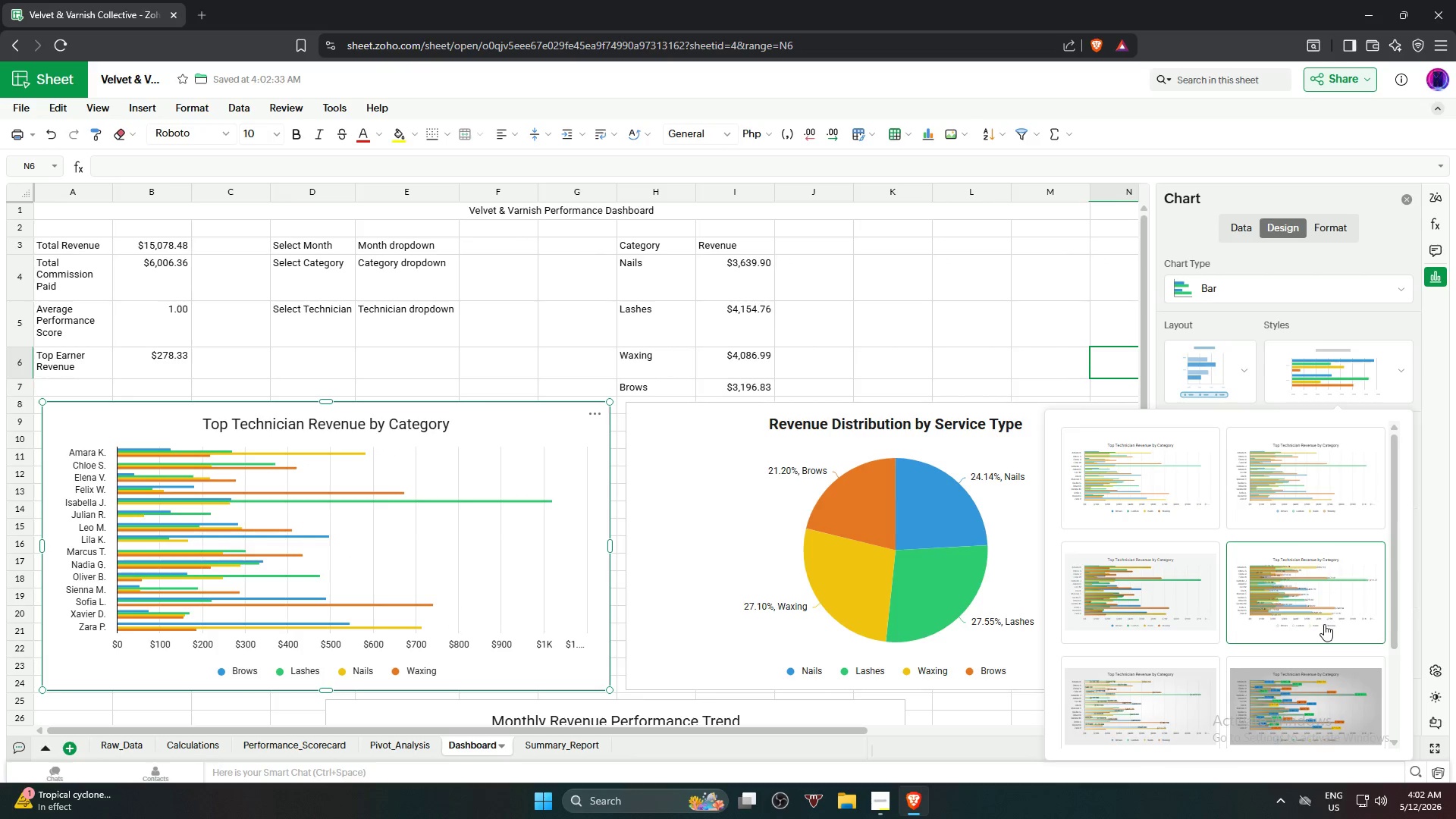 
scroll: coordinate [1305, 631], scroll_direction: down, amount: 4.0
 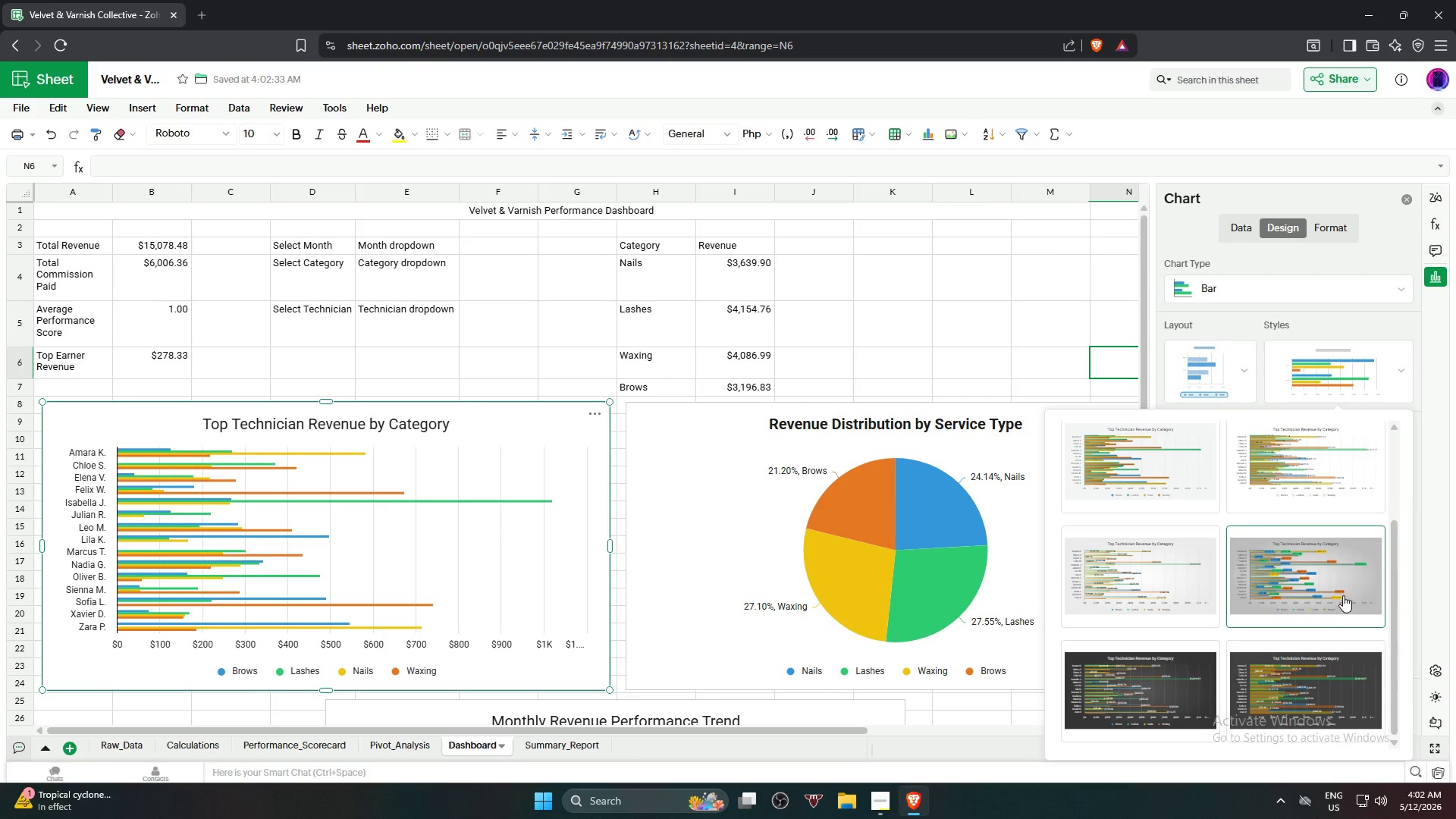 
left_click([1343, 595])
 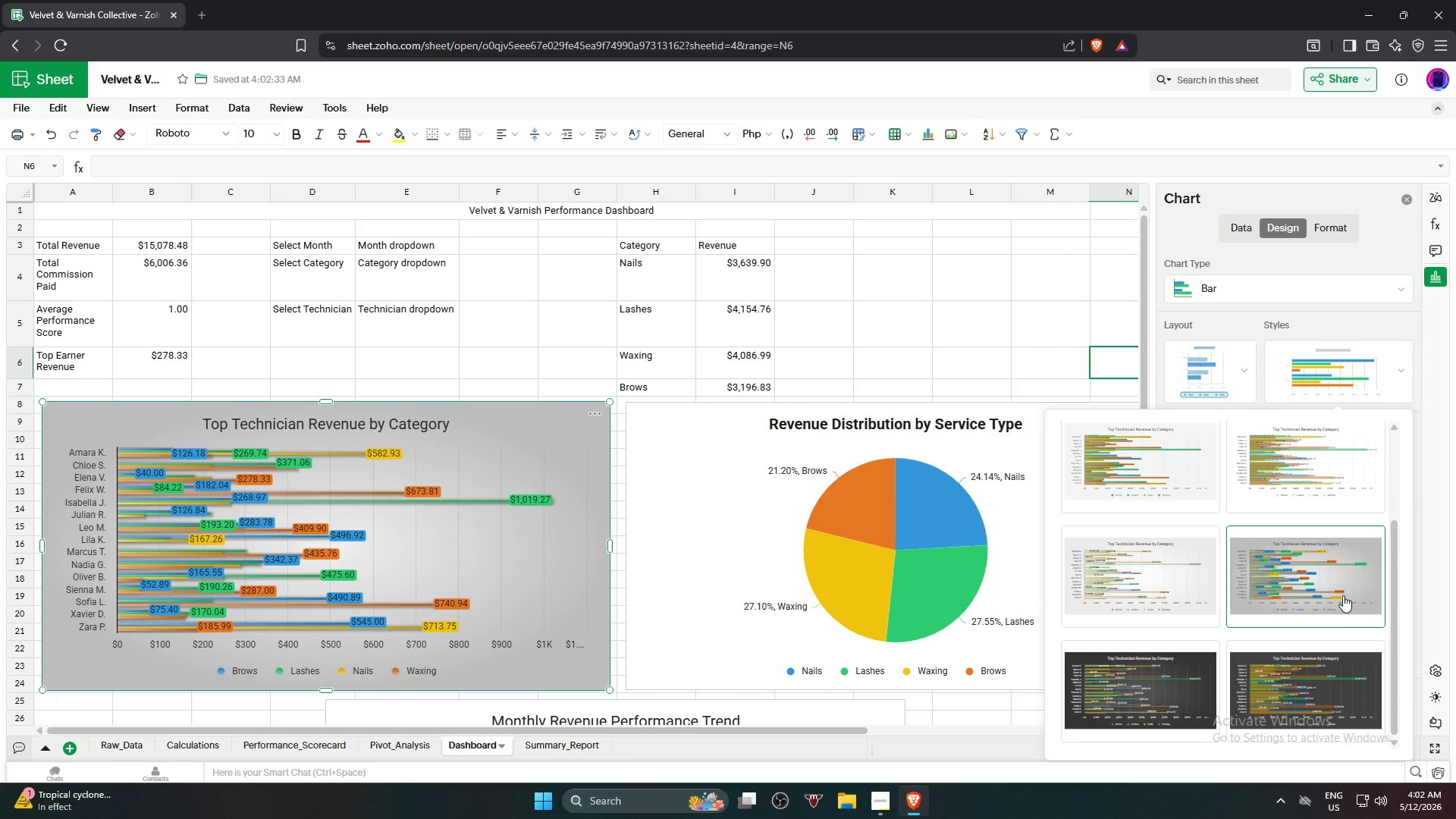 
scroll: coordinate [1343, 595], scroll_direction: down, amount: 2.0
 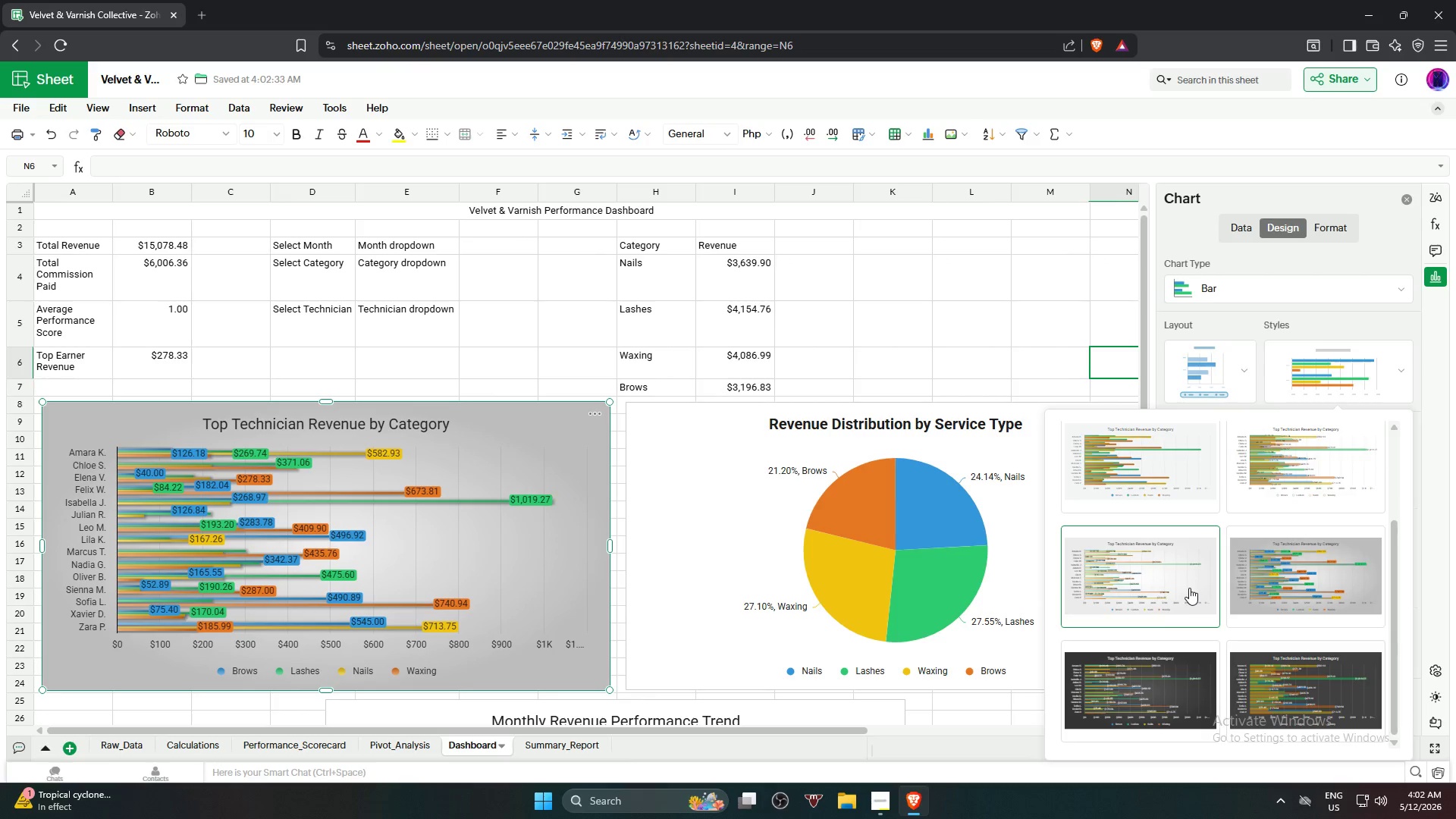 
left_click([1189, 588])
 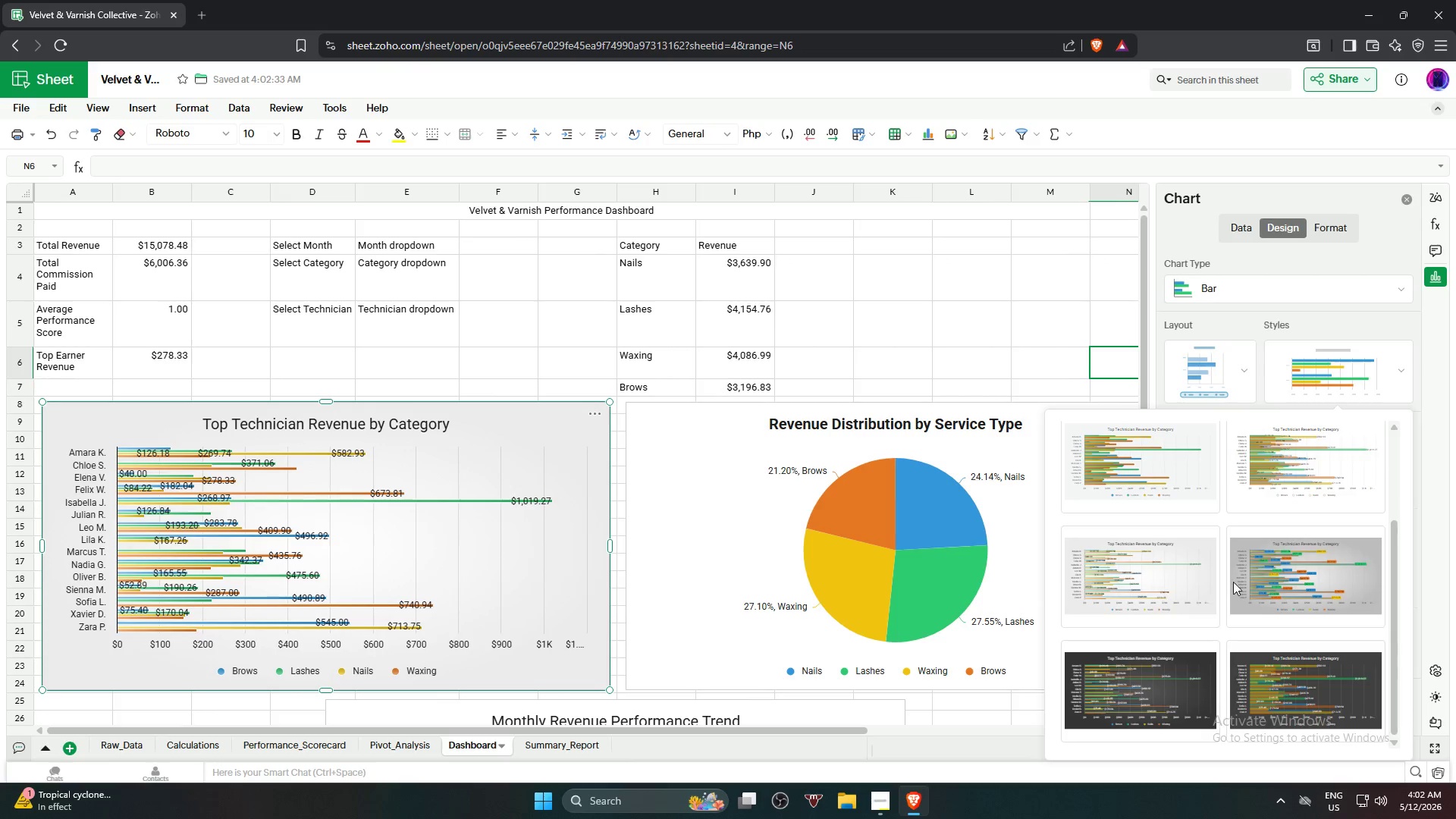 
left_click([1286, 582])
 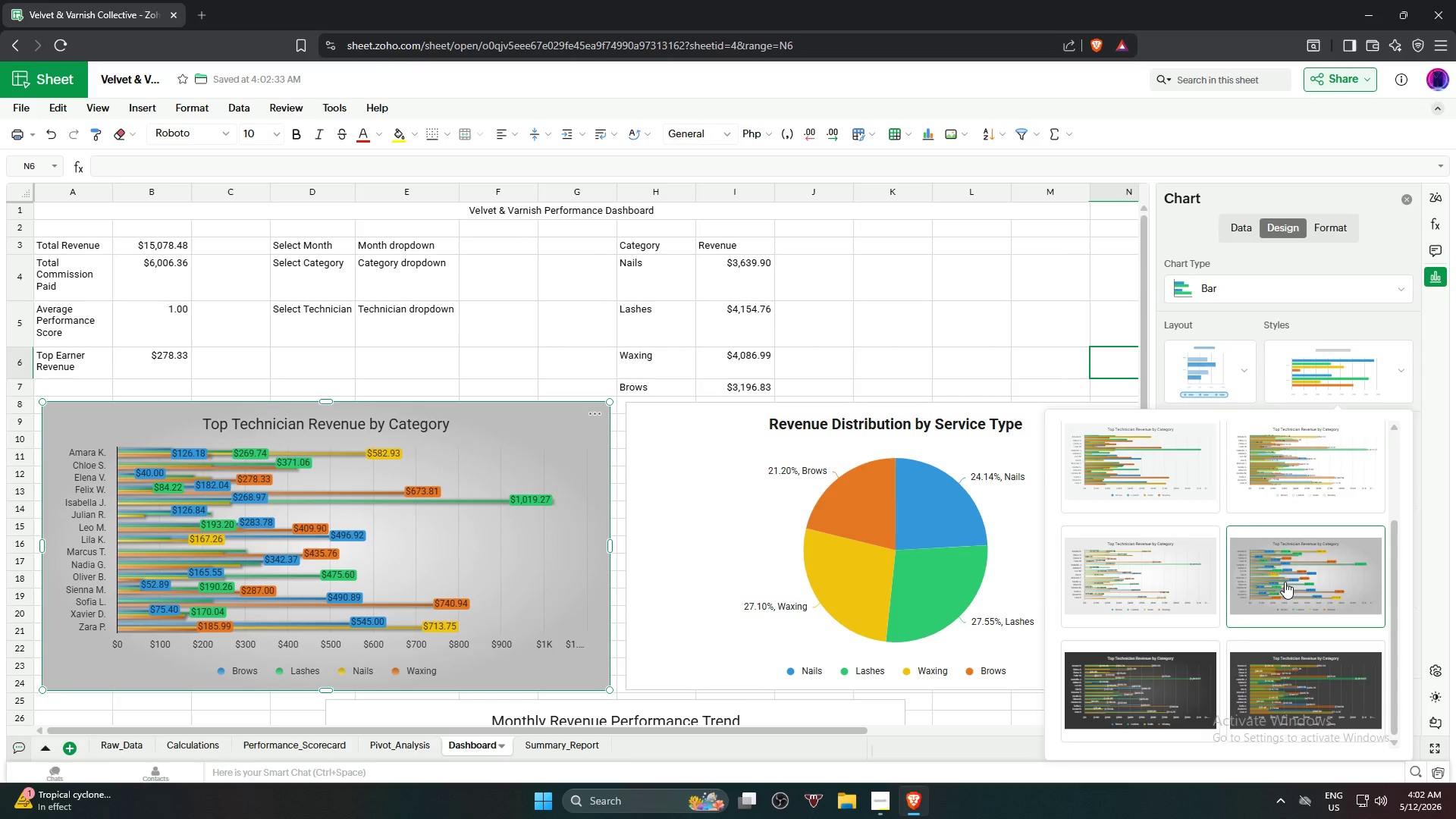 
scroll: coordinate [1303, 617], scroll_direction: down, amount: 3.0
 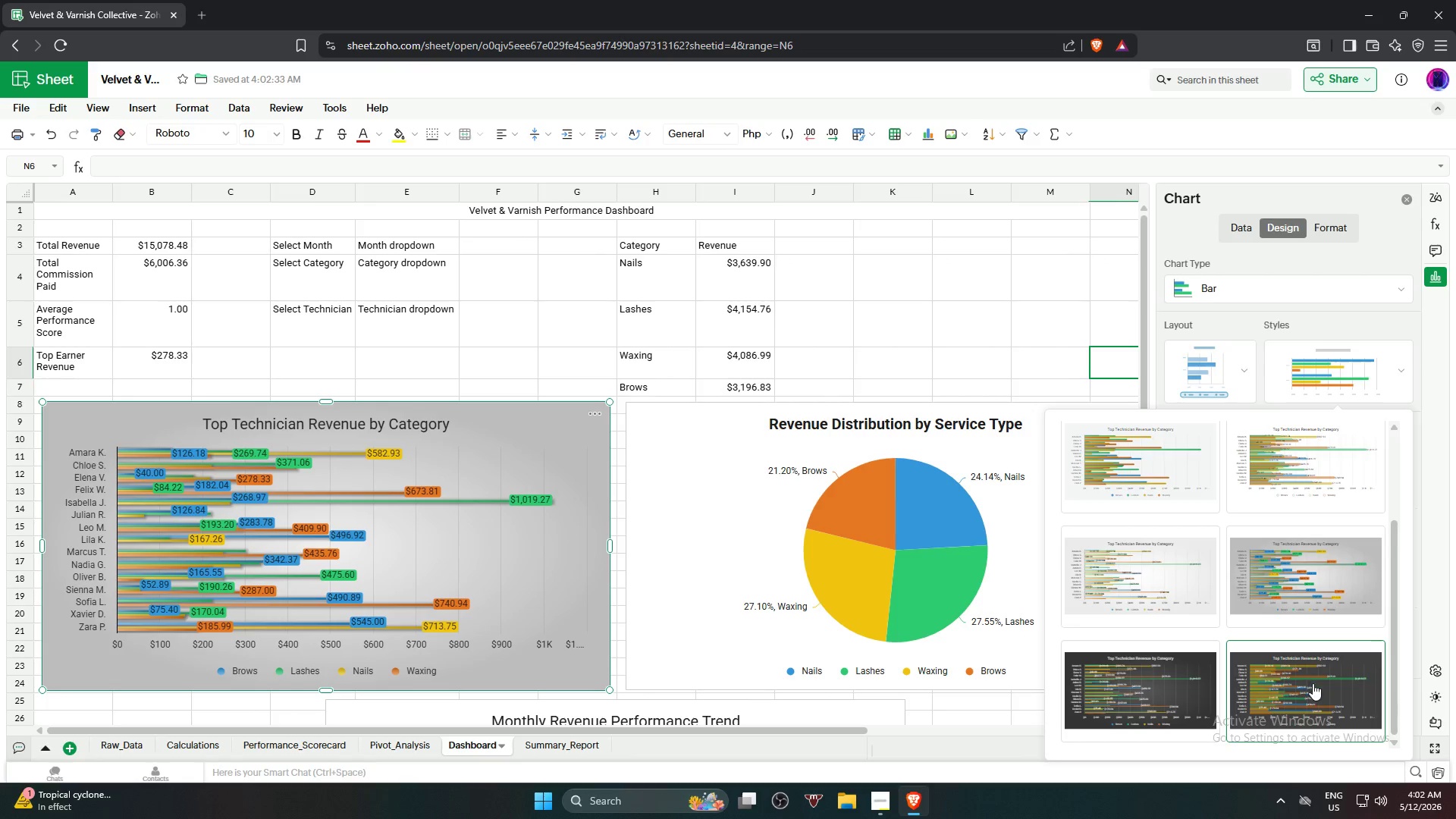 
left_click([1313, 683])
 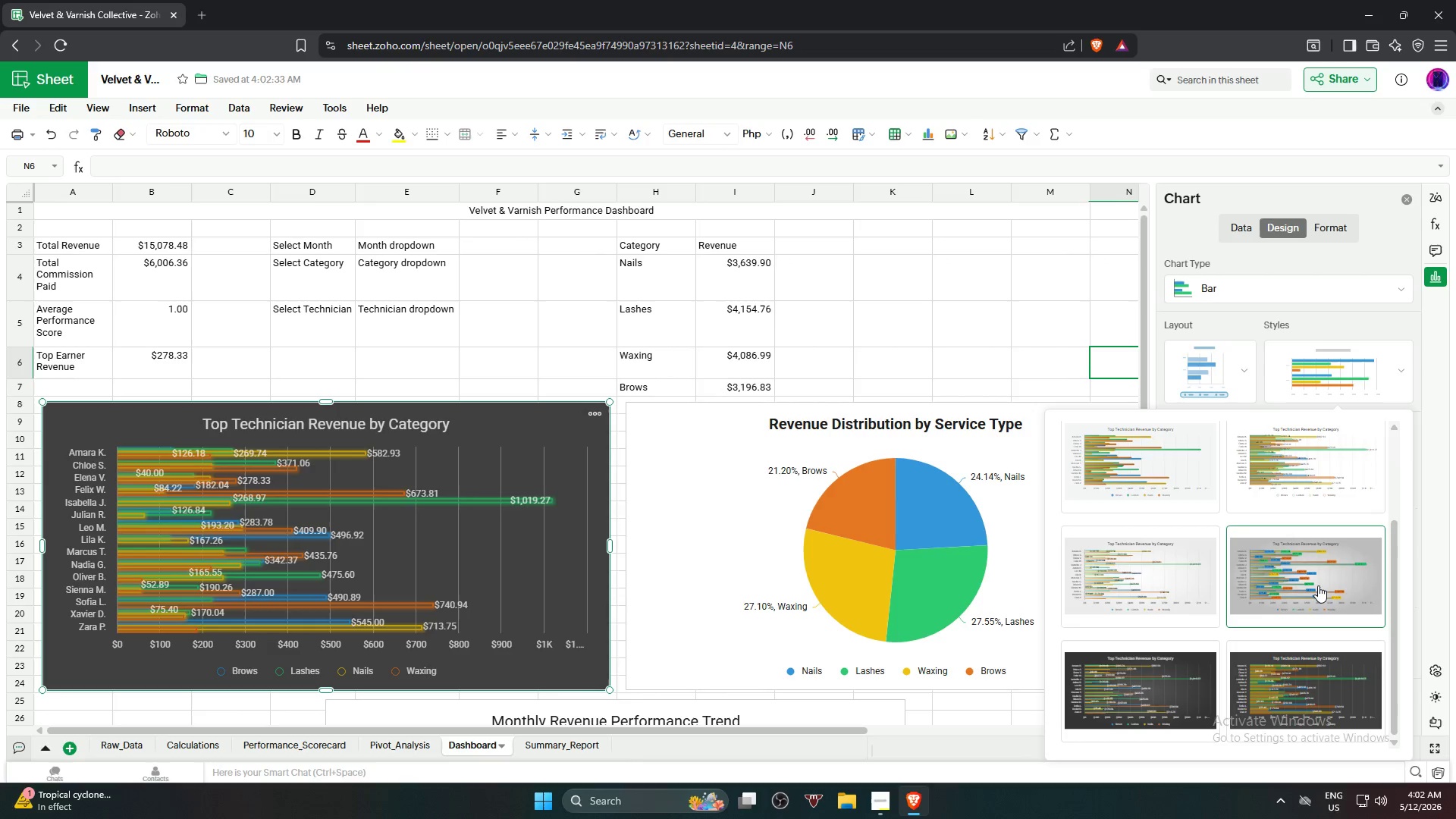 
left_click([1318, 582])
 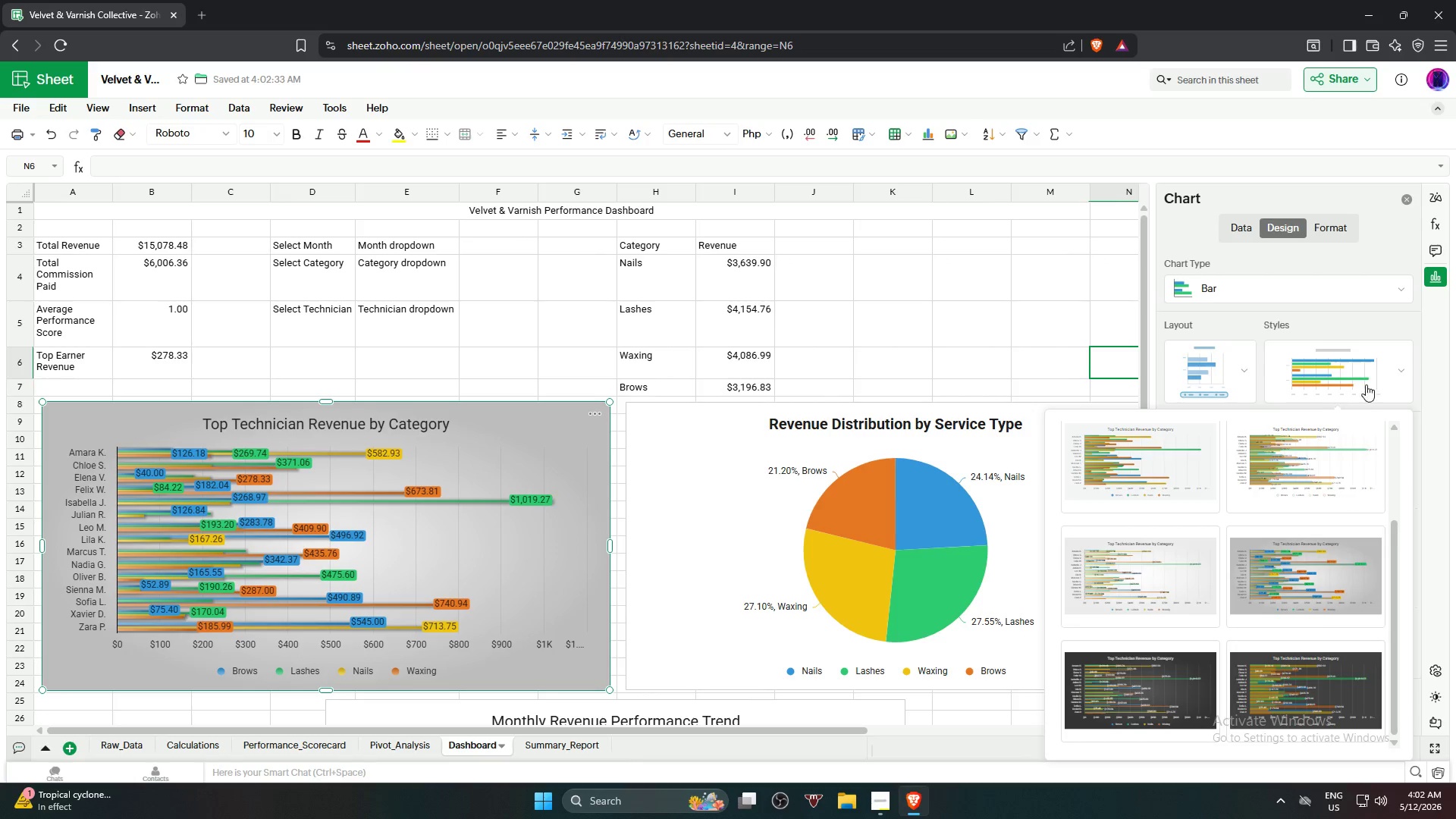 
left_click([1381, 318])
 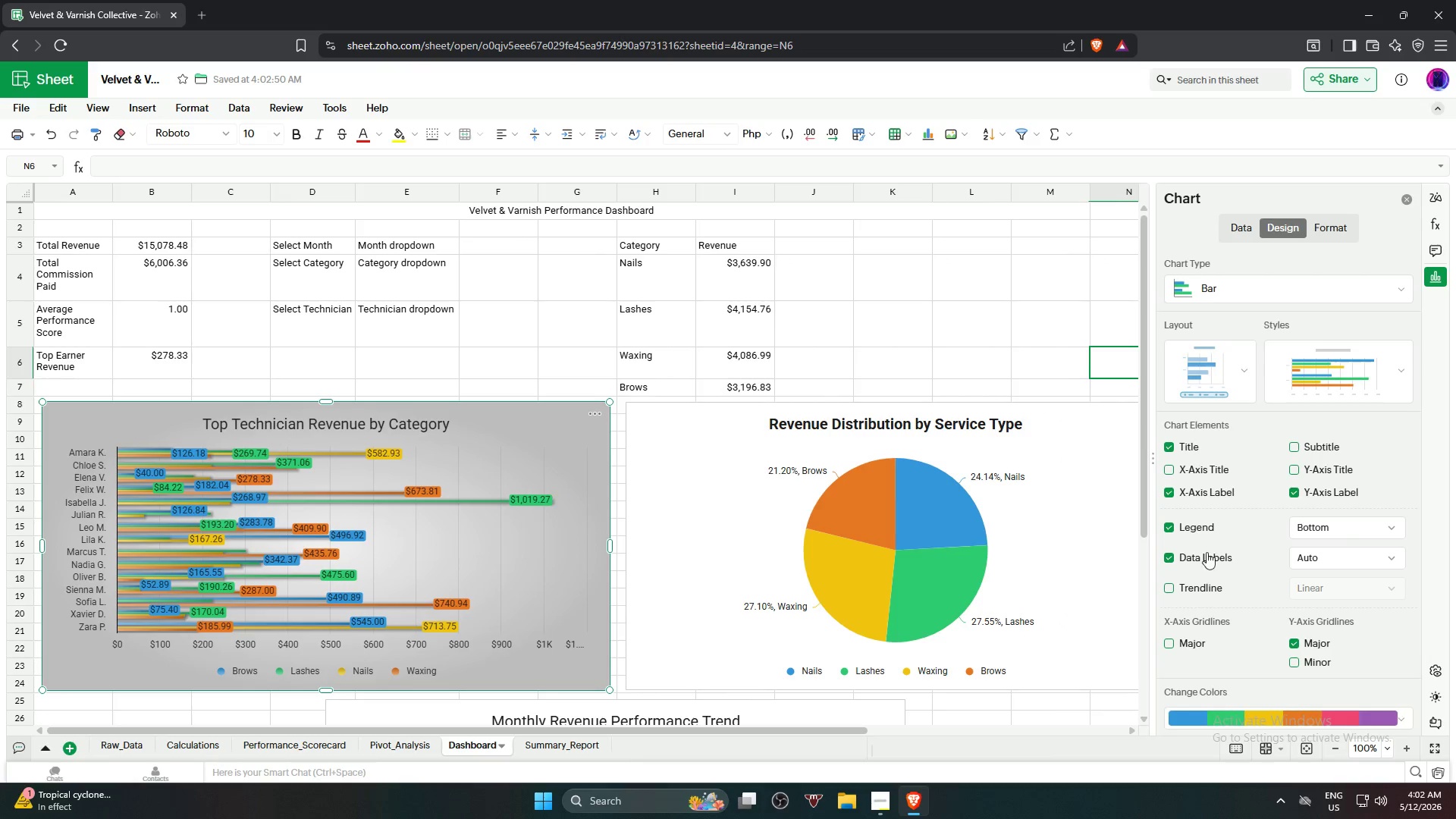 
left_click([1205, 560])
 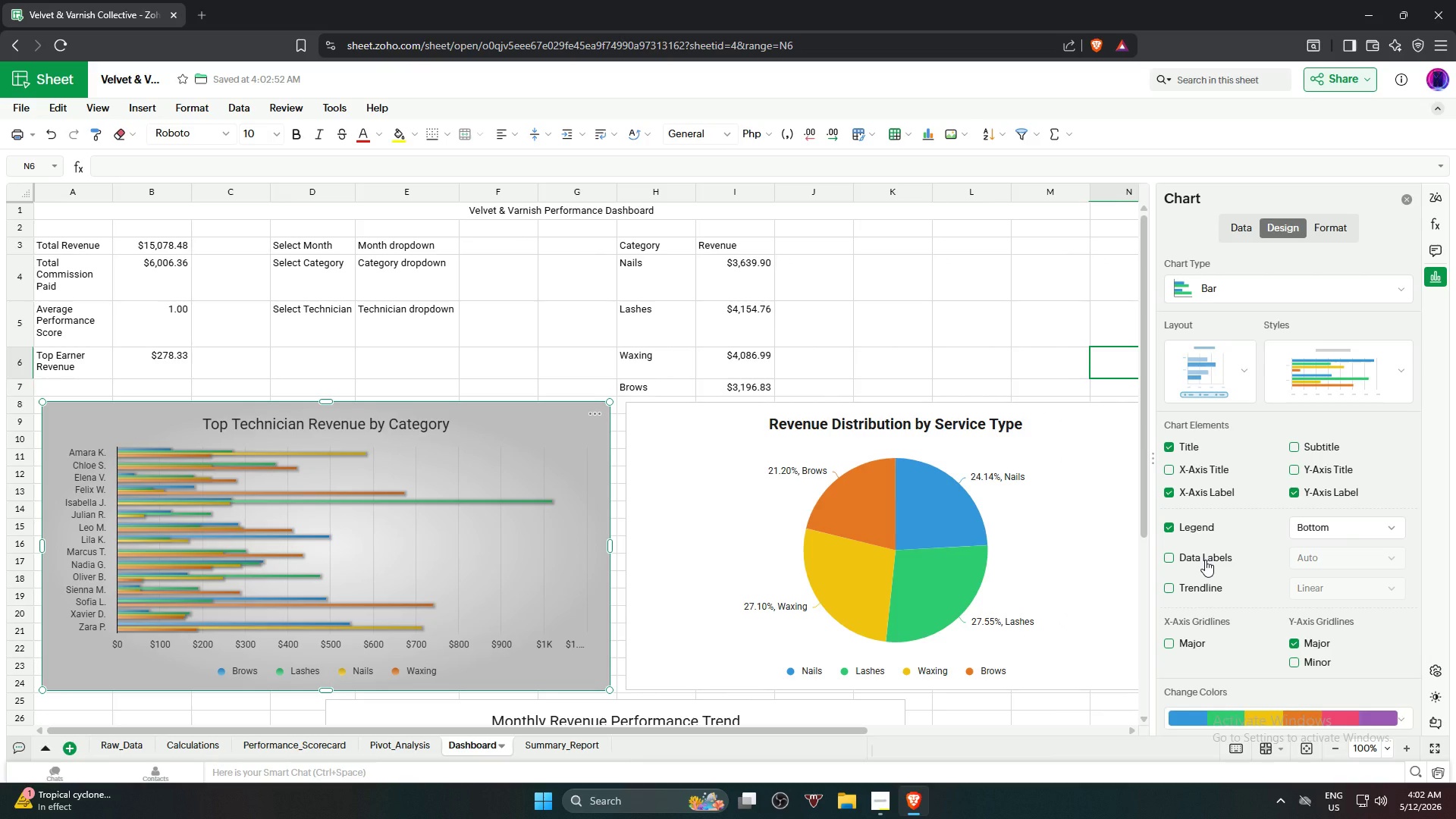 
left_click([1205, 560])
 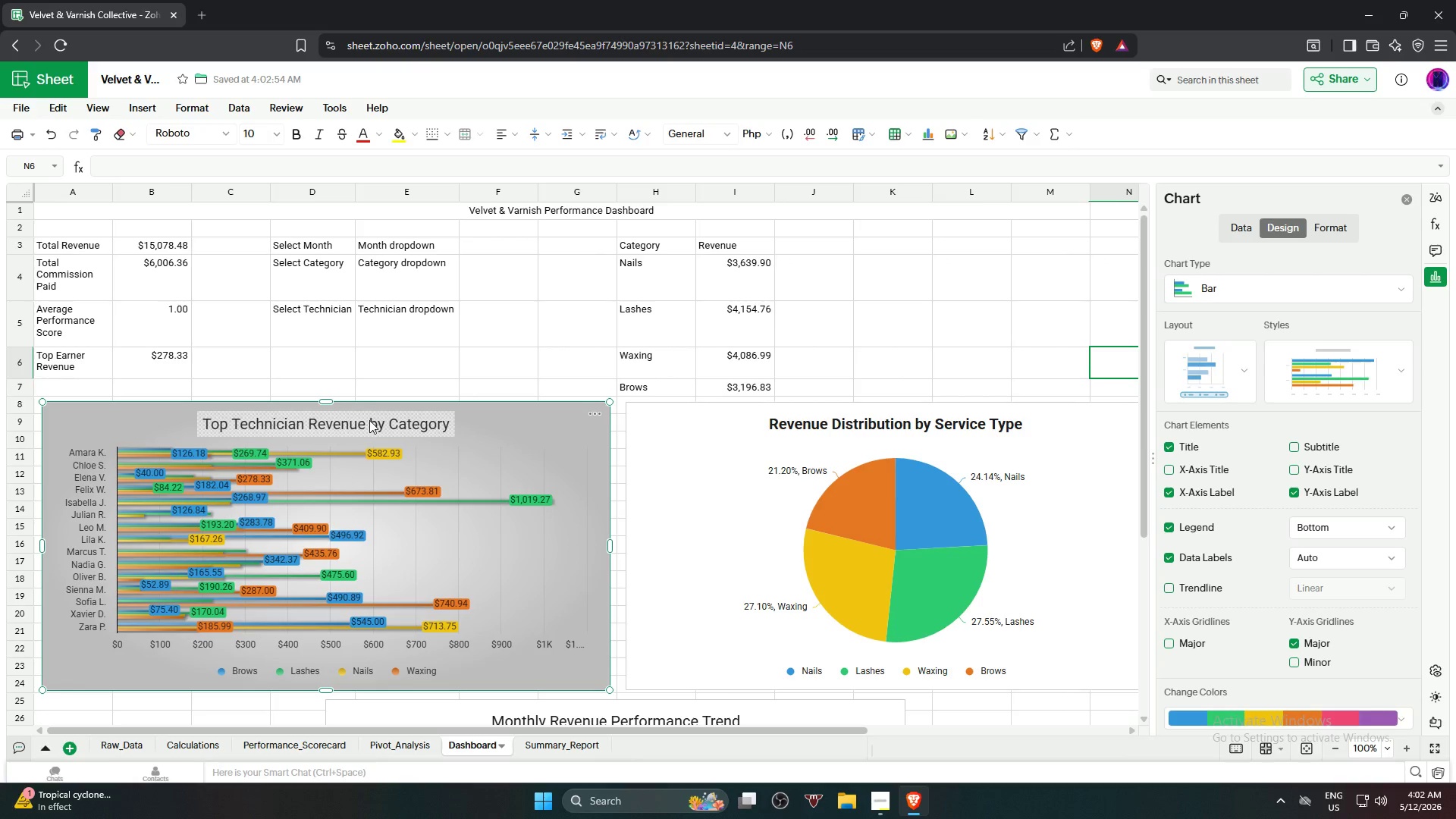 
wait(6.53)
 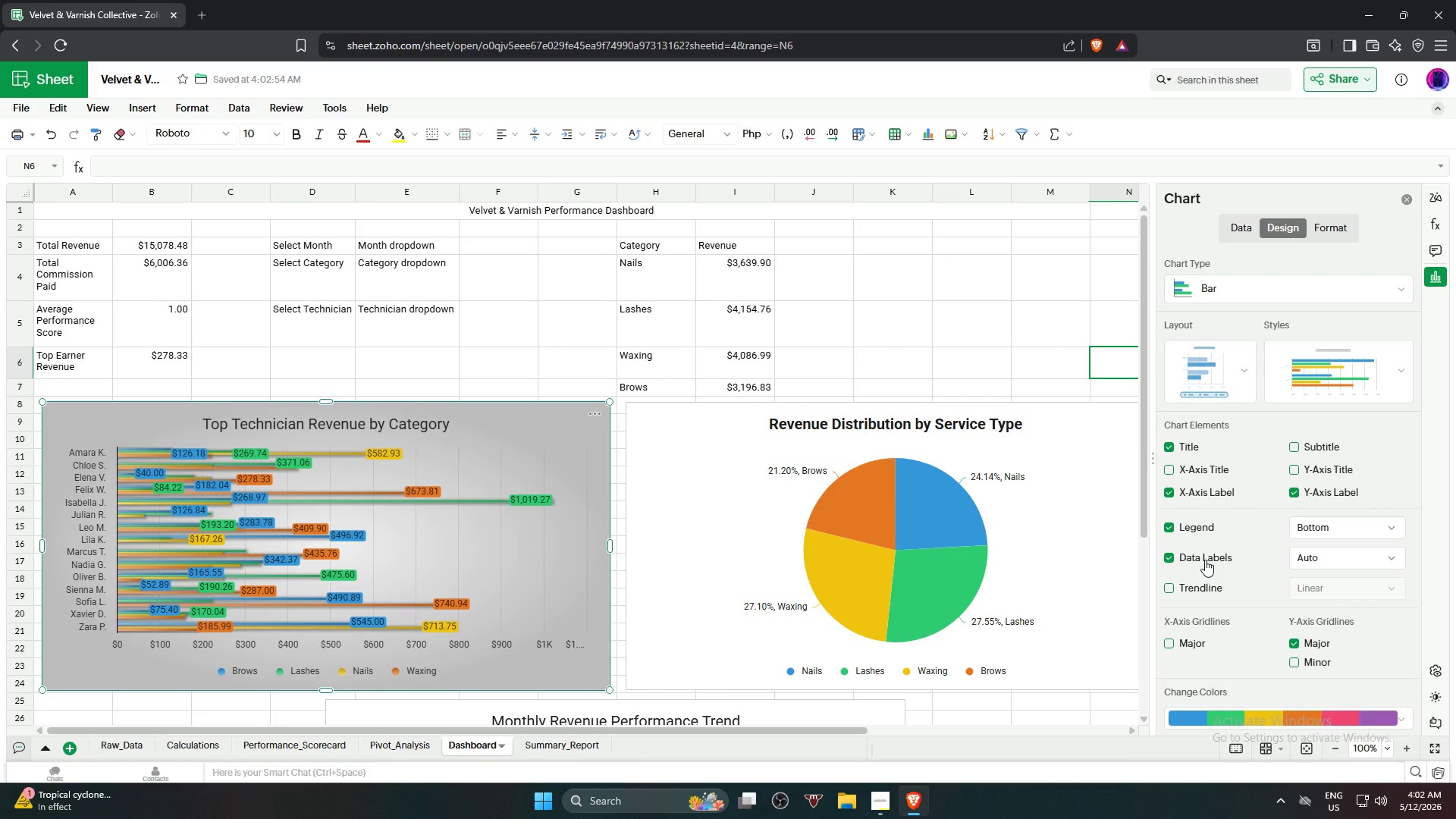 
left_click([376, 422])
 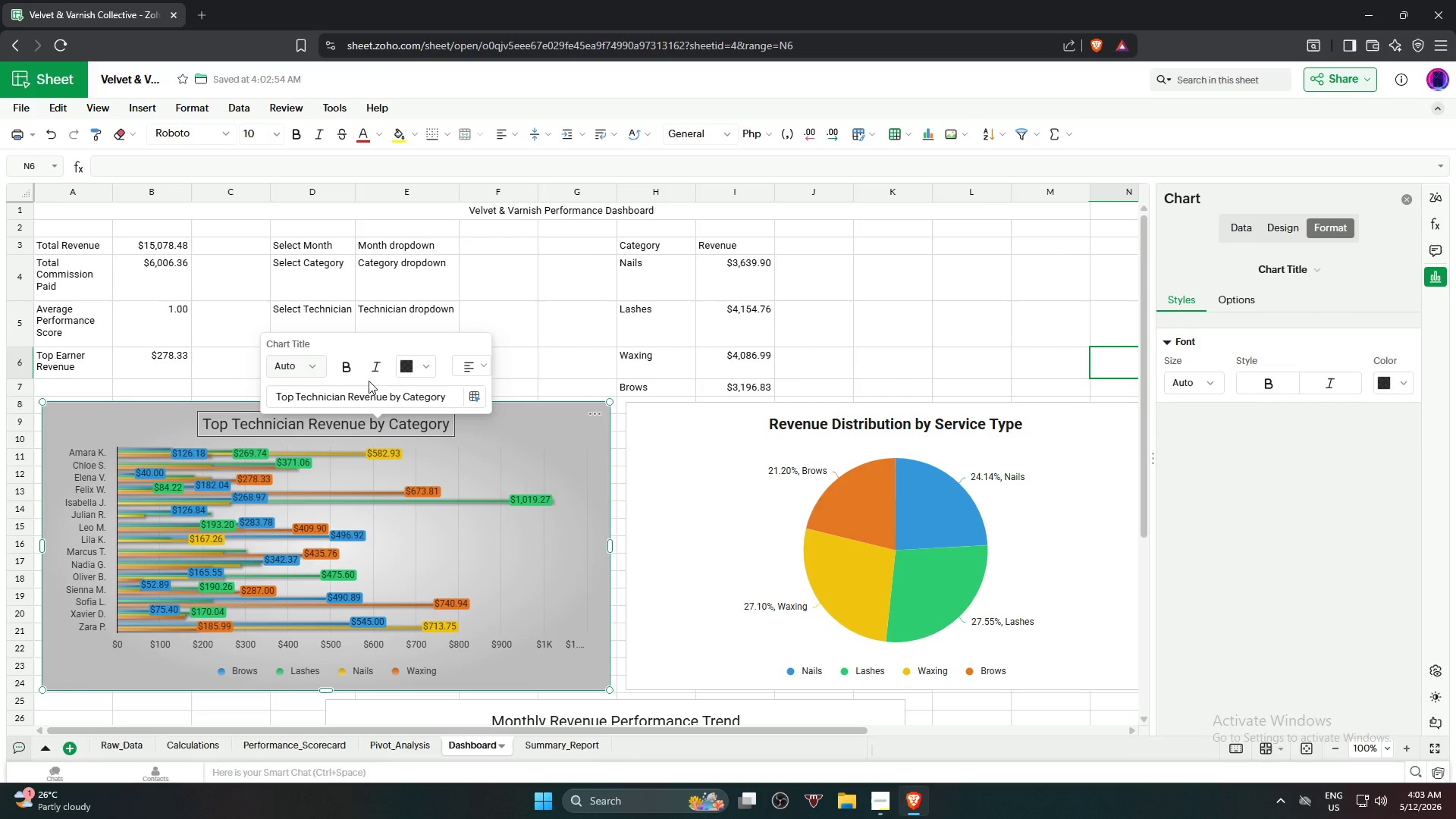 
left_click([350, 368])
 